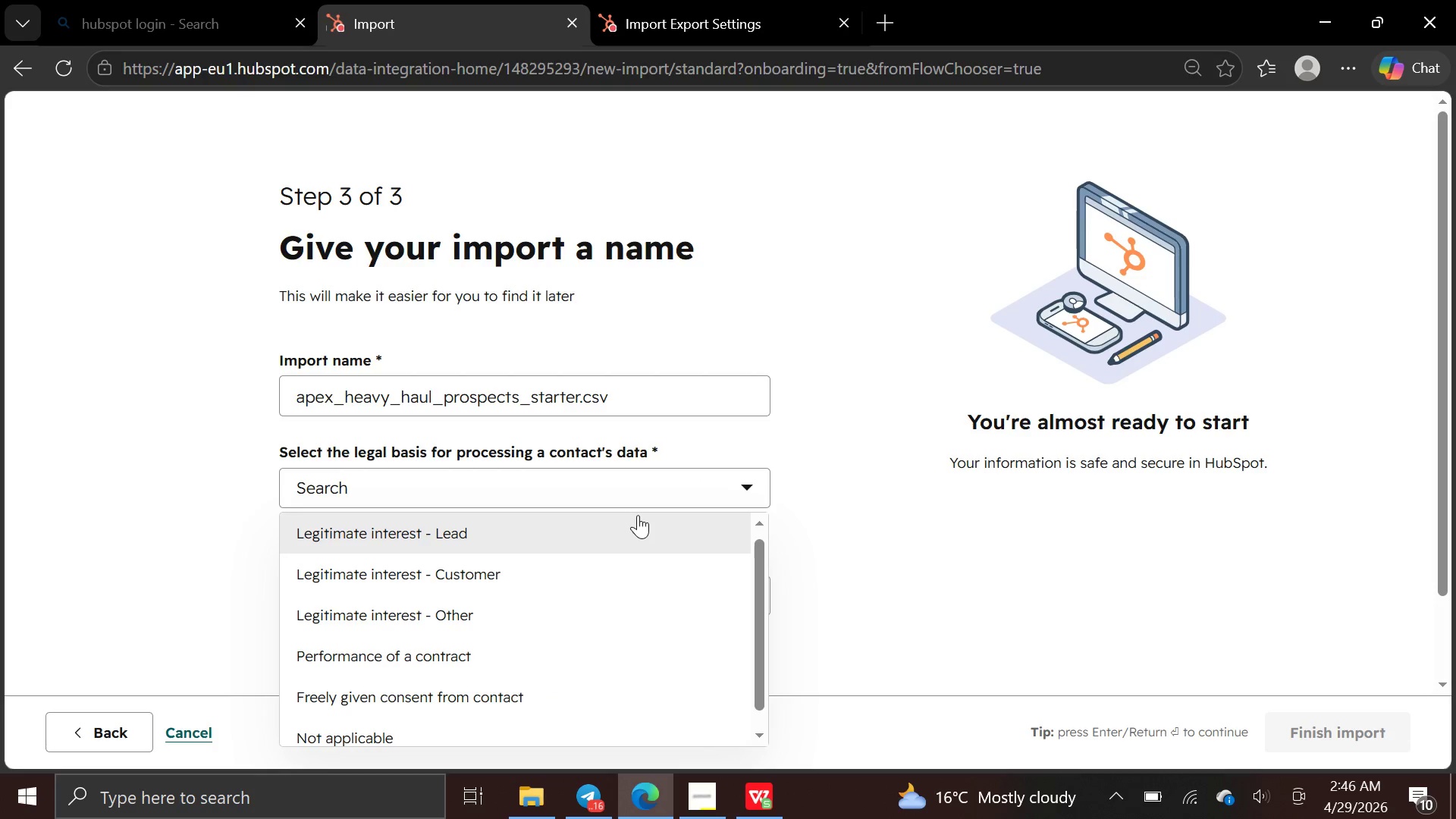 
left_click([638, 515])
 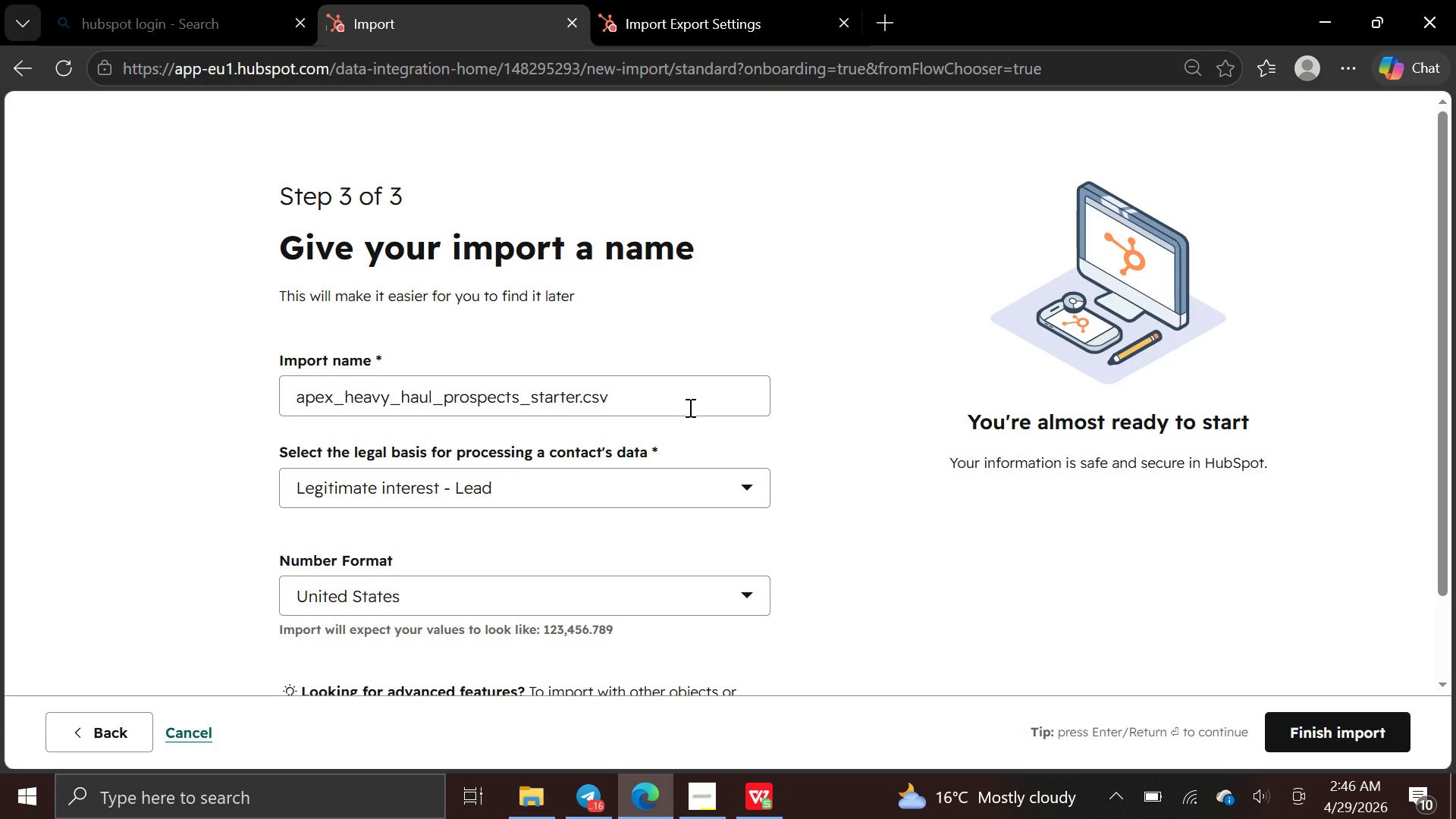 
left_click([689, 407])
 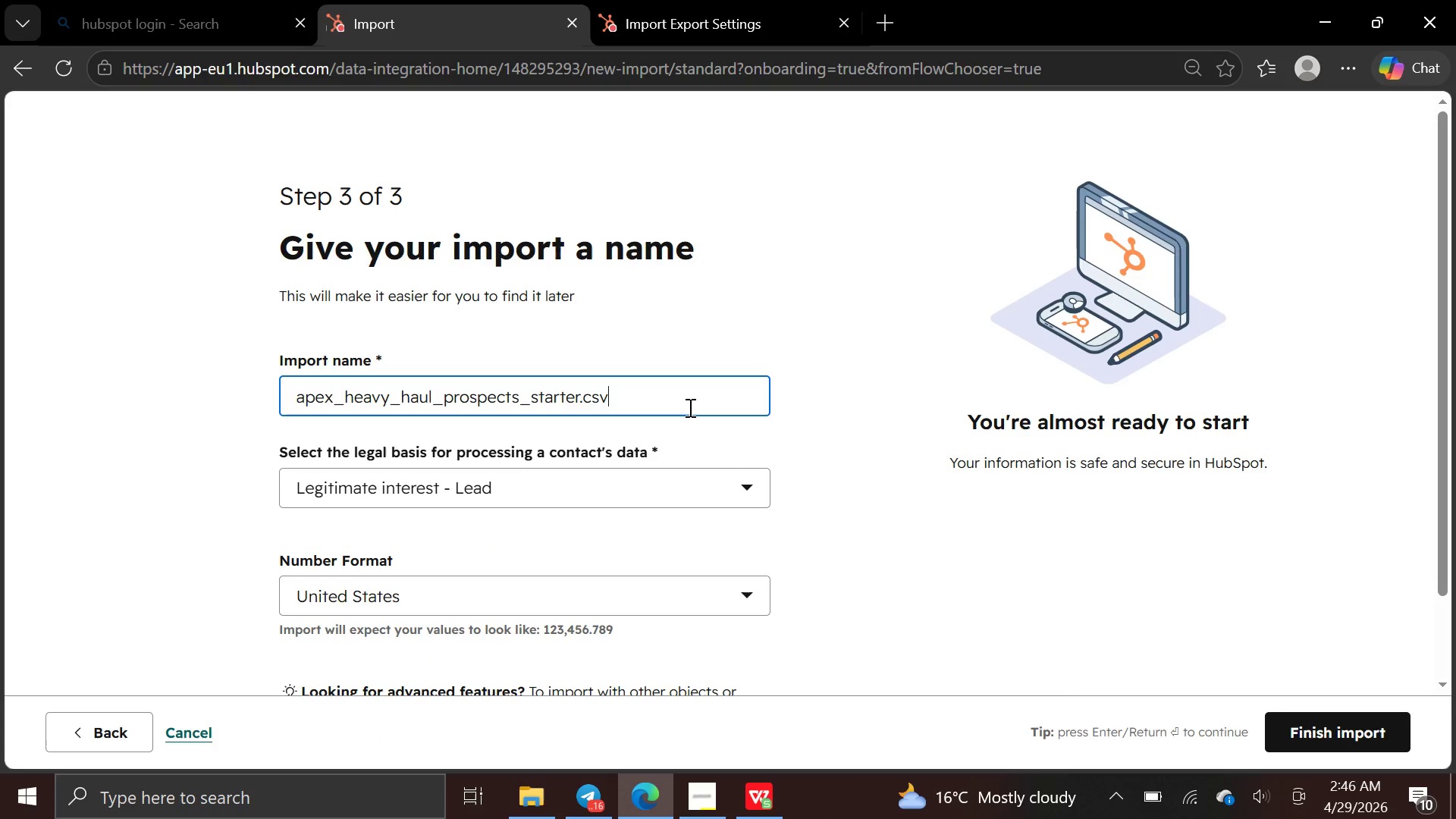 
hold_key(key=Backspace, duration=0.77)
 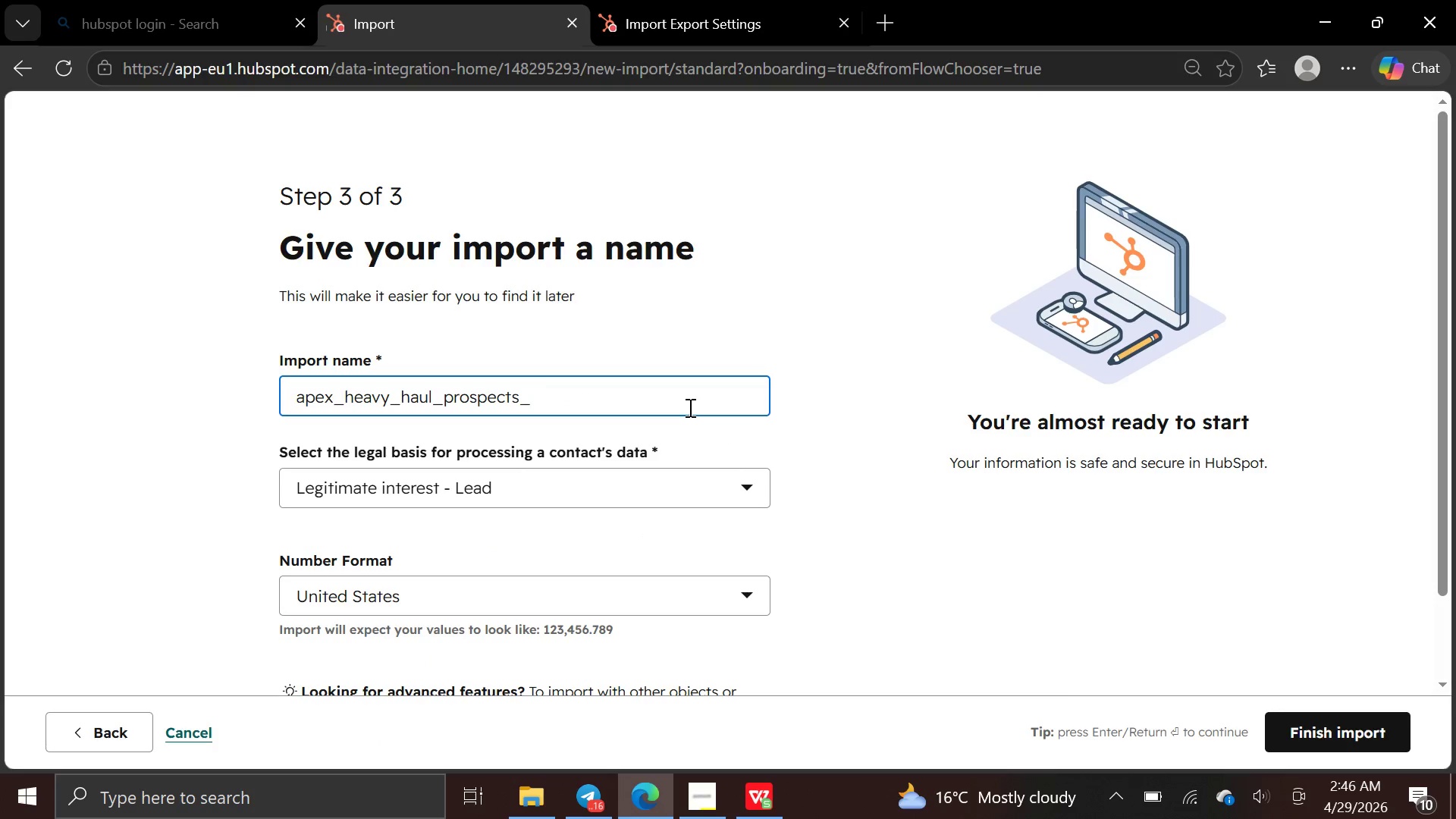 
key(Backspace)
 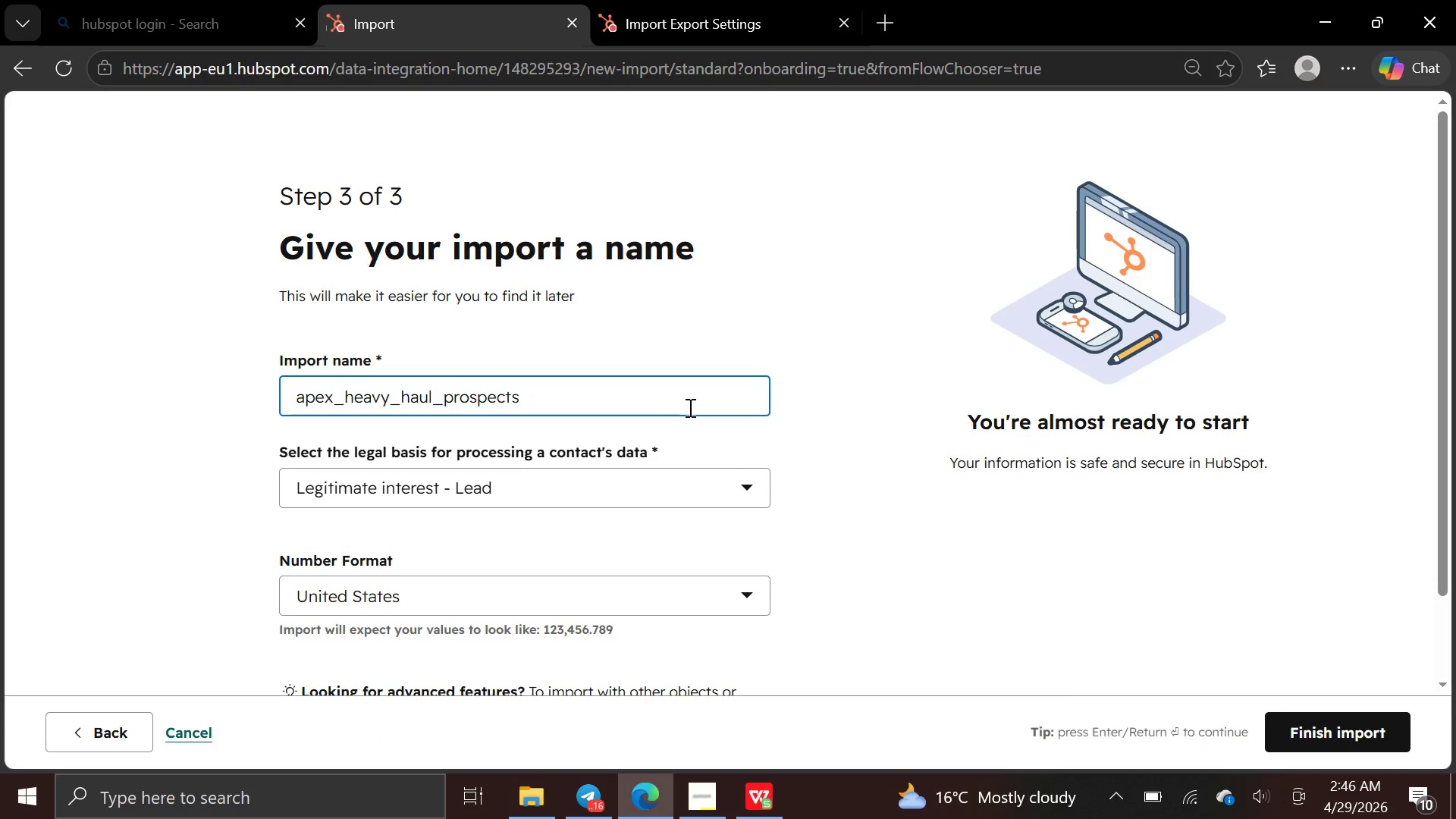 
key(Backspace)
 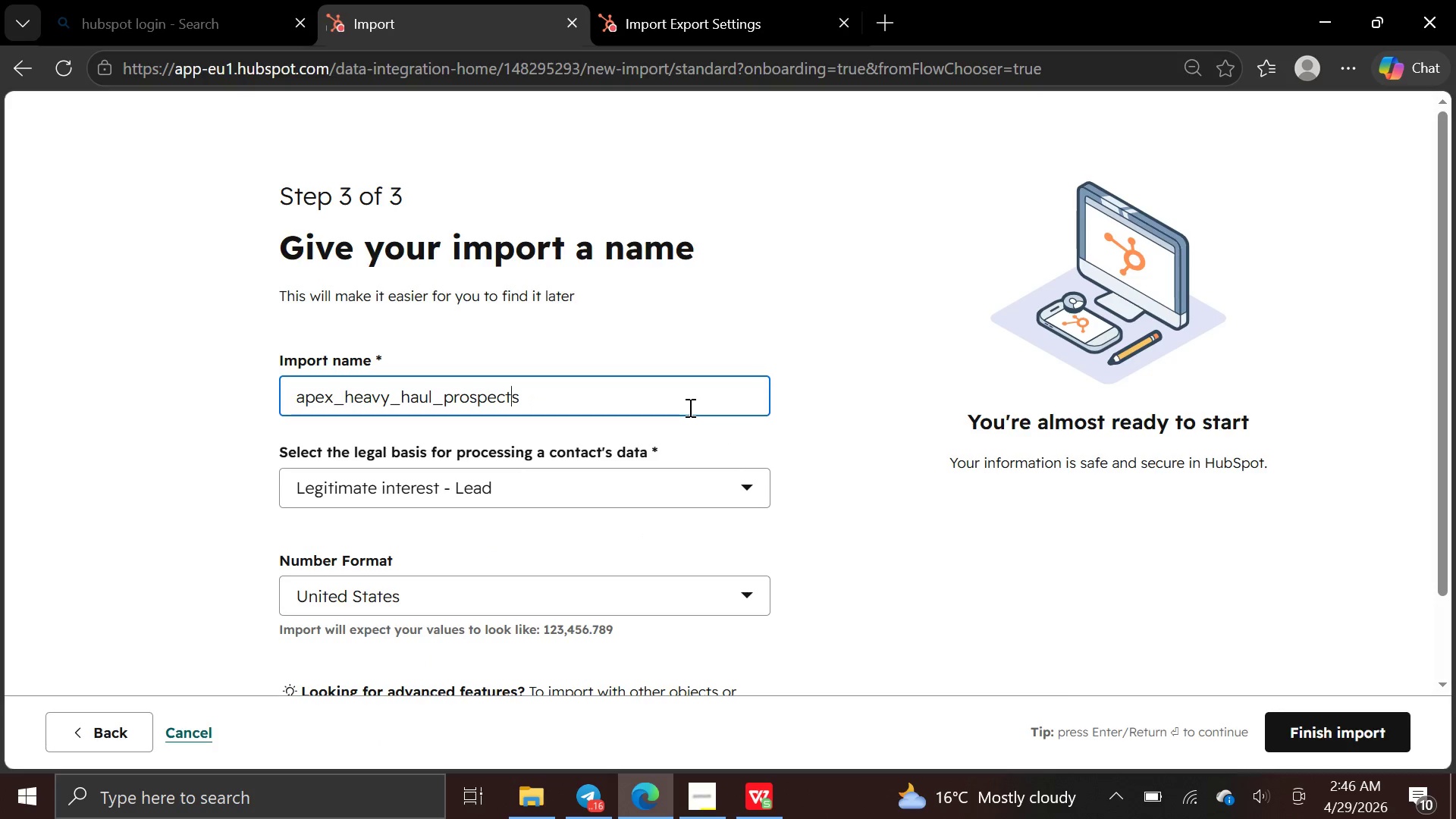 
hold_key(key=ArrowLeft, duration=0.67)
 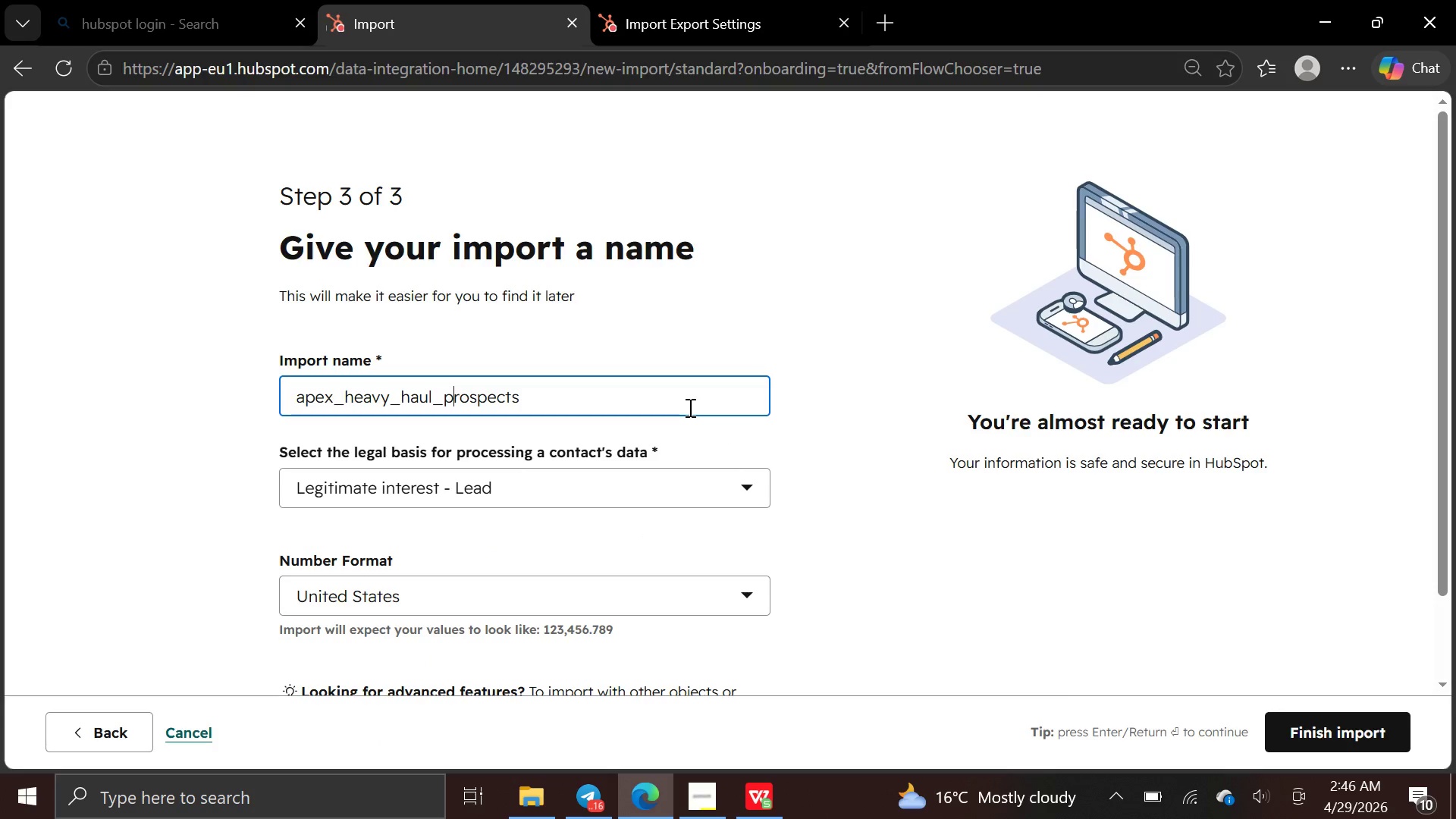 
key(ArrowLeft)
 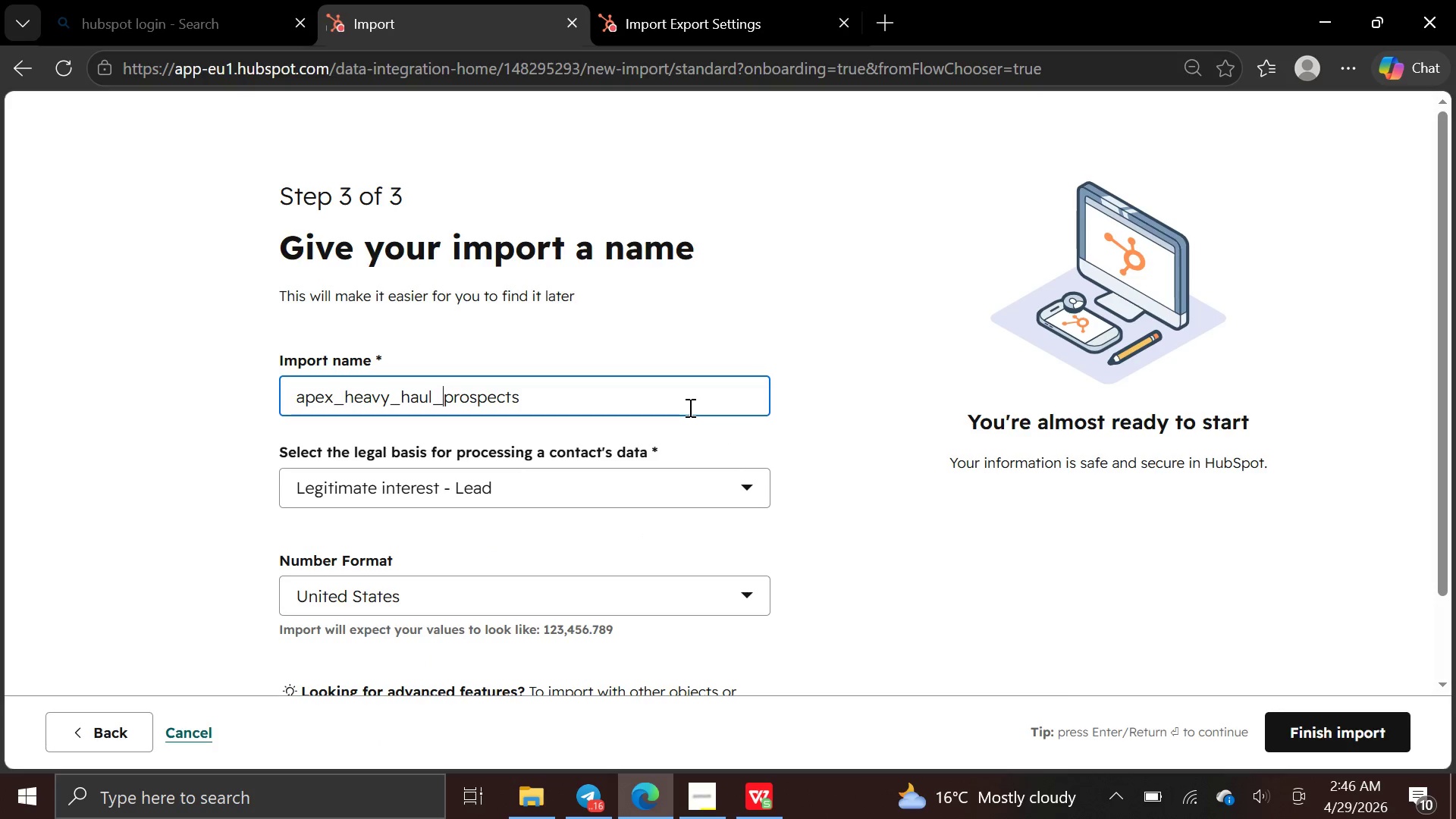 
key(ArrowLeft)
 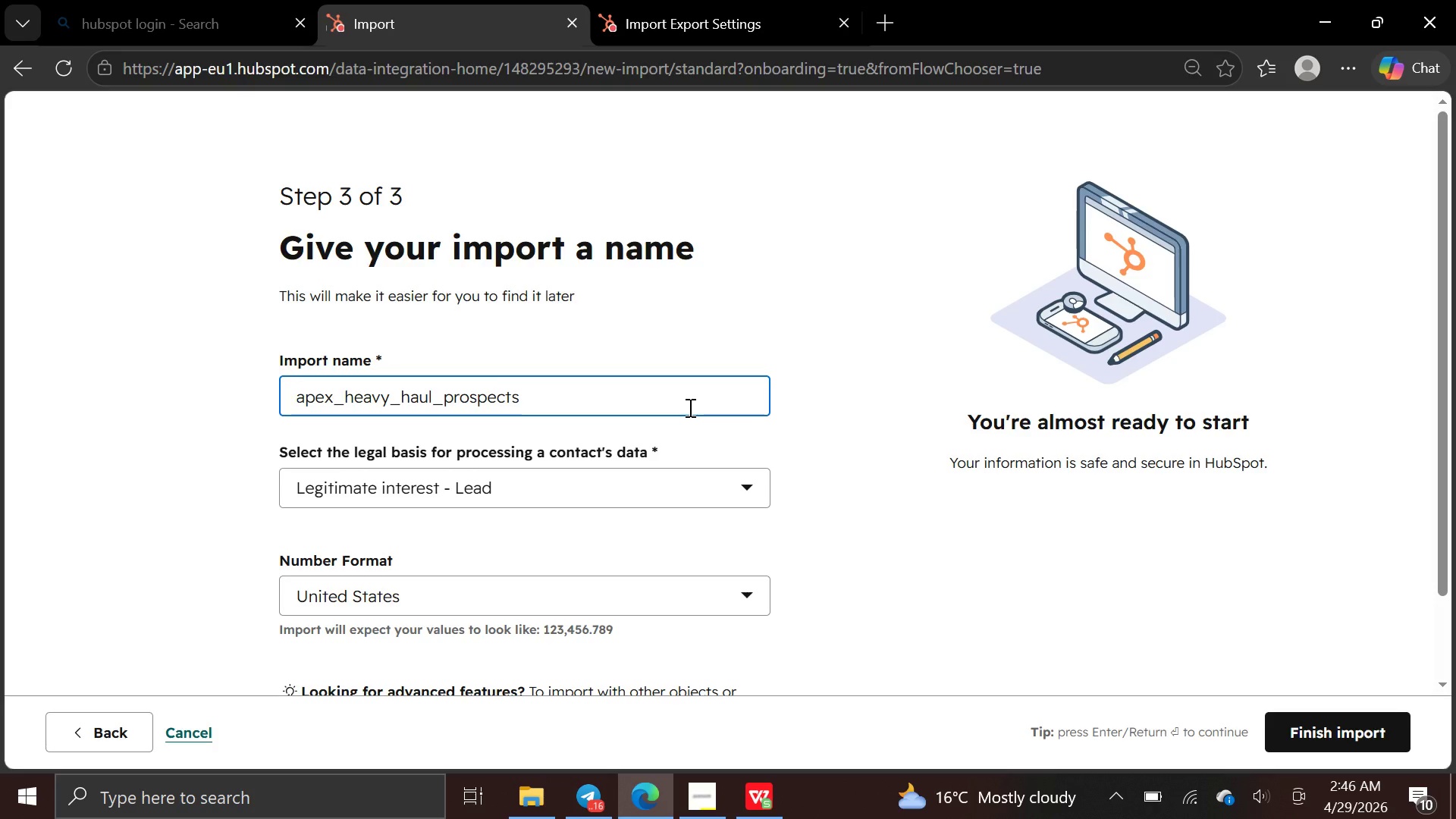 
key(Backspace)
 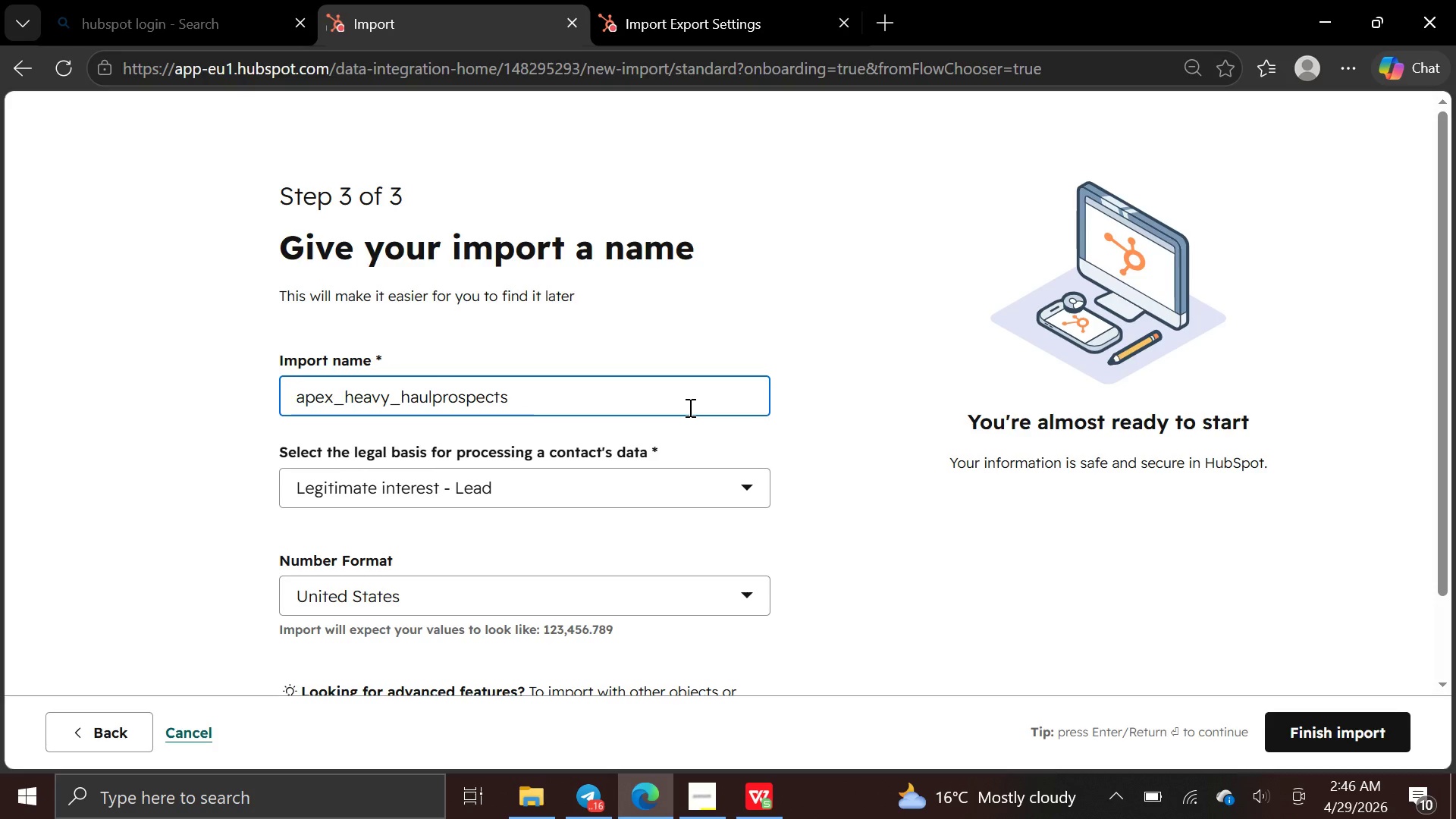 
key(Space)
 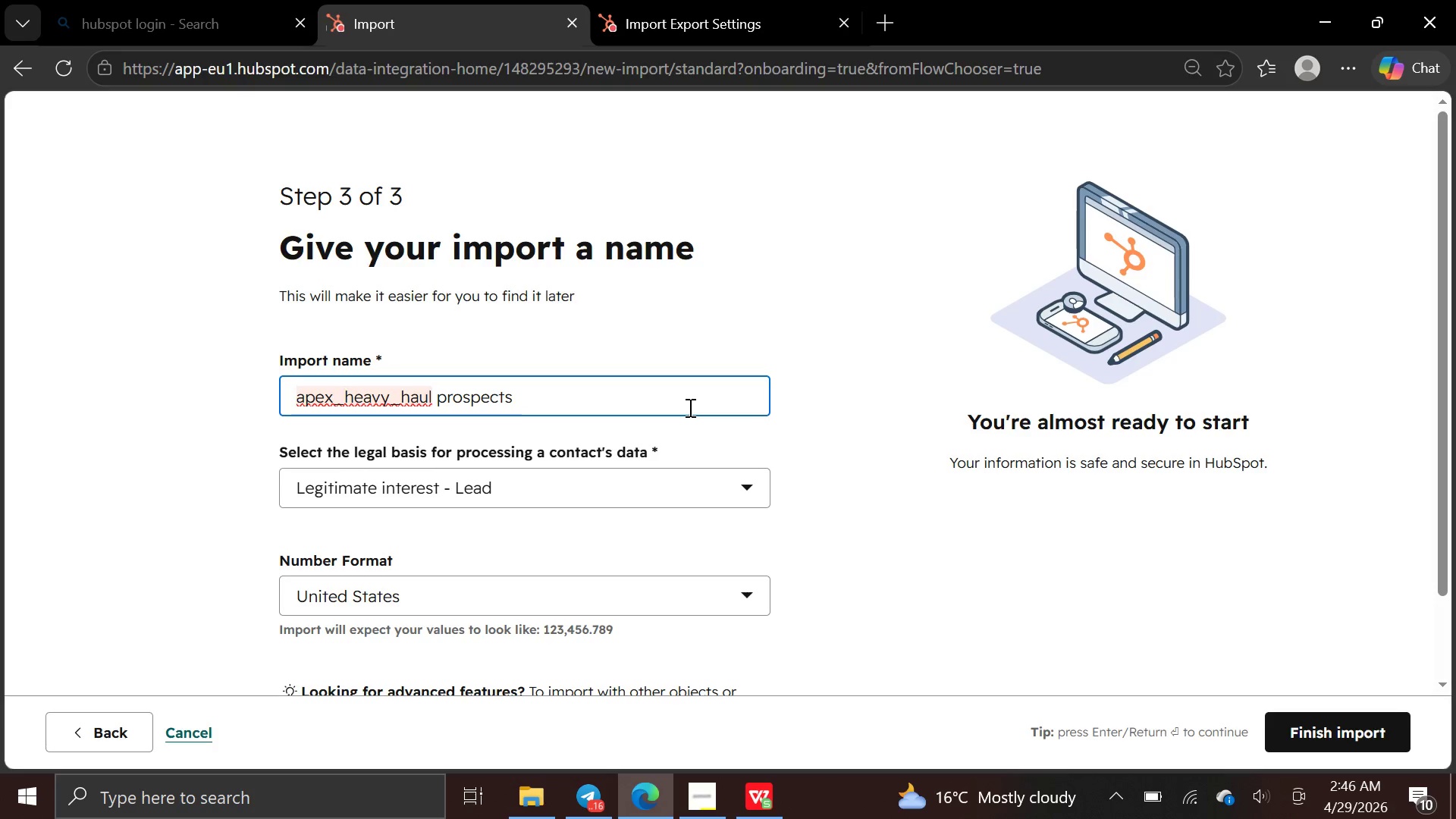 
hold_key(key=ArrowLeft, duration=0.58)
 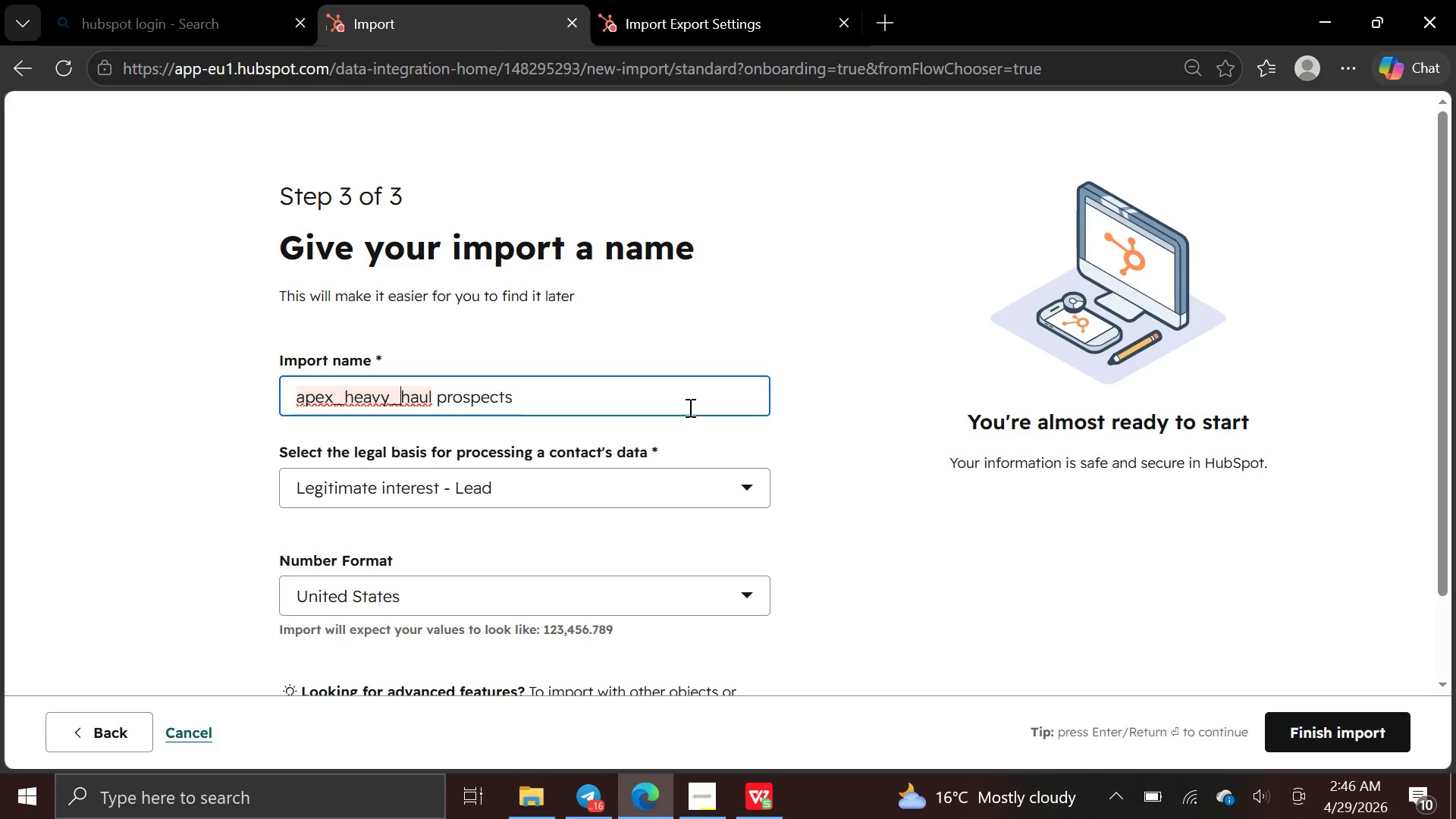 
hold_key(key=ArrowLeft, duration=0.34)
 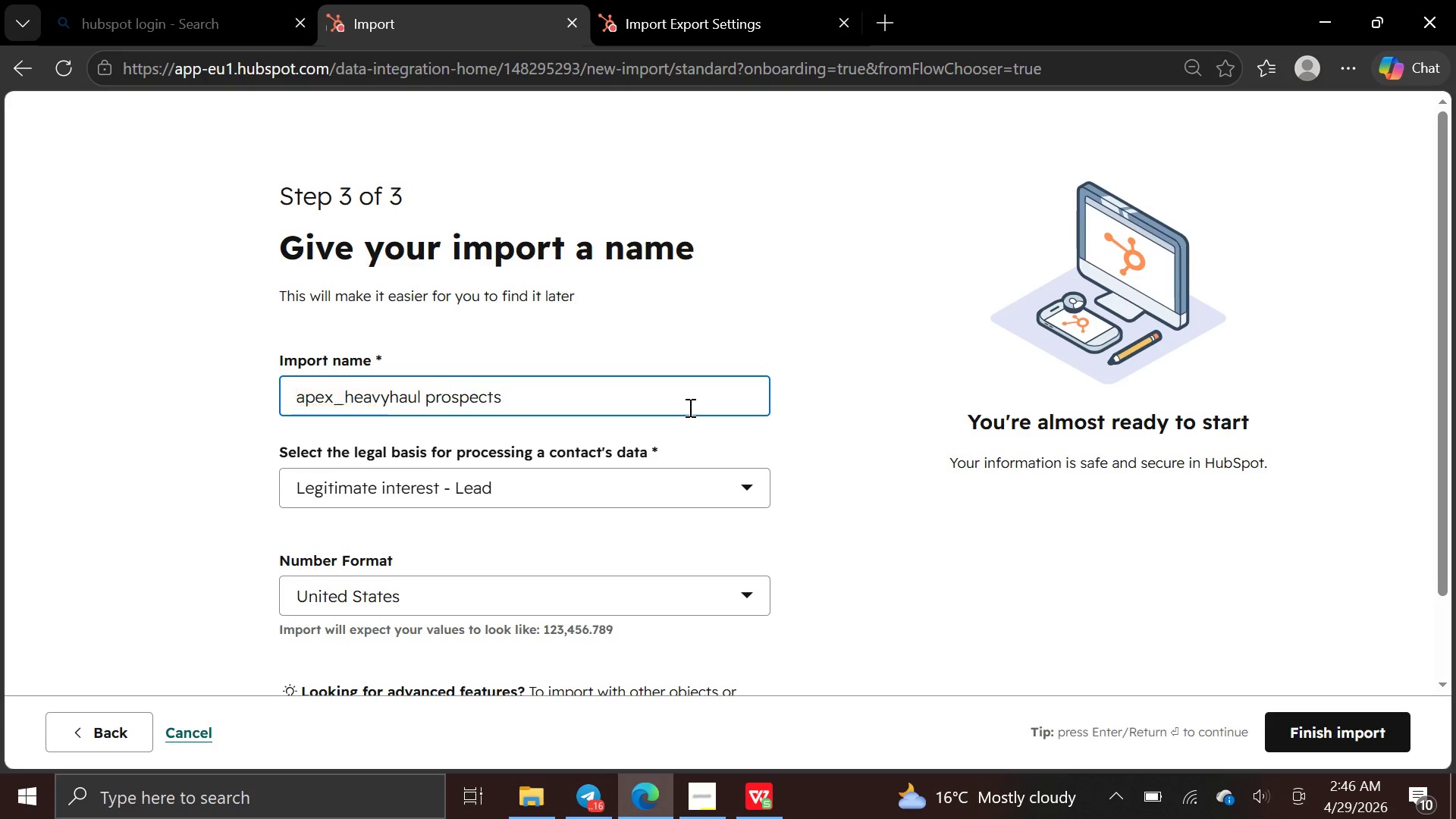 
key(Backspace)
 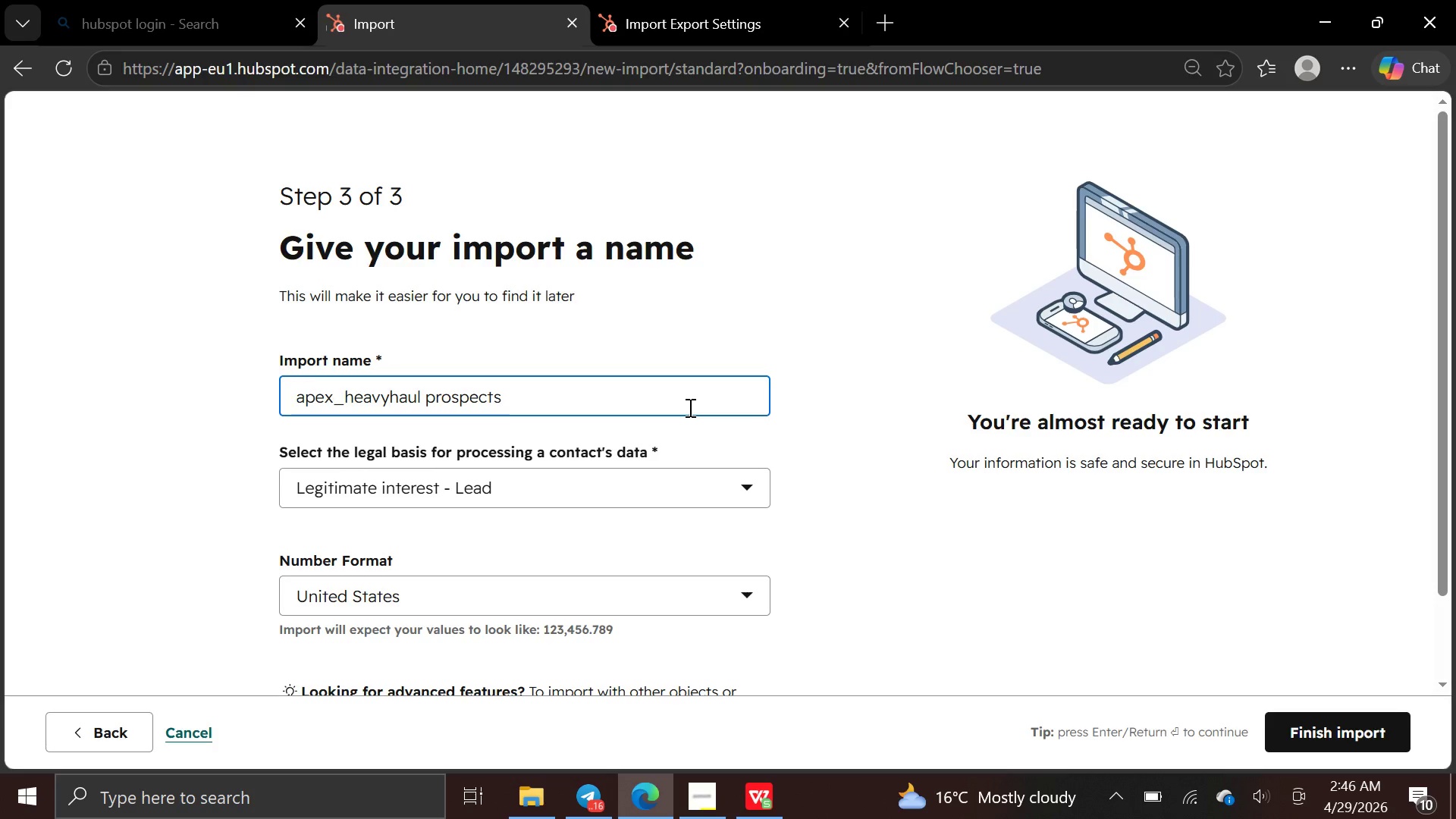 
key(Space)
 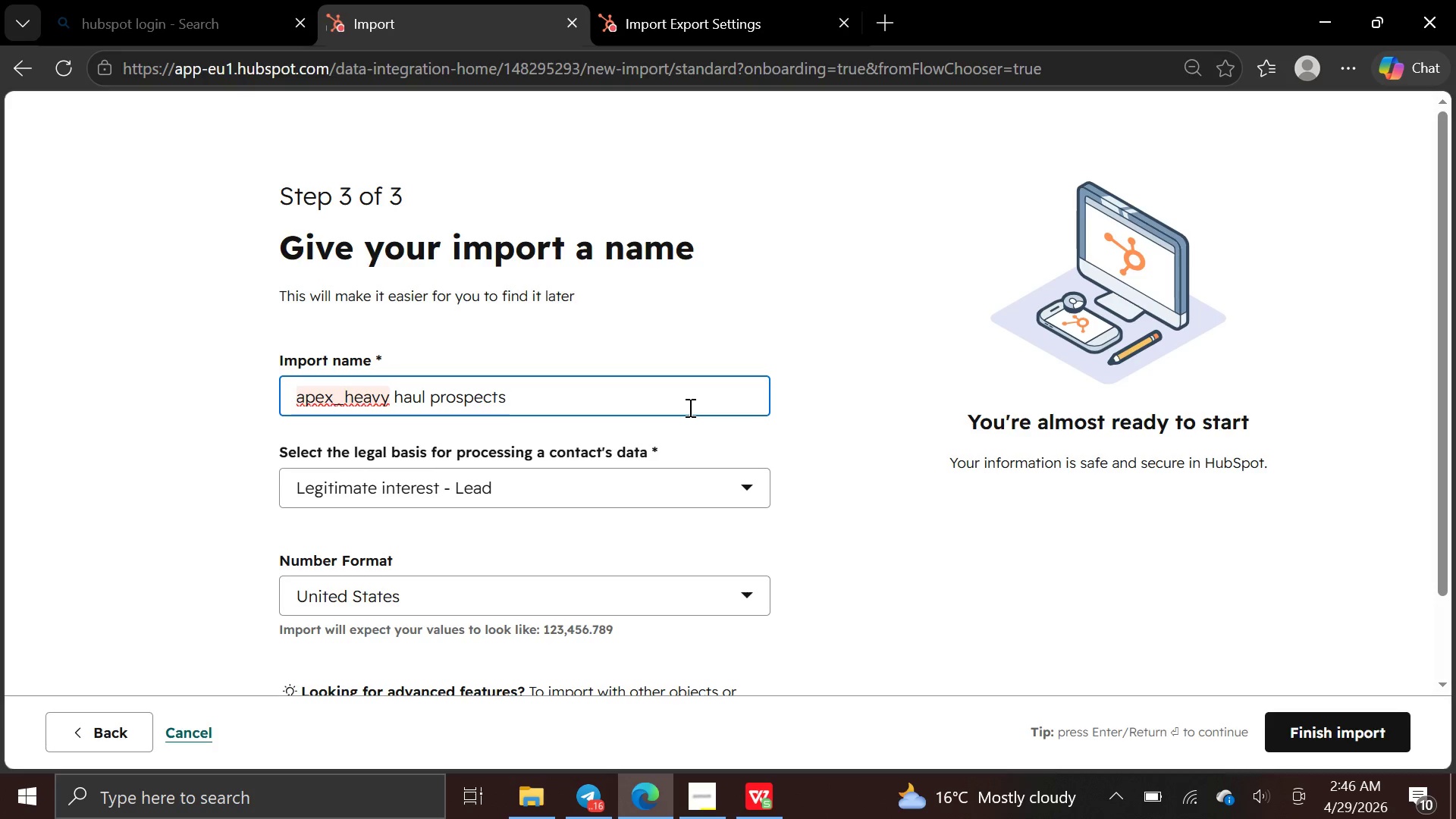 
hold_key(key=ArrowLeft, duration=0.62)
 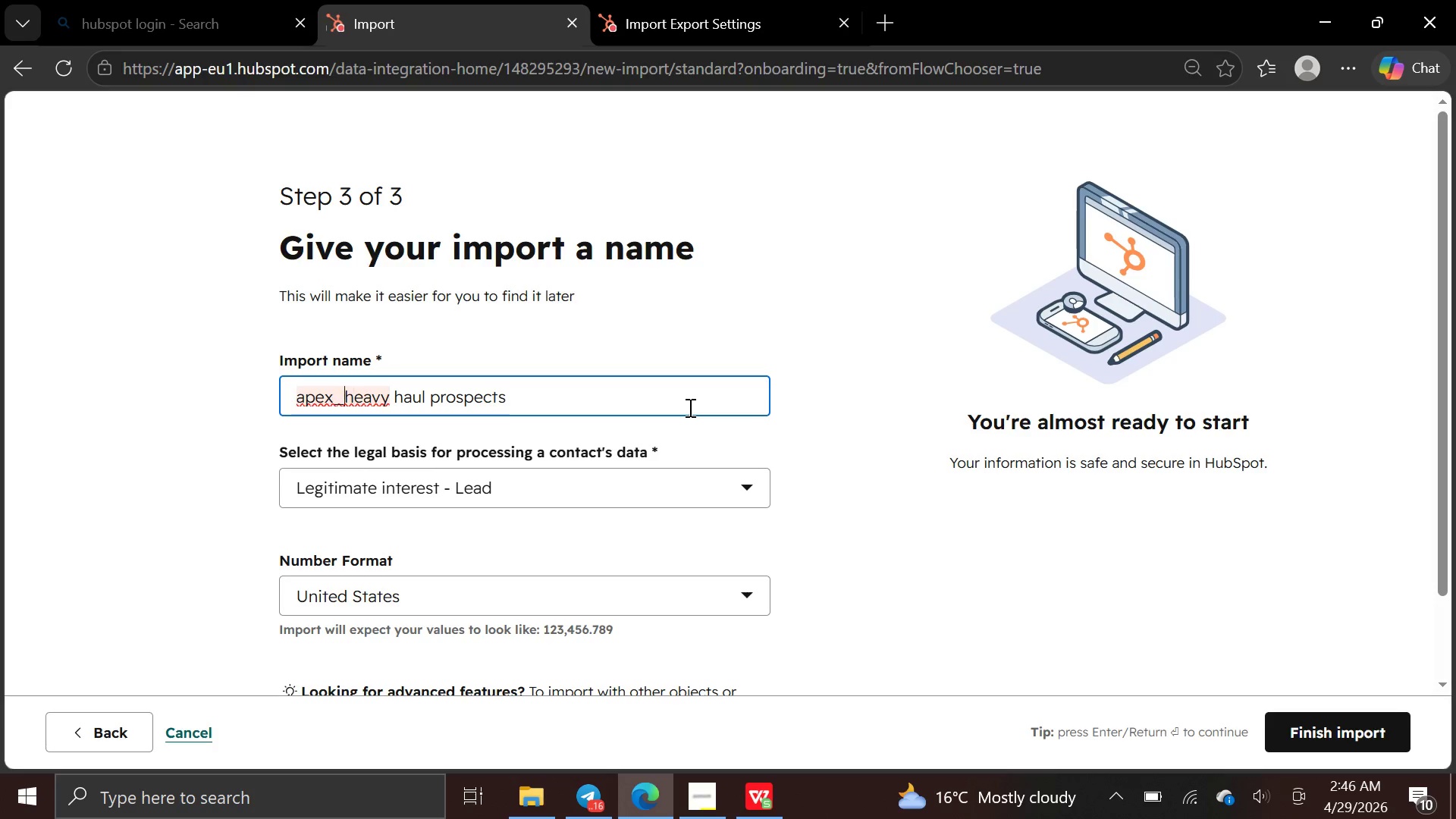 
key(ArrowLeft)
 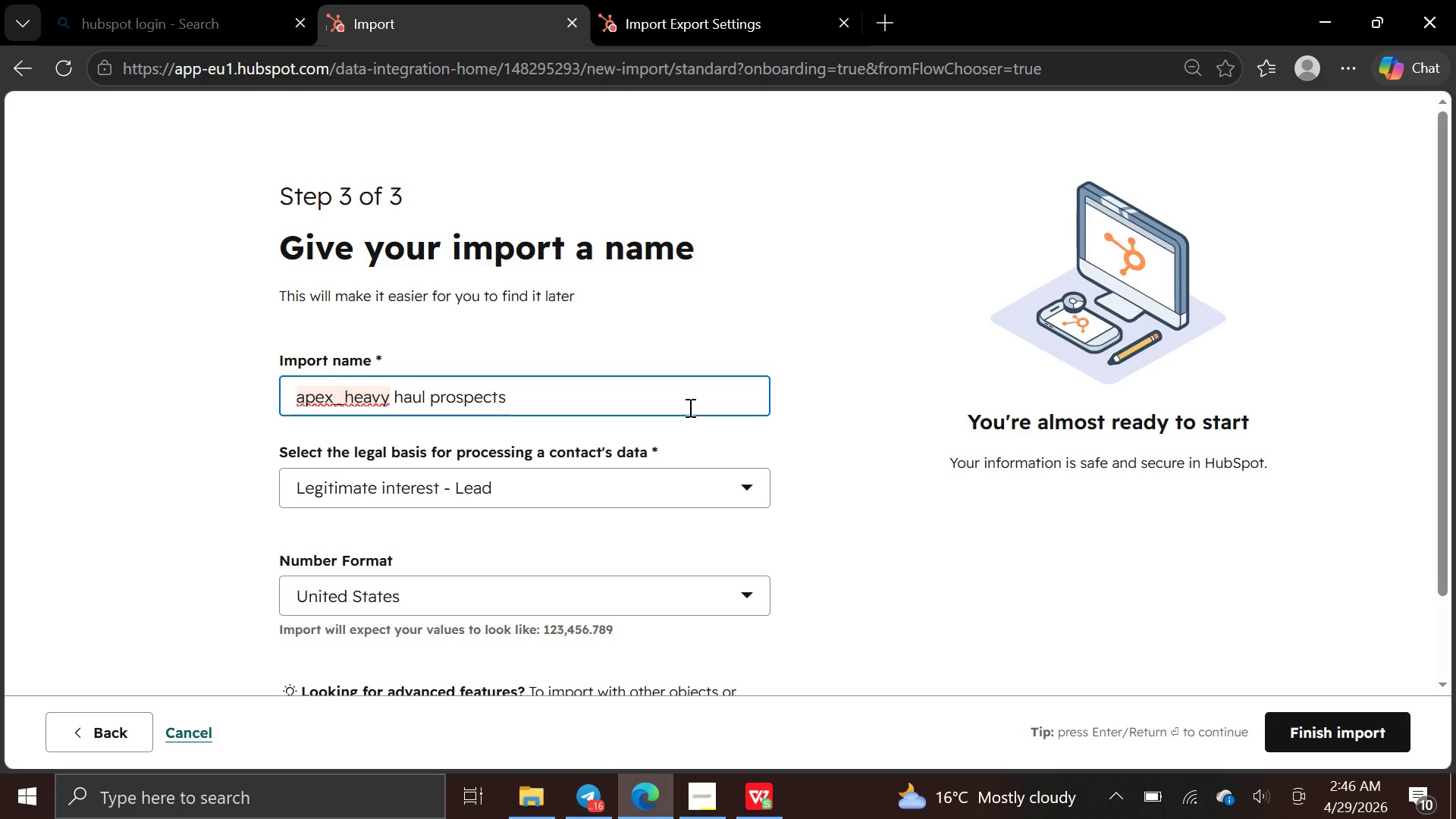 
key(Backspace)
 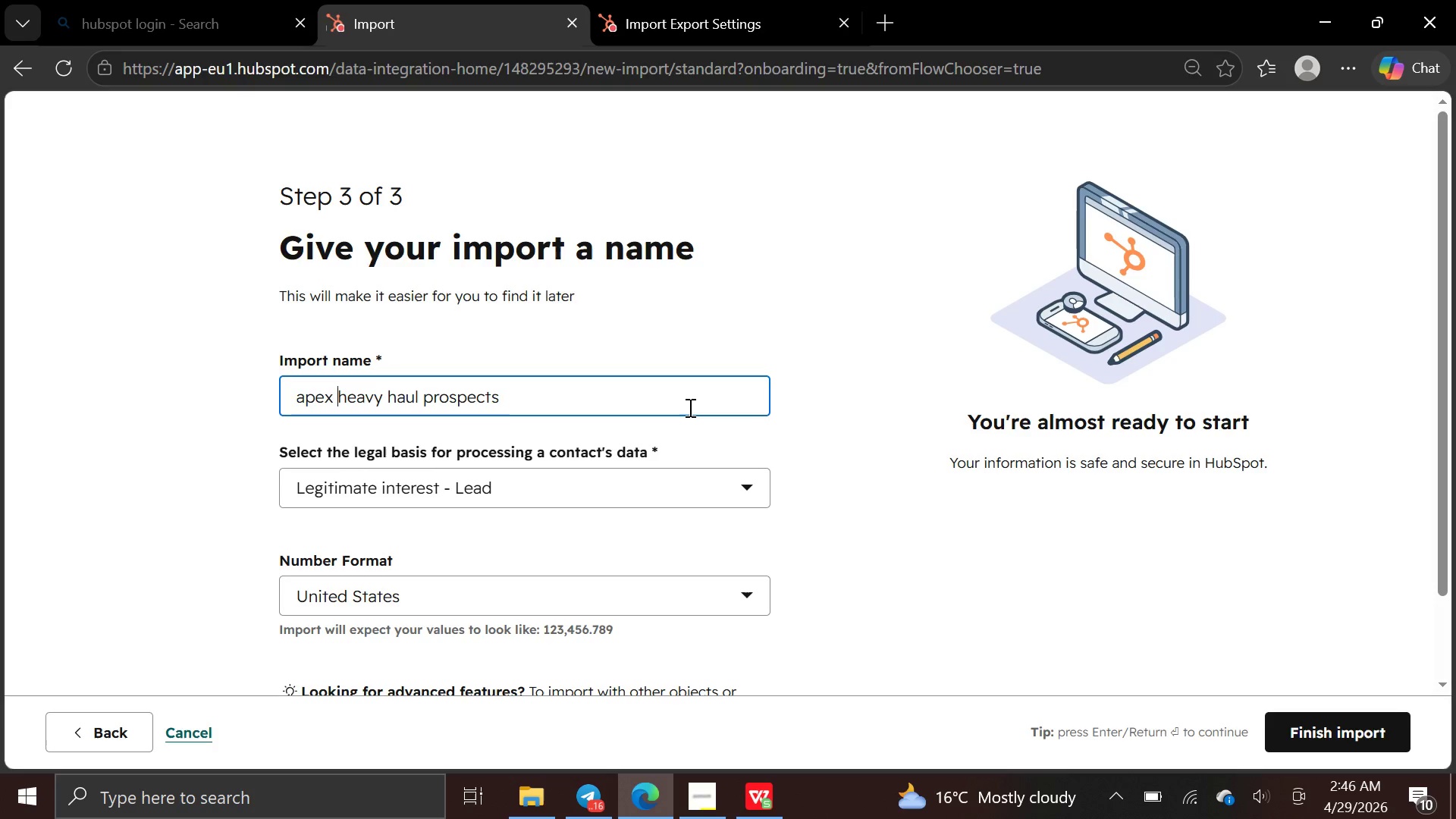 
key(Space)
 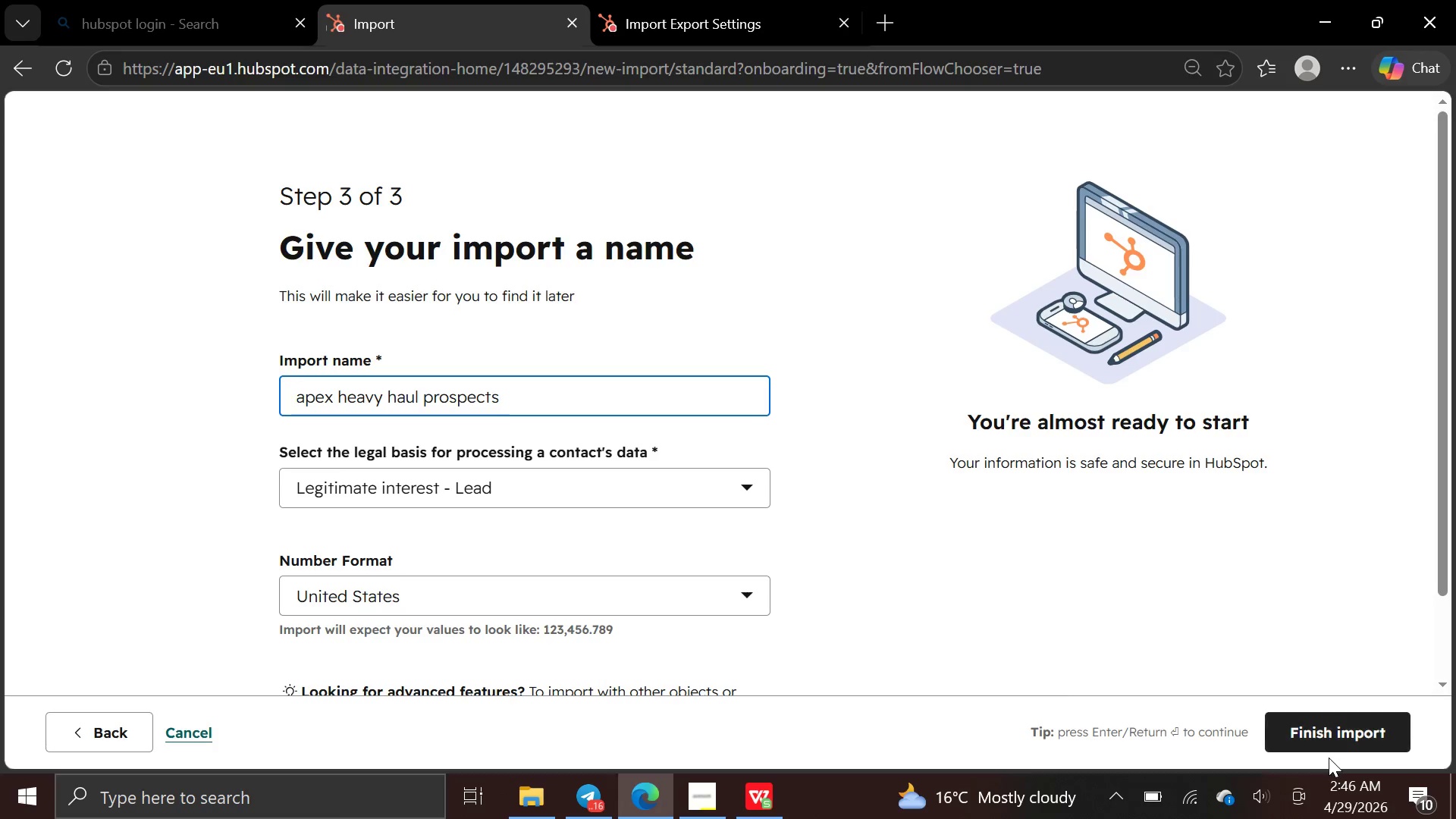 
left_click([1324, 745])
 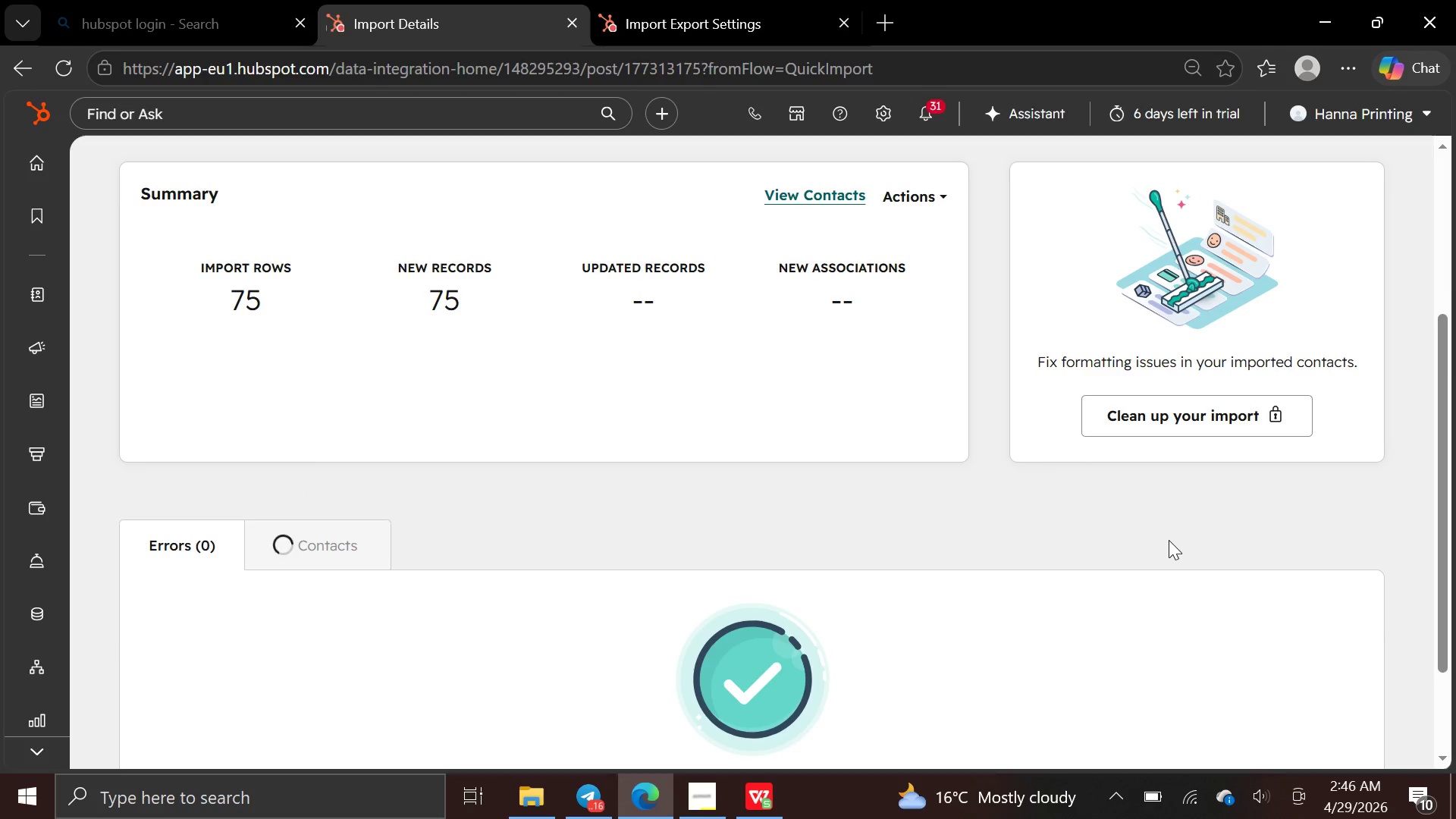 
wait(13.63)
 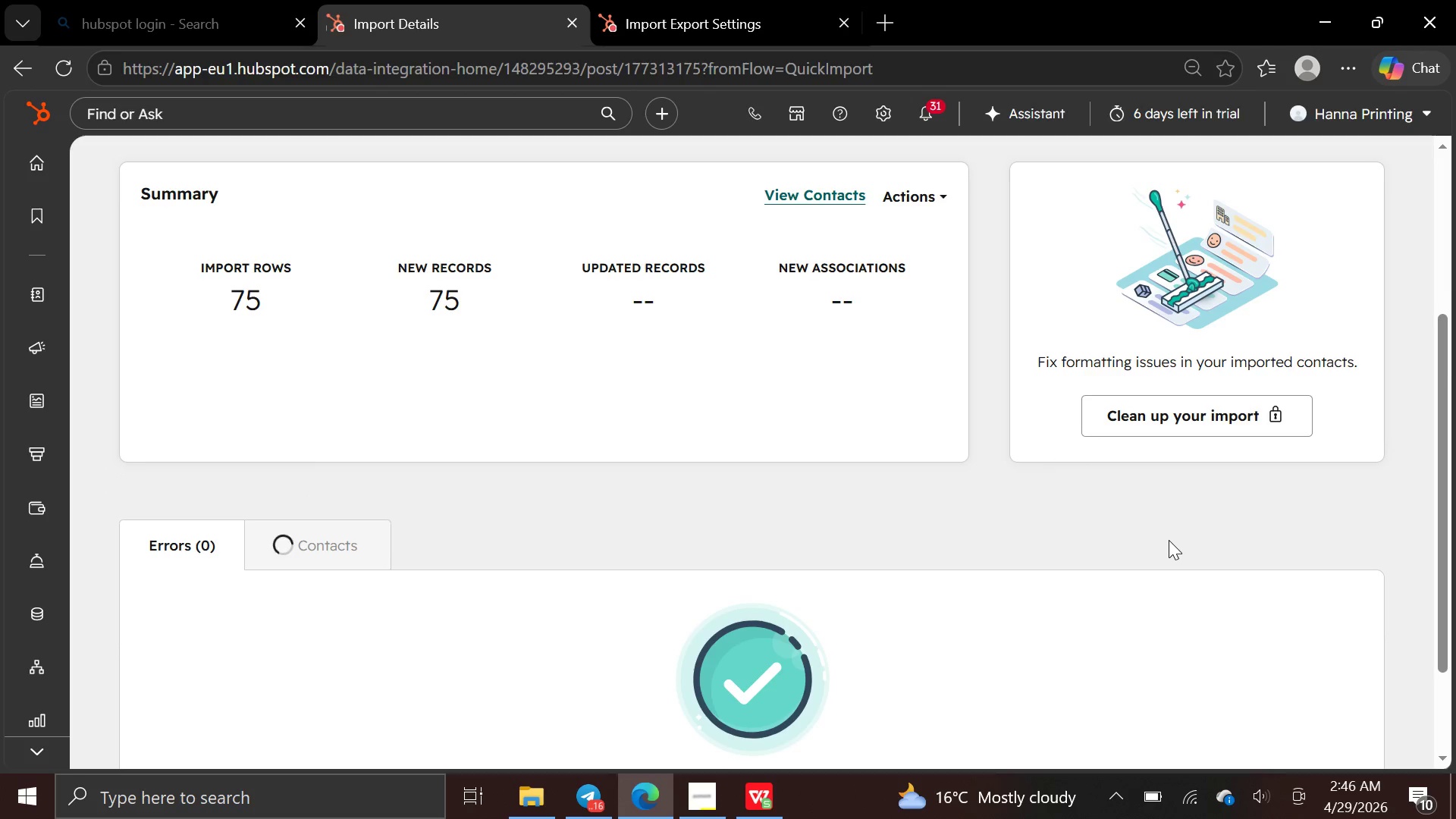 
mouse_move([46, 305])
 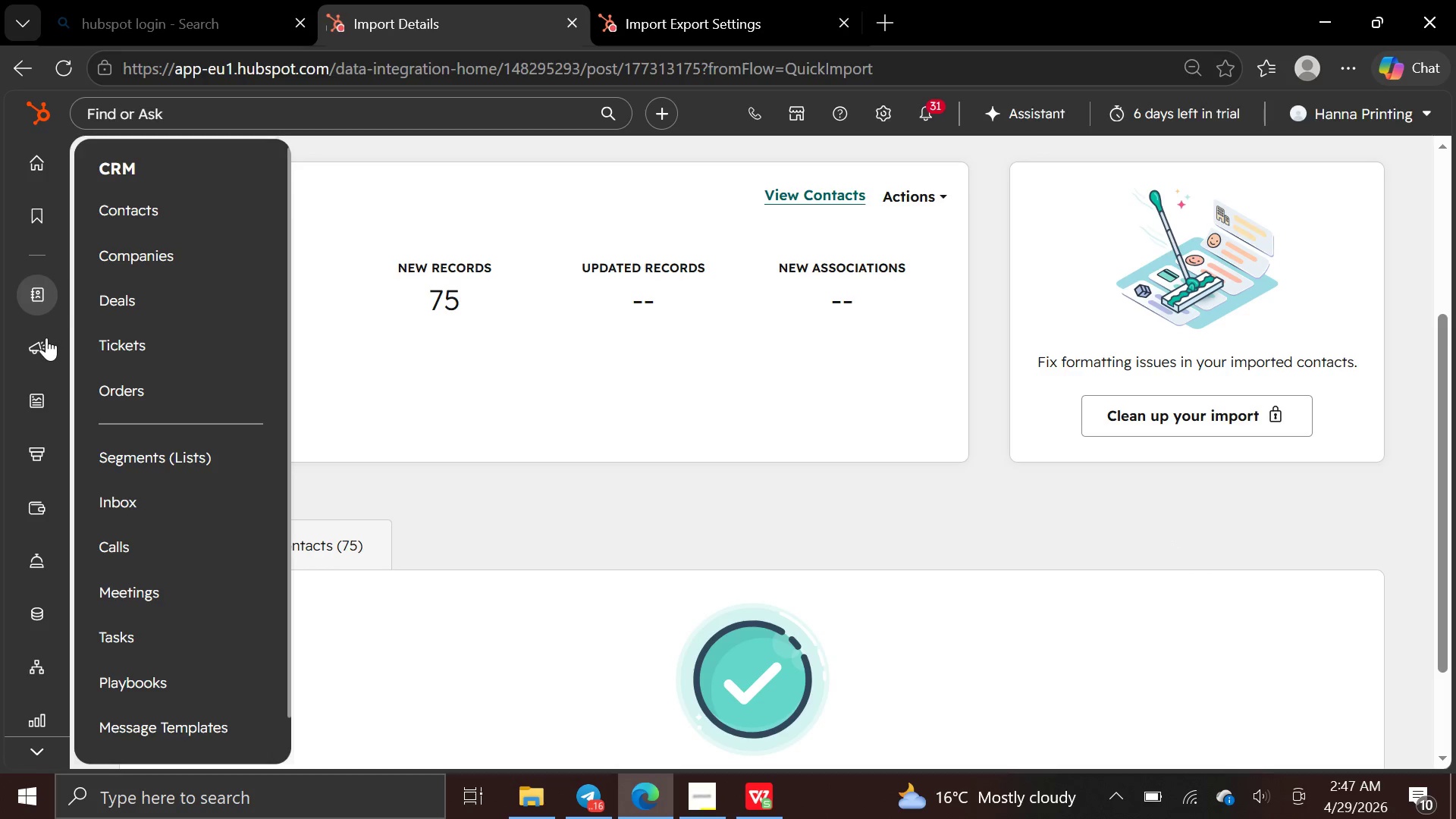 
mouse_move([36, 354])
 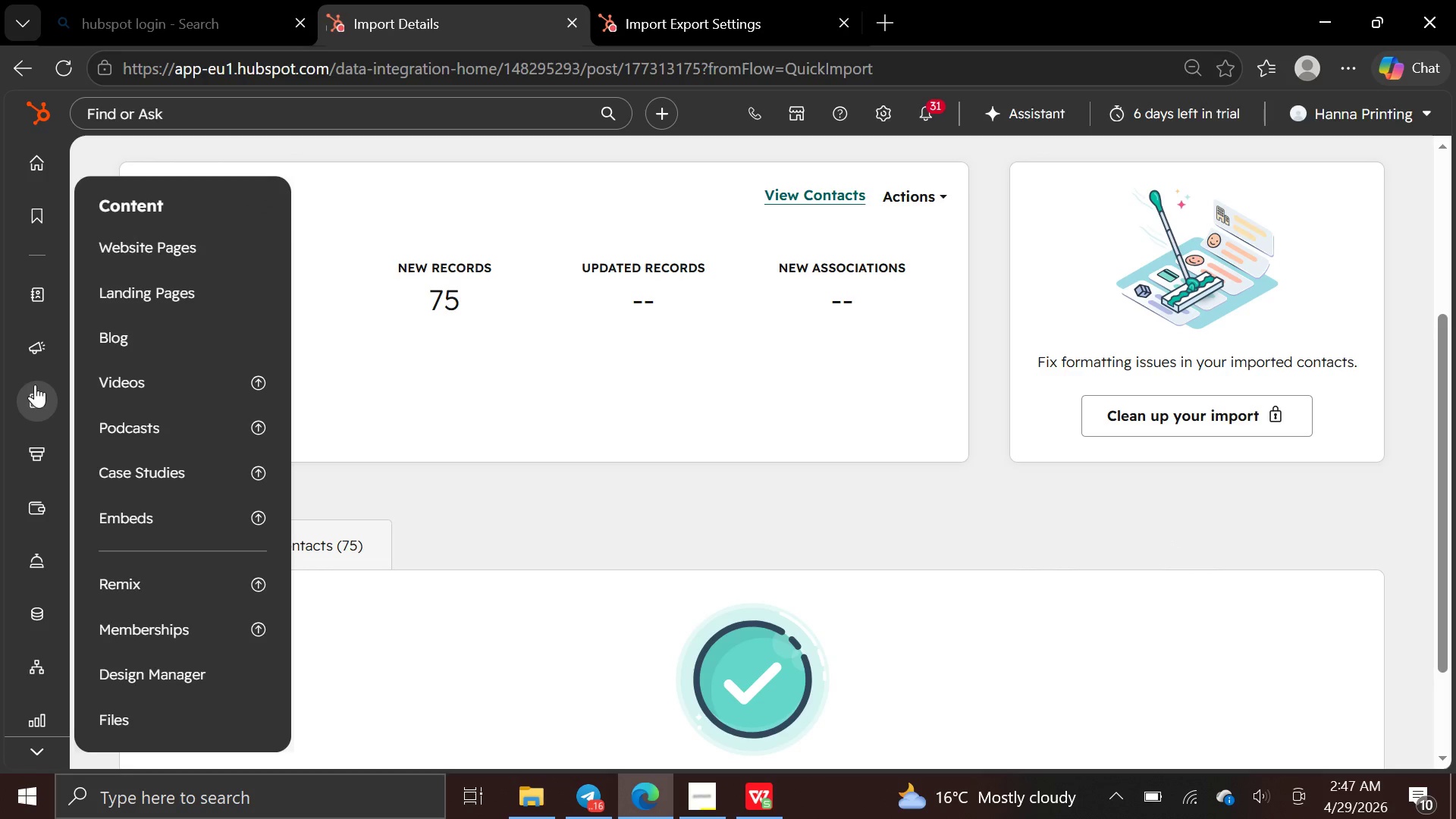 
mouse_move([26, 451])
 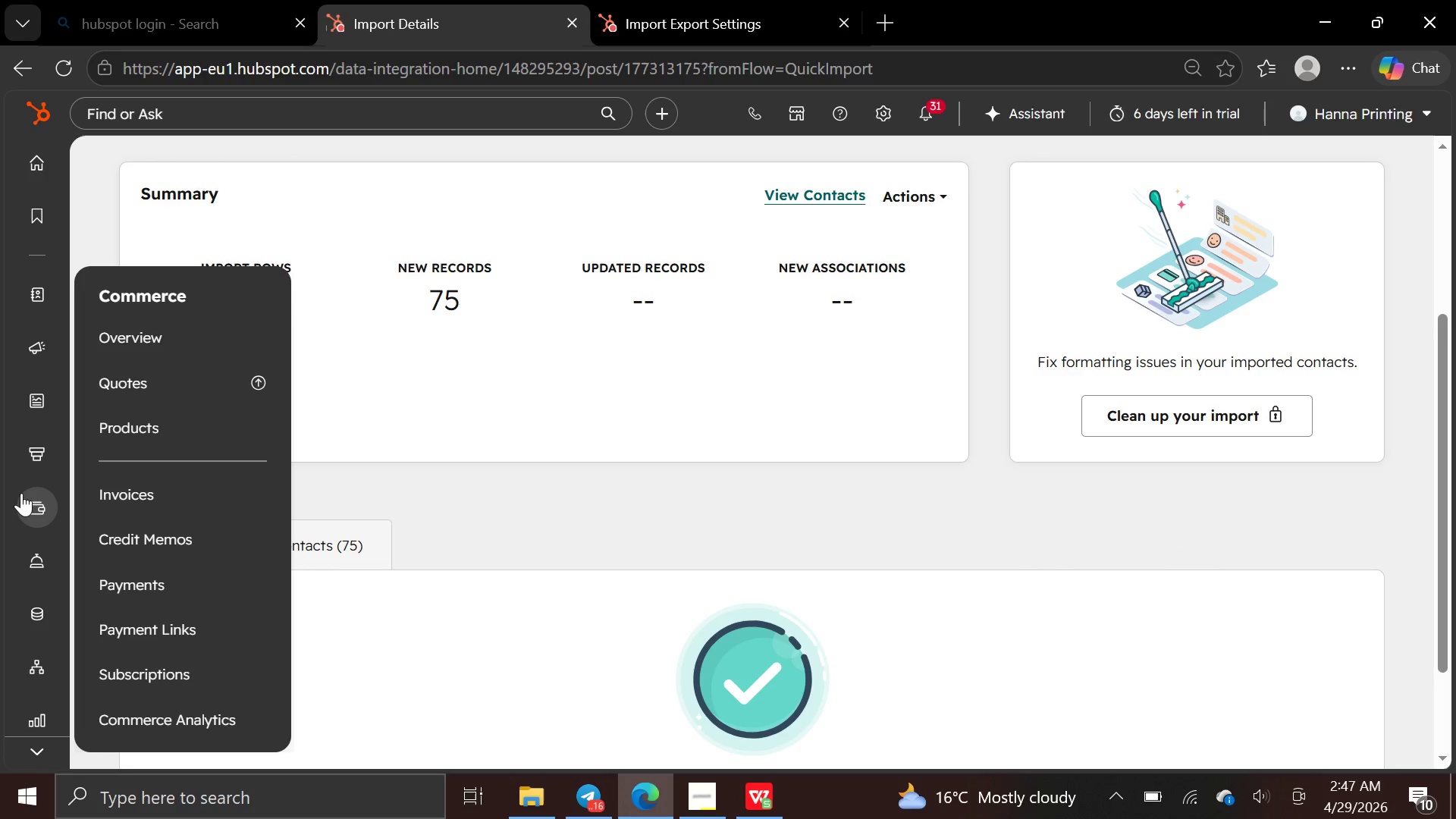 
mouse_move([22, 500])
 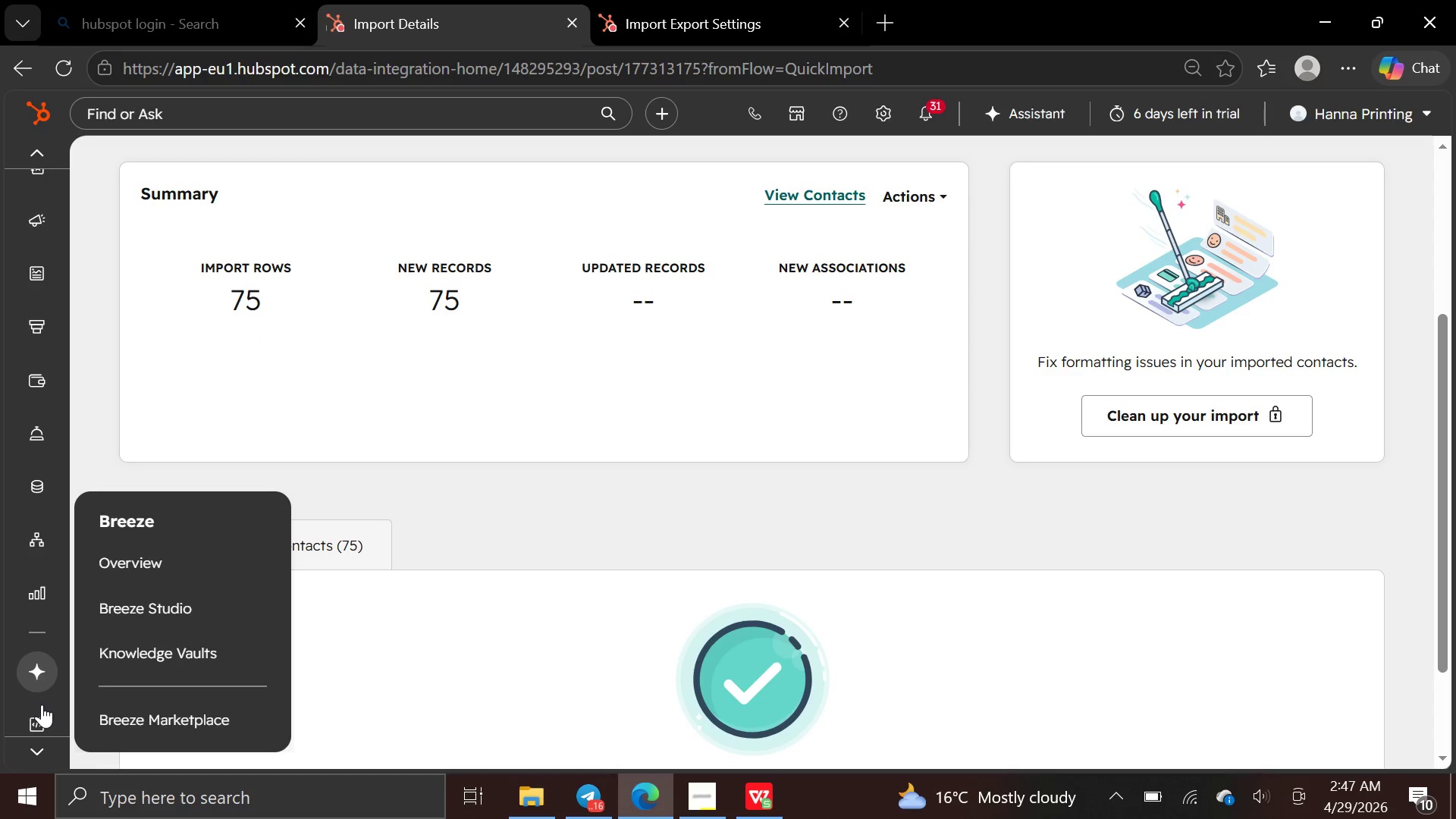 
wait(7.56)
 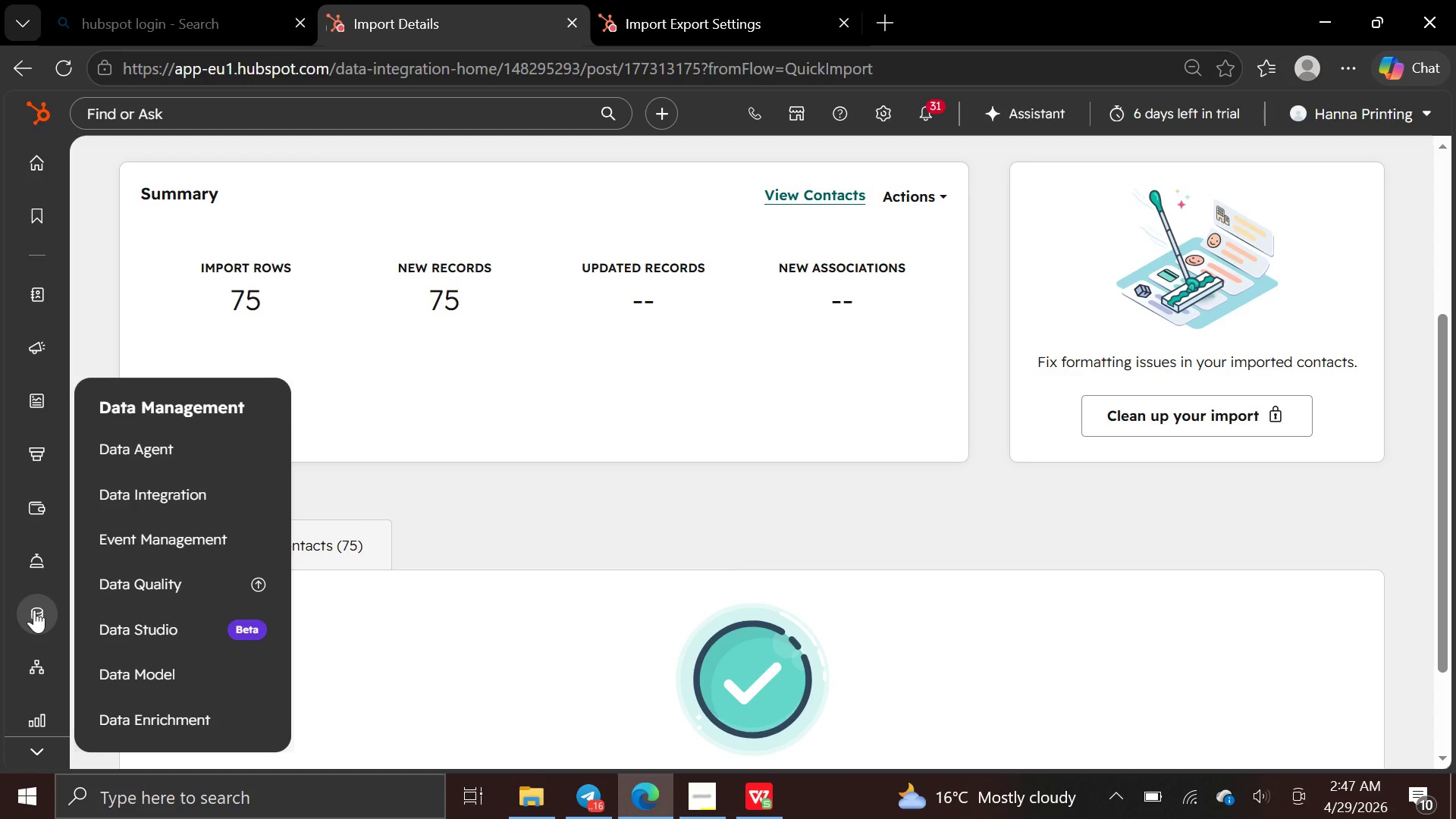 
mouse_move([64, 331])
 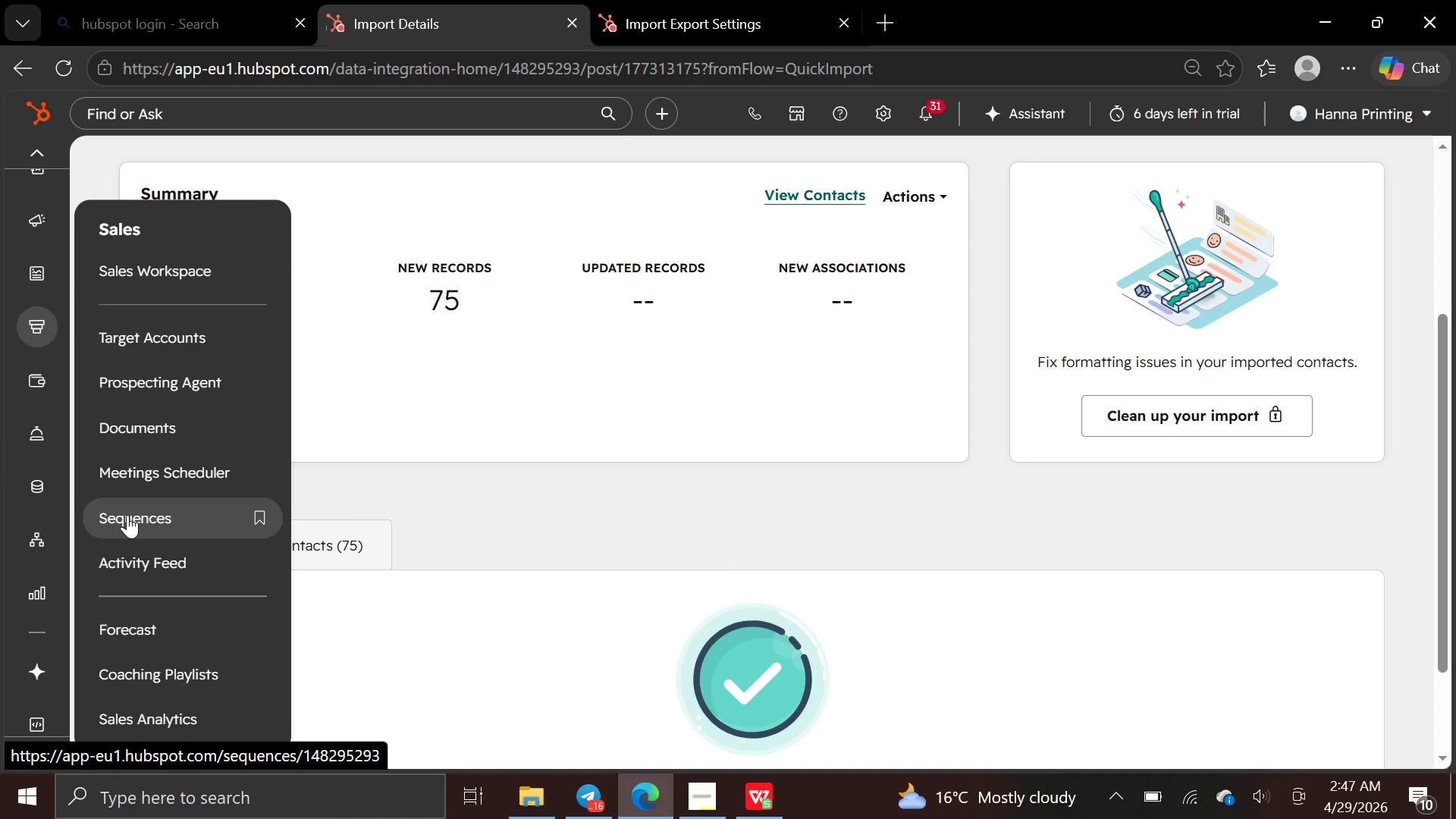 
left_click([127, 515])
 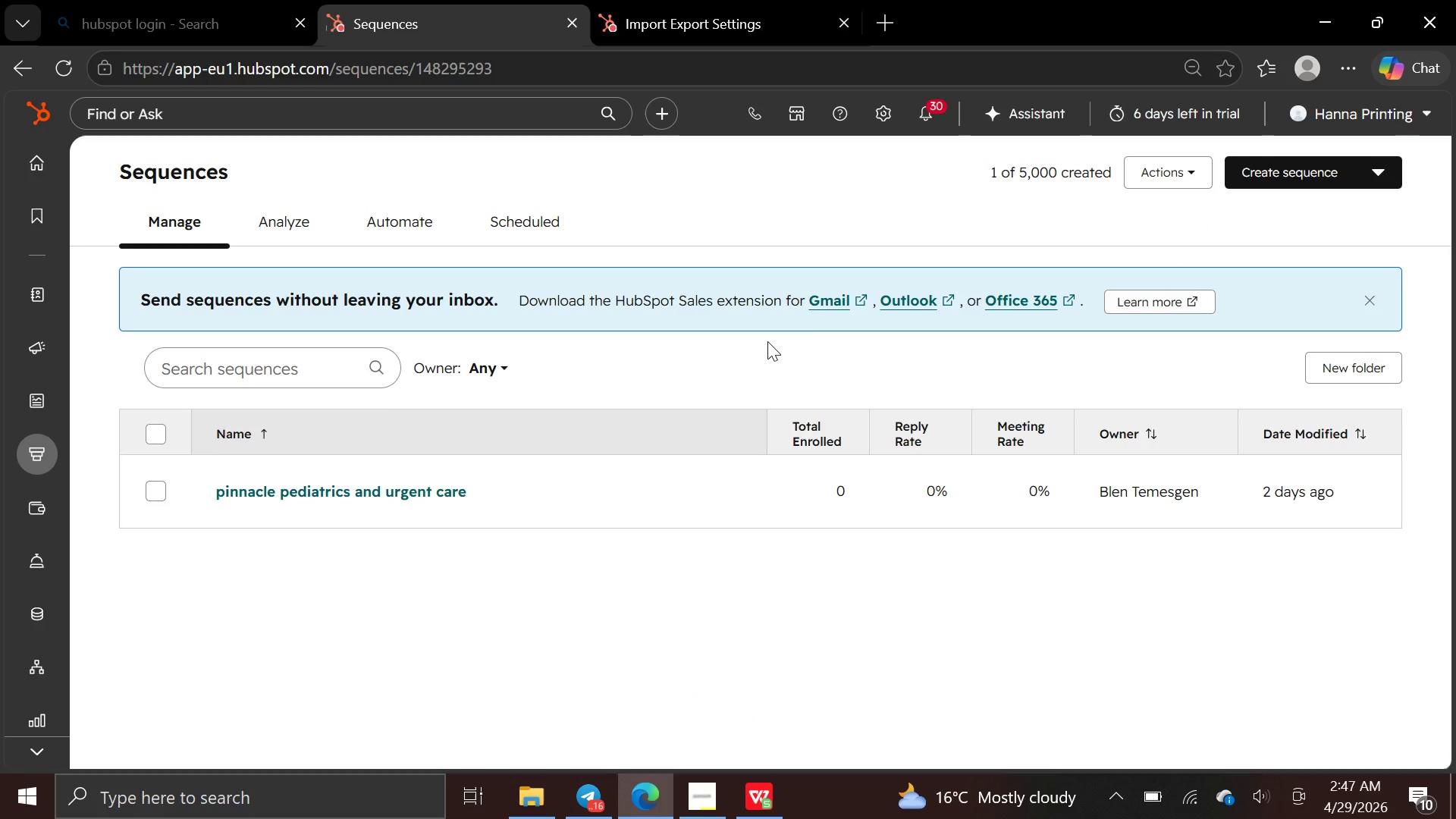 
wait(7.27)
 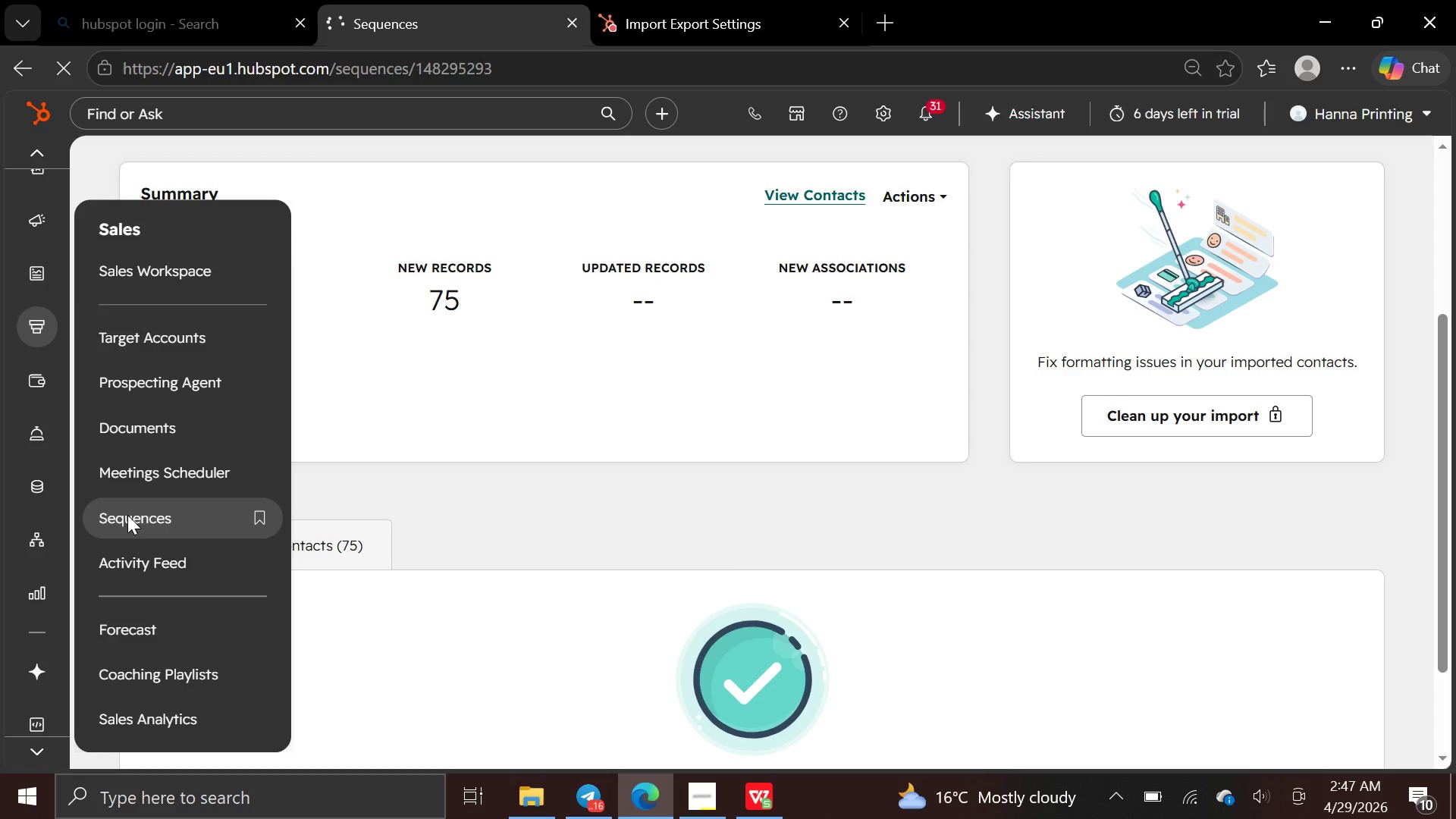 
left_click([1265, 175])
 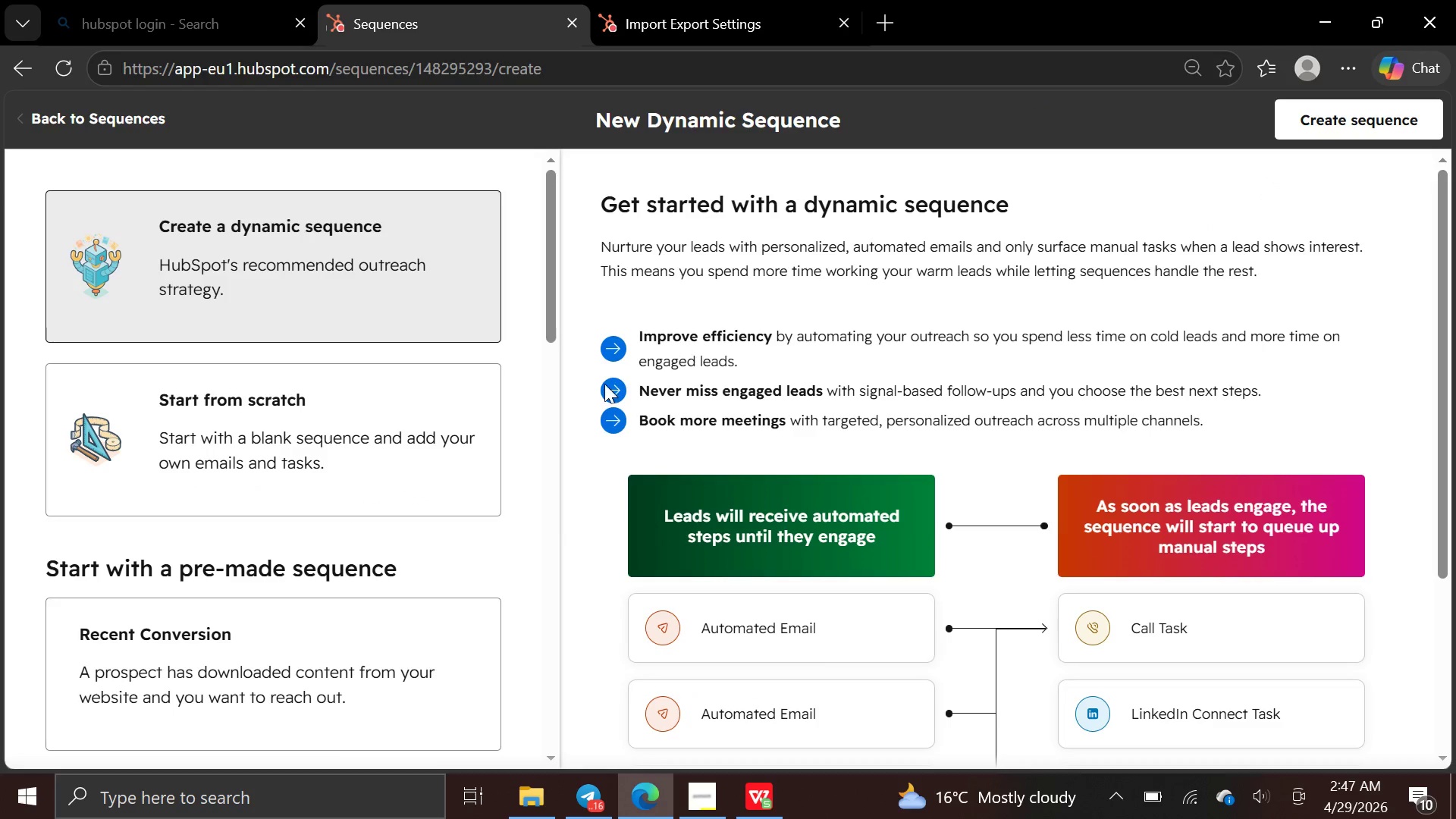 
left_click([422, 388])
 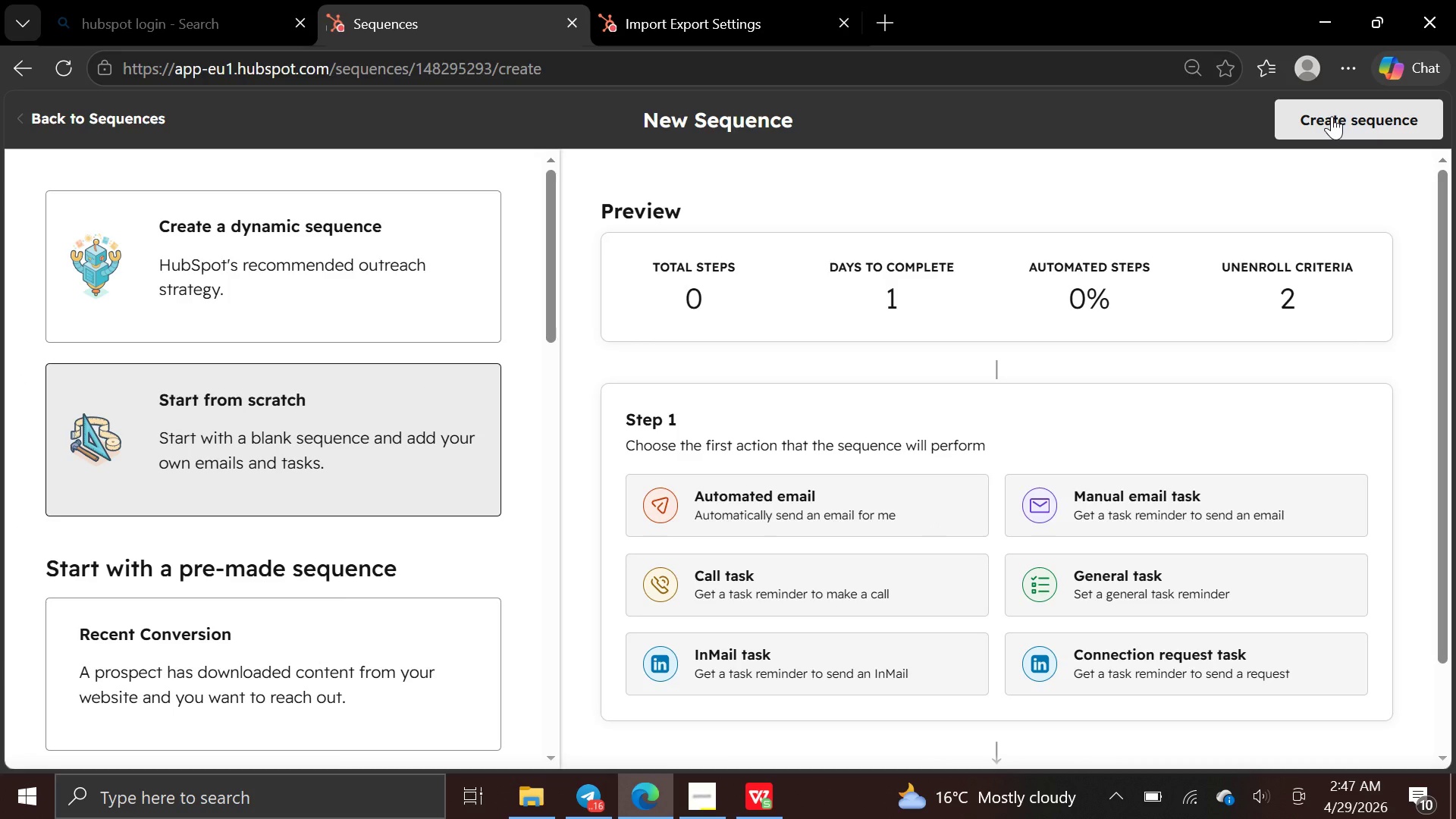 
left_click([1332, 116])
 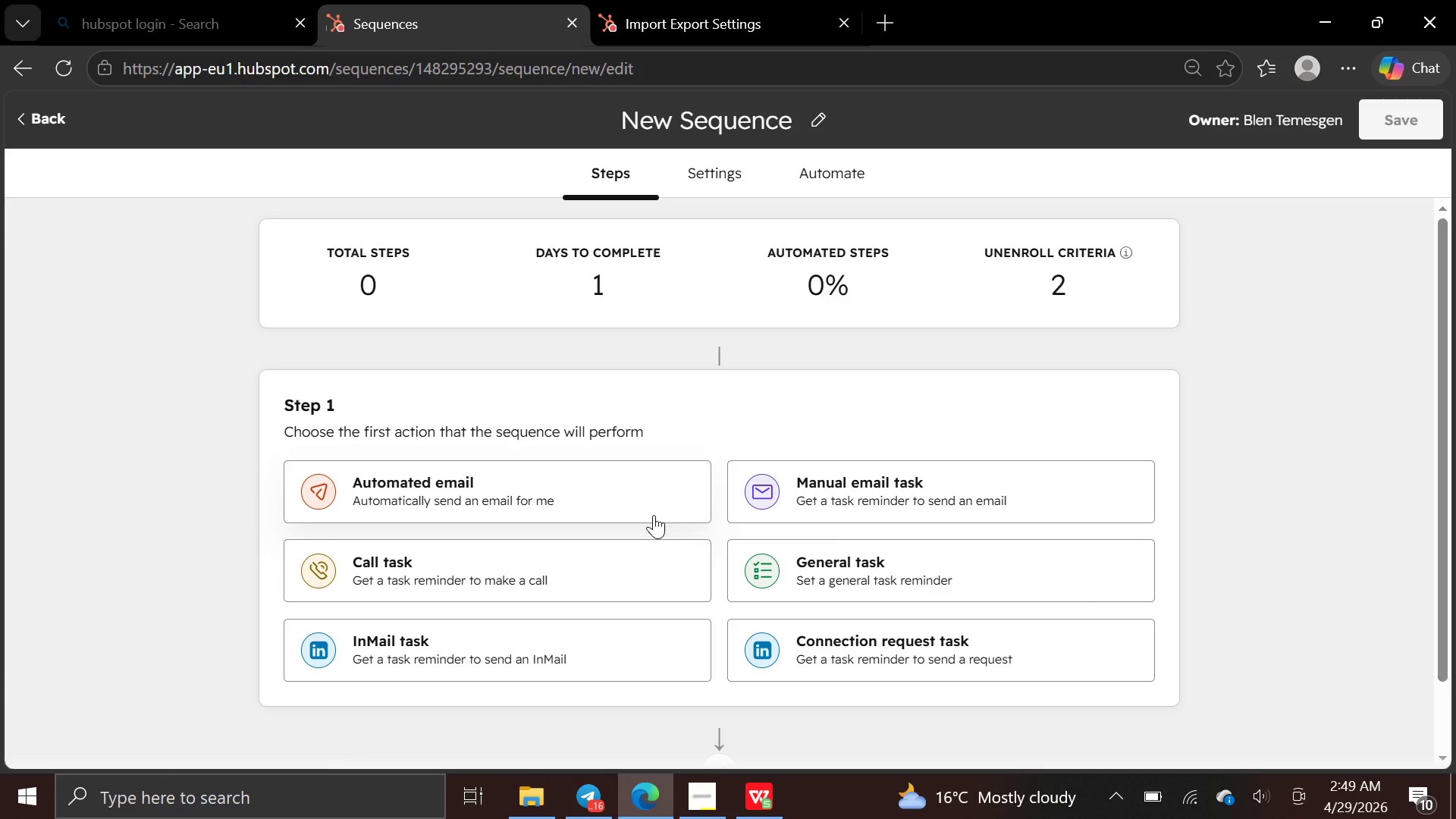 
wait(102.55)
 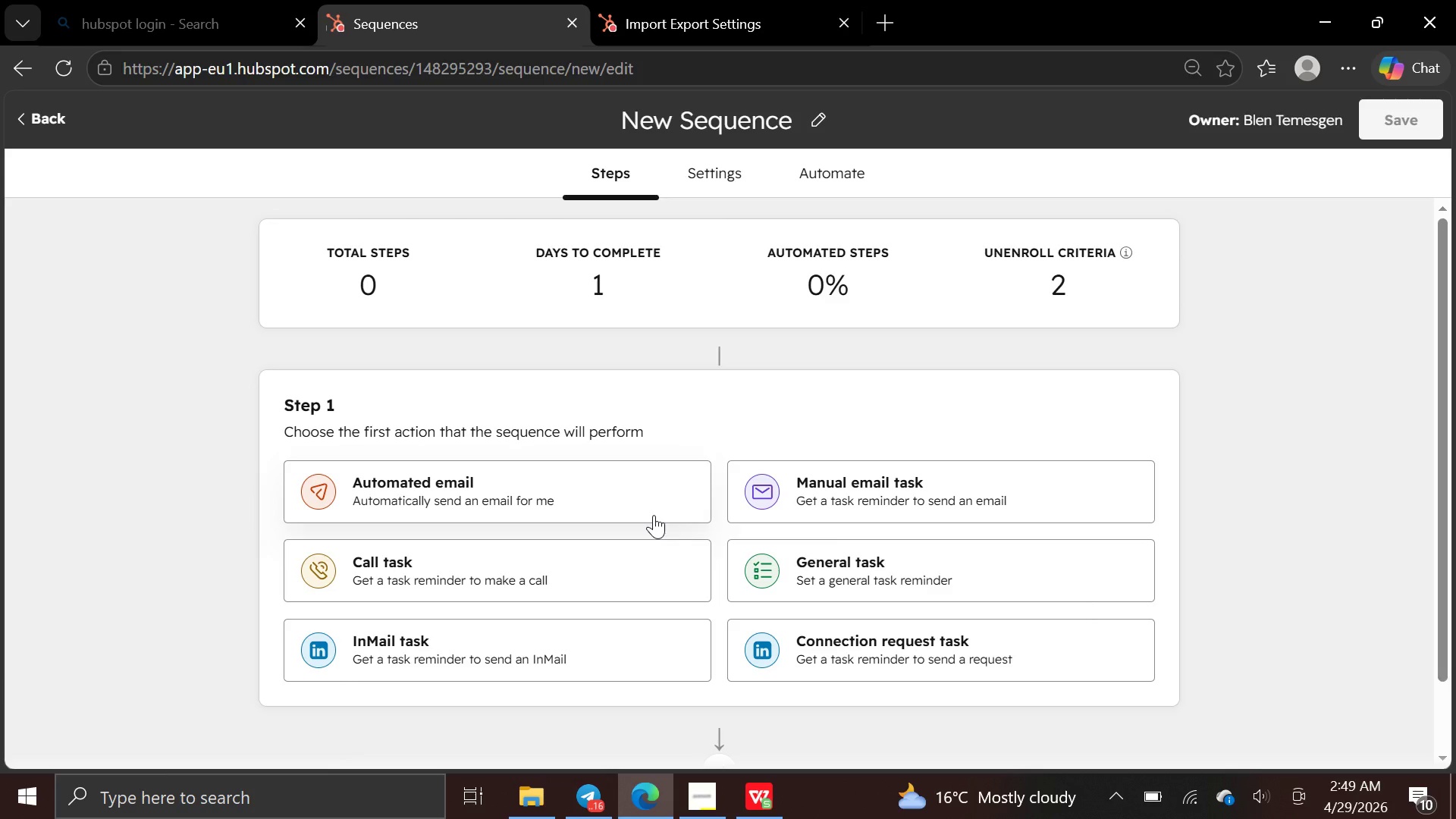 
left_click([654, 494])
 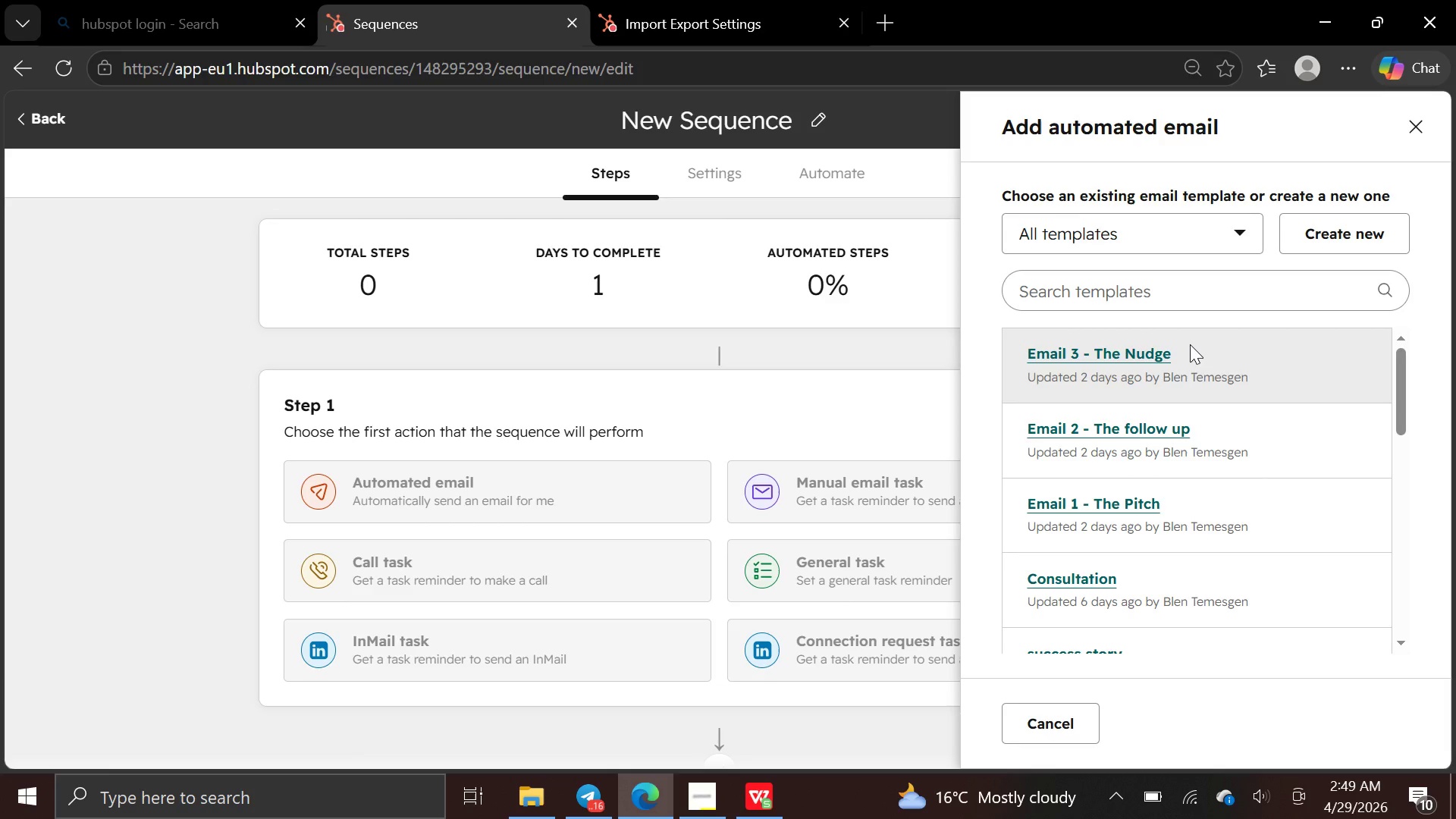 
wait(20.02)
 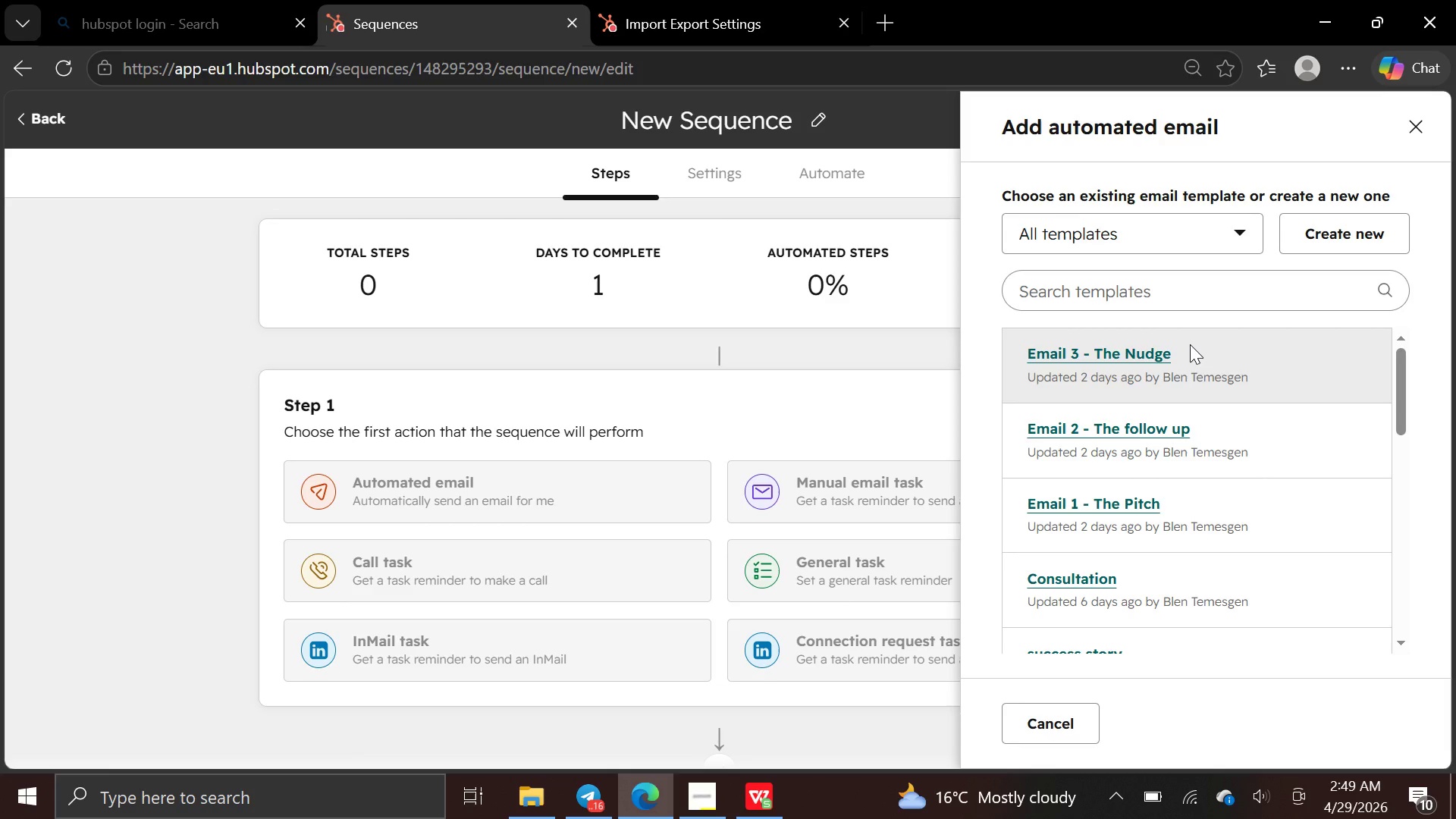 
left_click([1332, 244])
 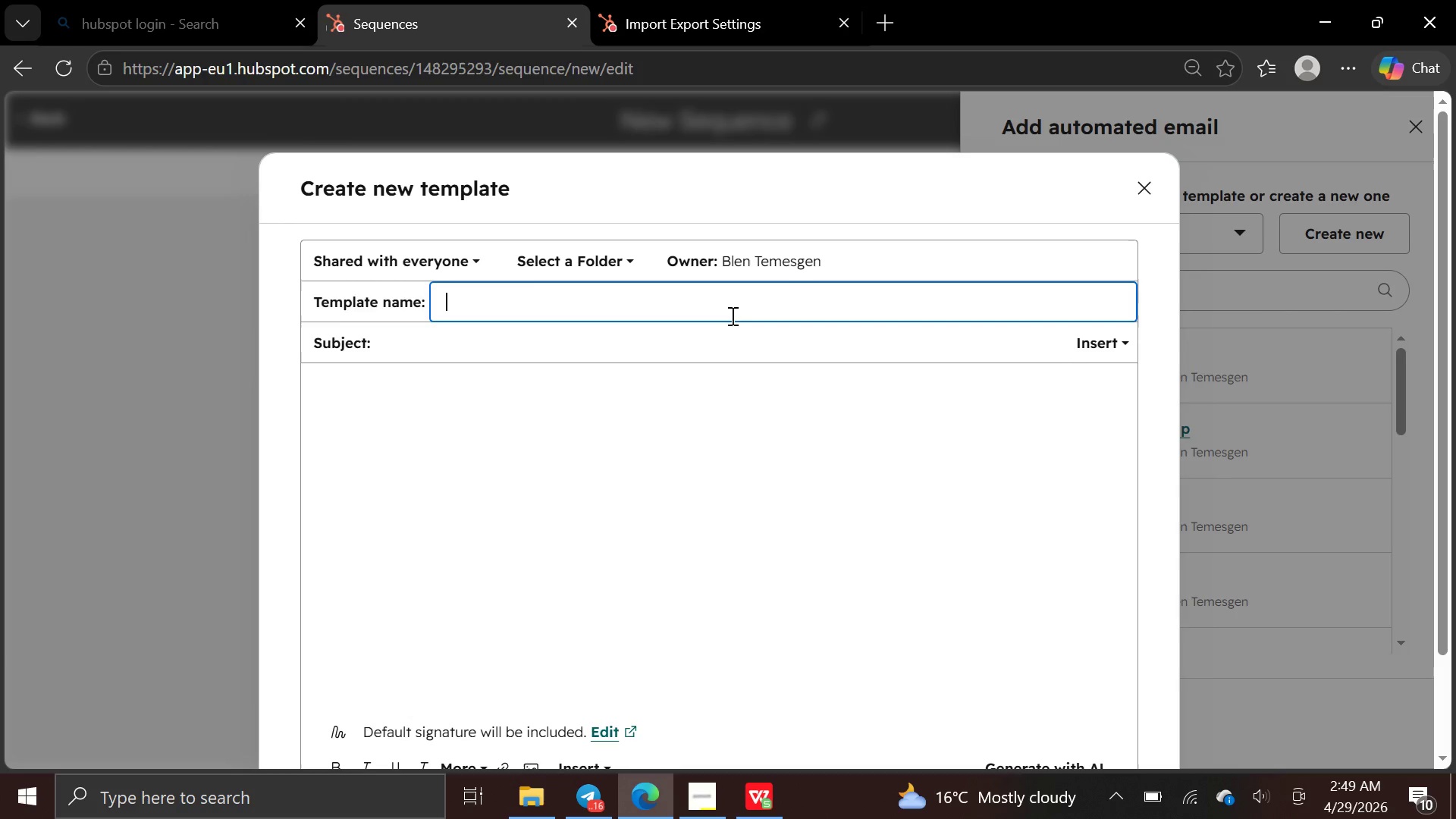 
wait(18.05)
 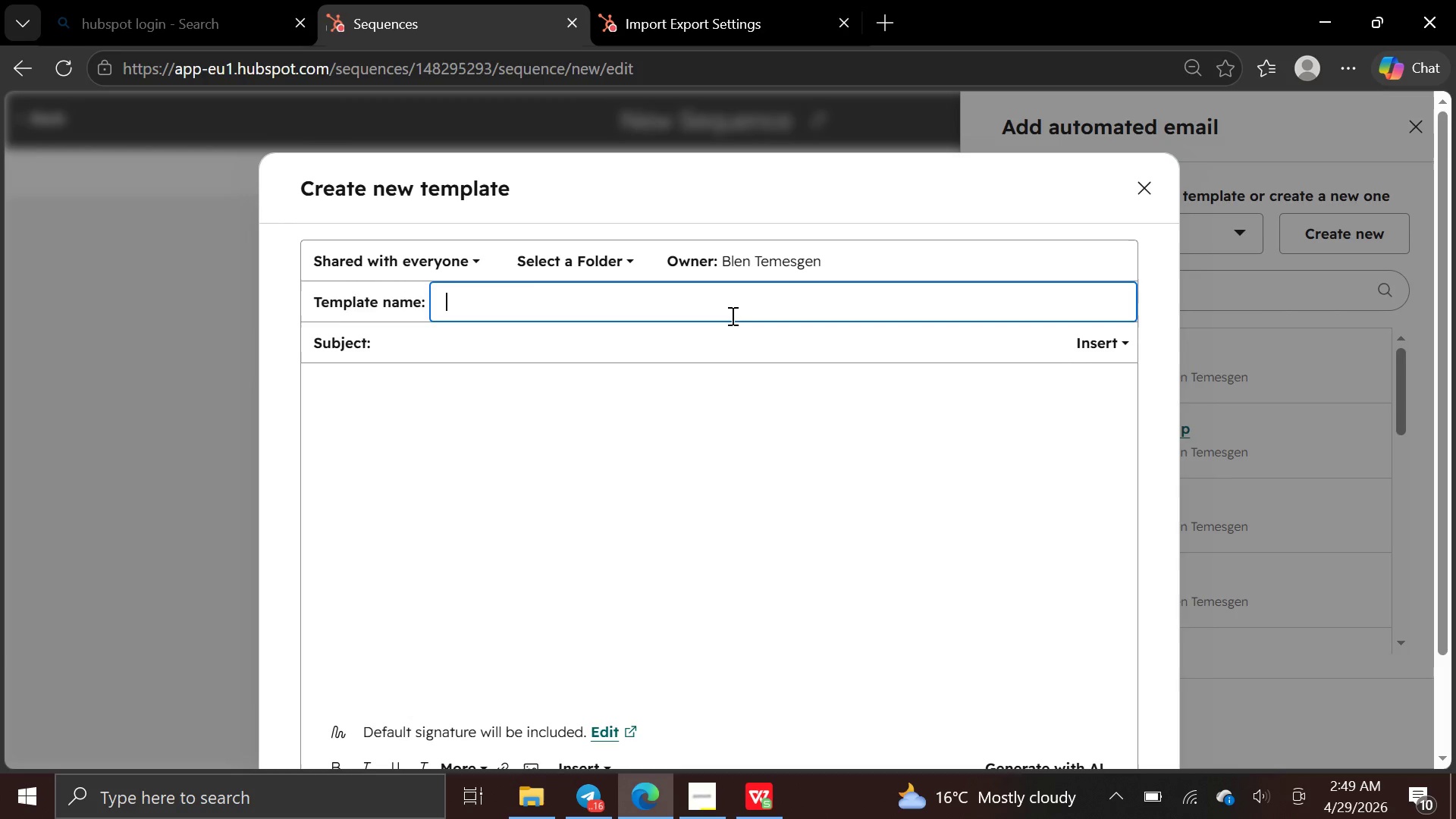 
key(CapsLock)
 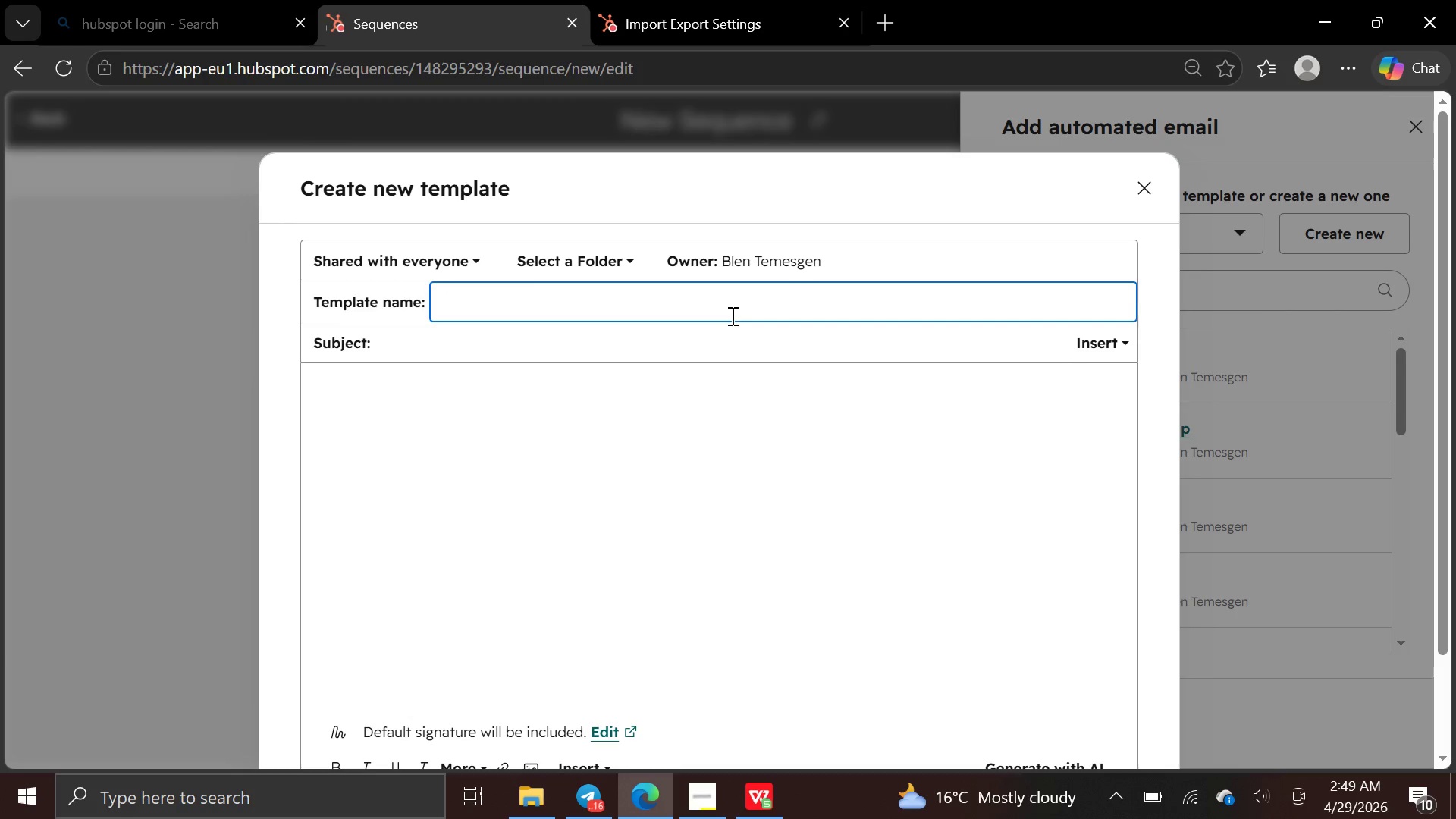 
key(I)
 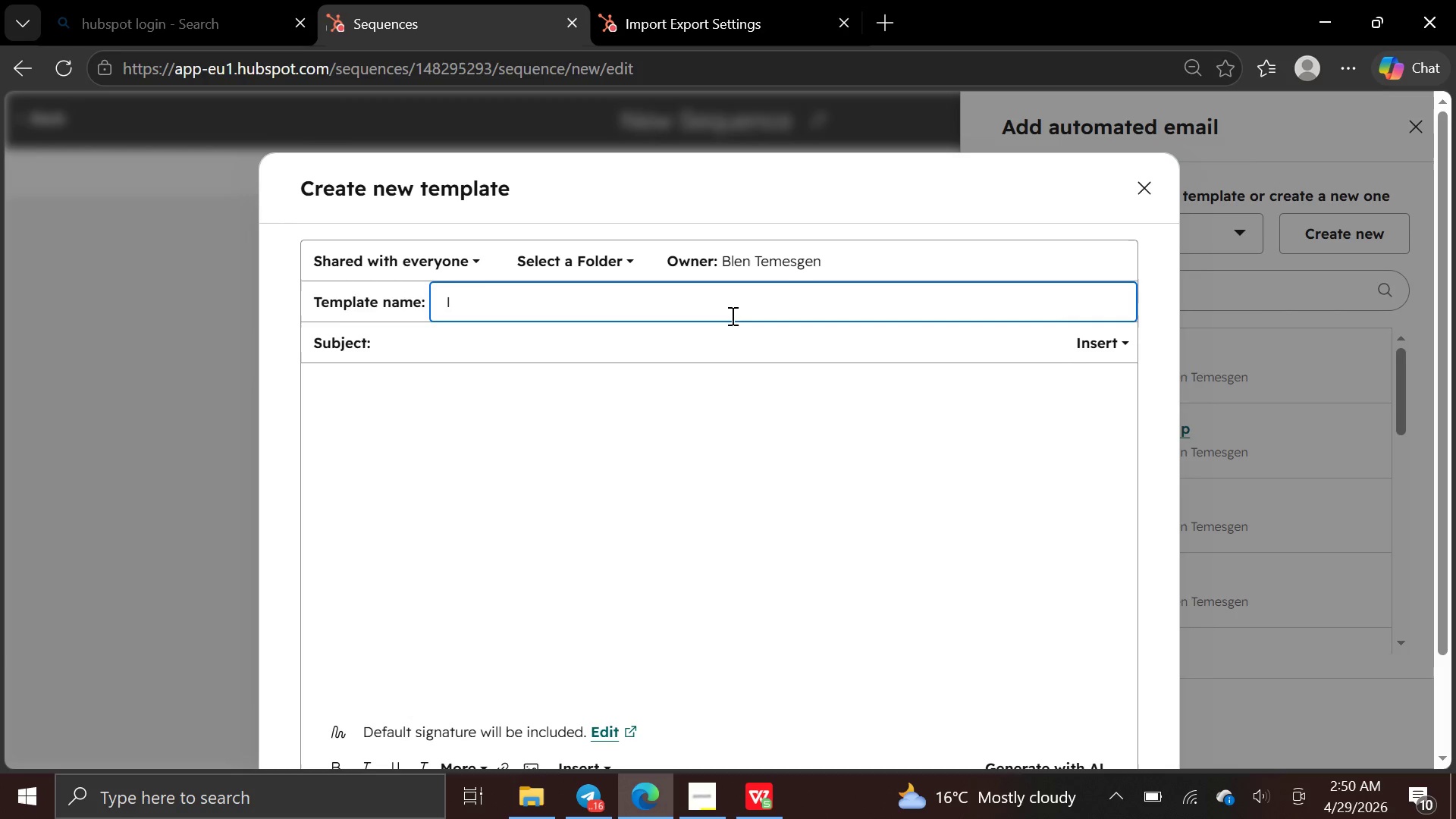 
wait(6.78)
 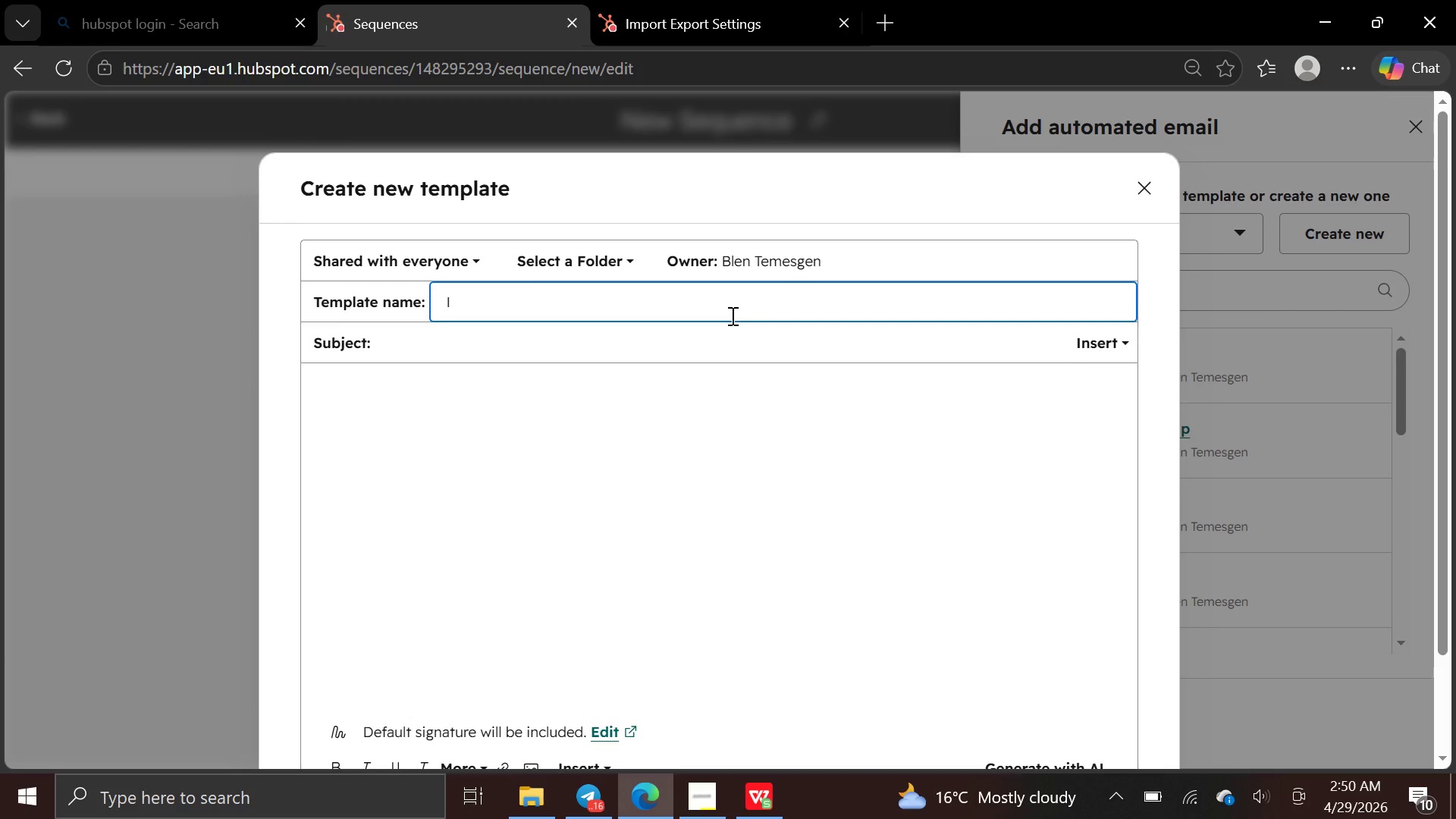 
type(nitial Pitch)
 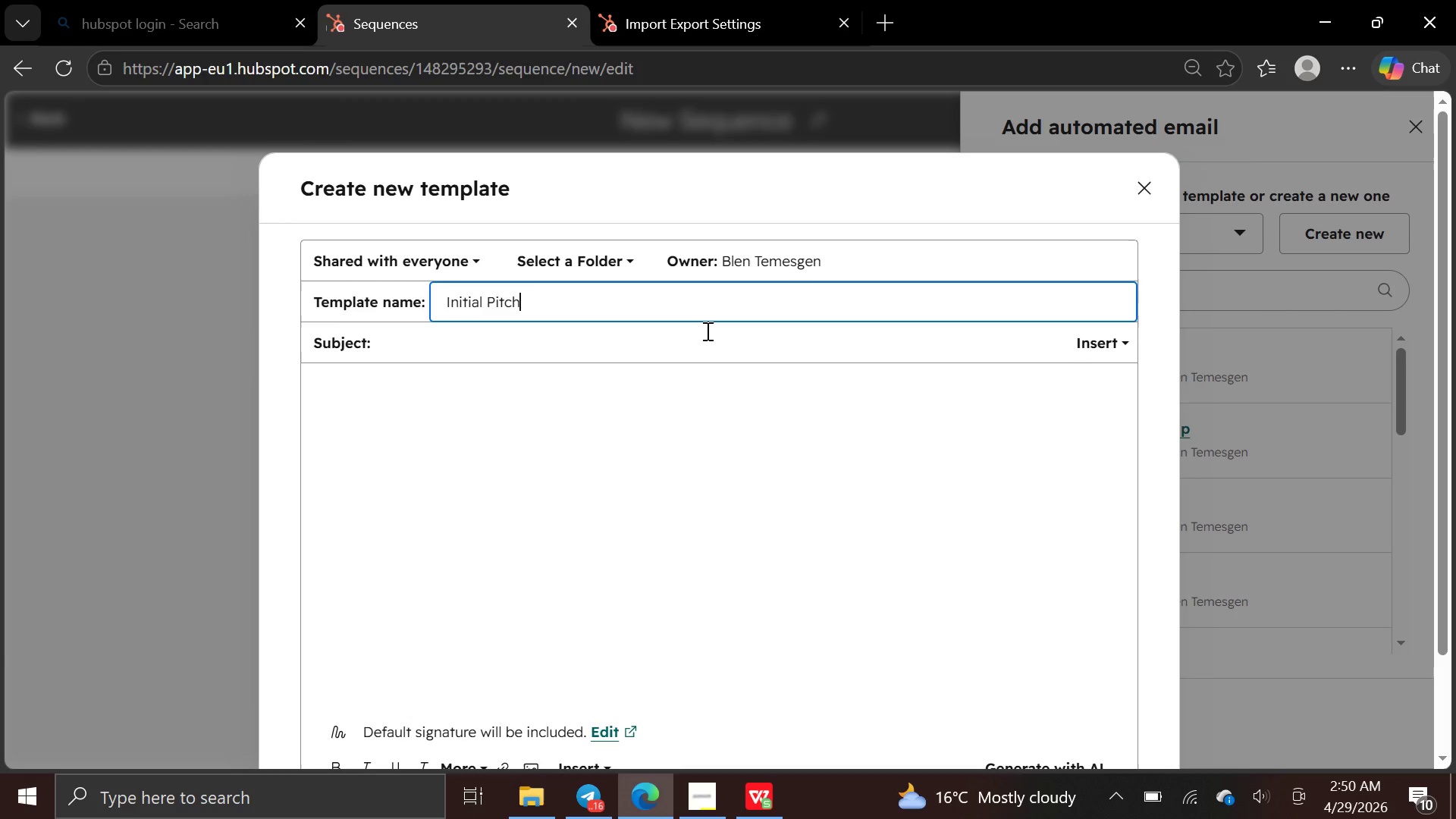 
wait(7.33)
 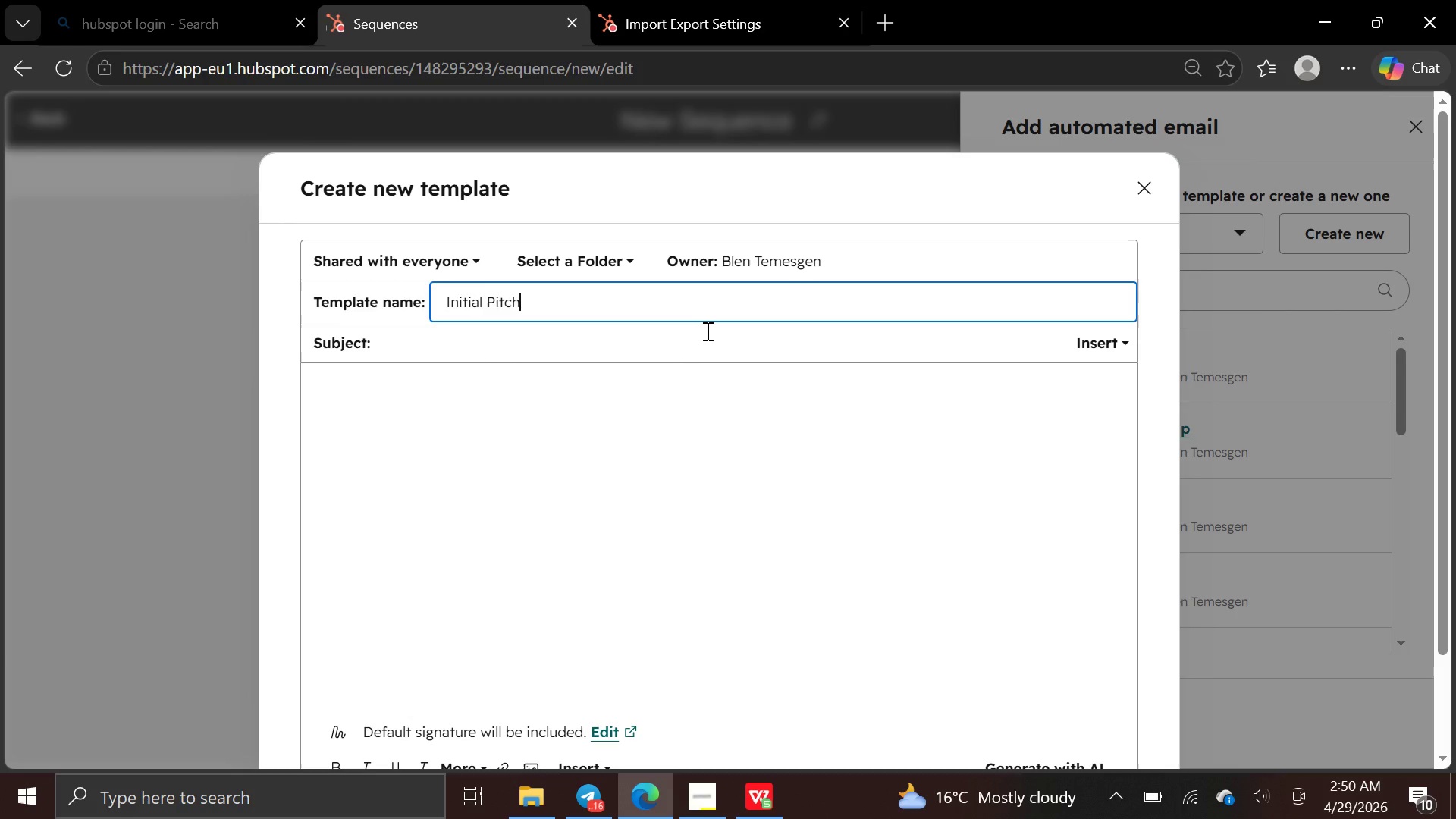 
left_click([676, 356])
 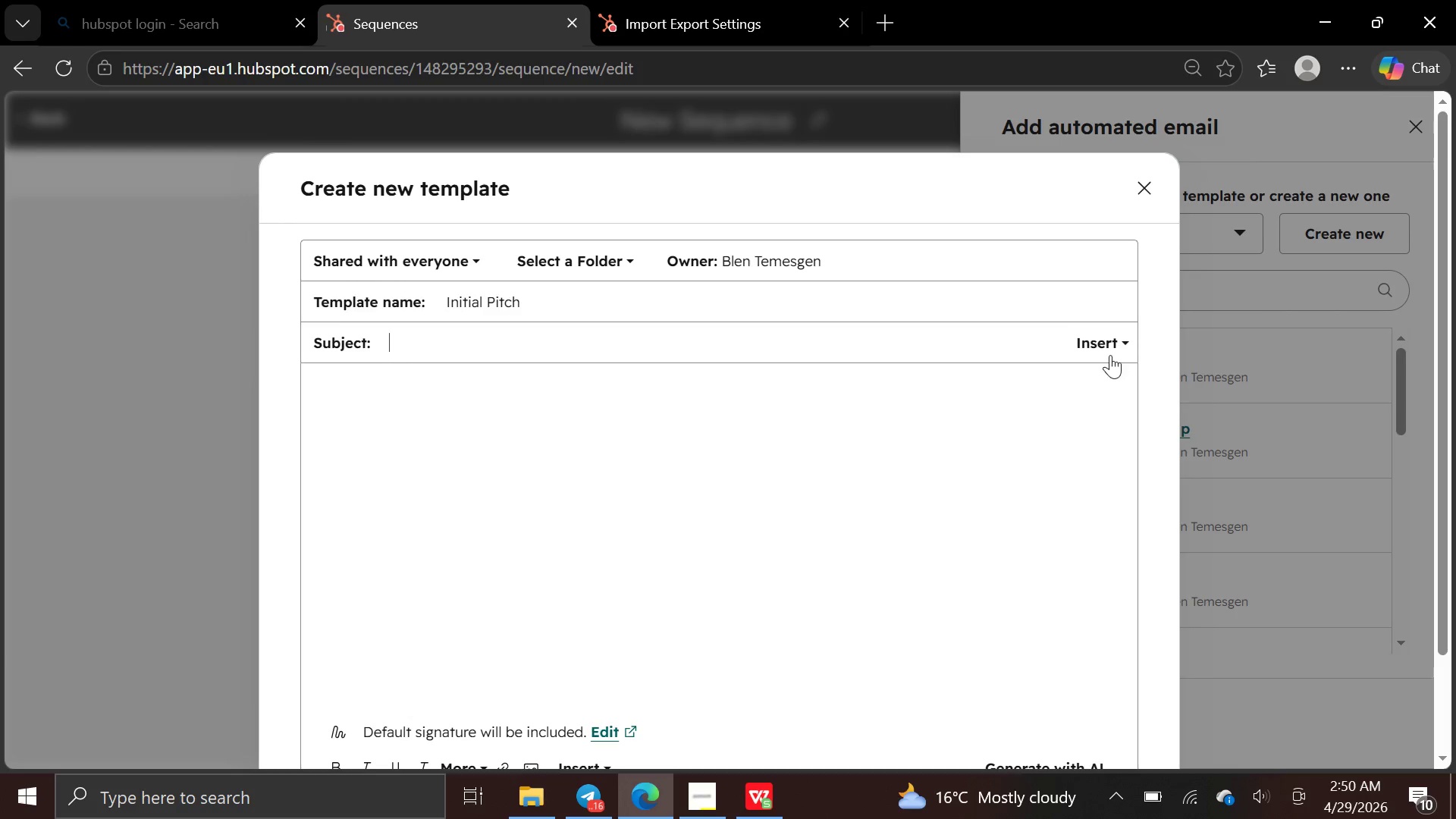 
left_click([1106, 348])
 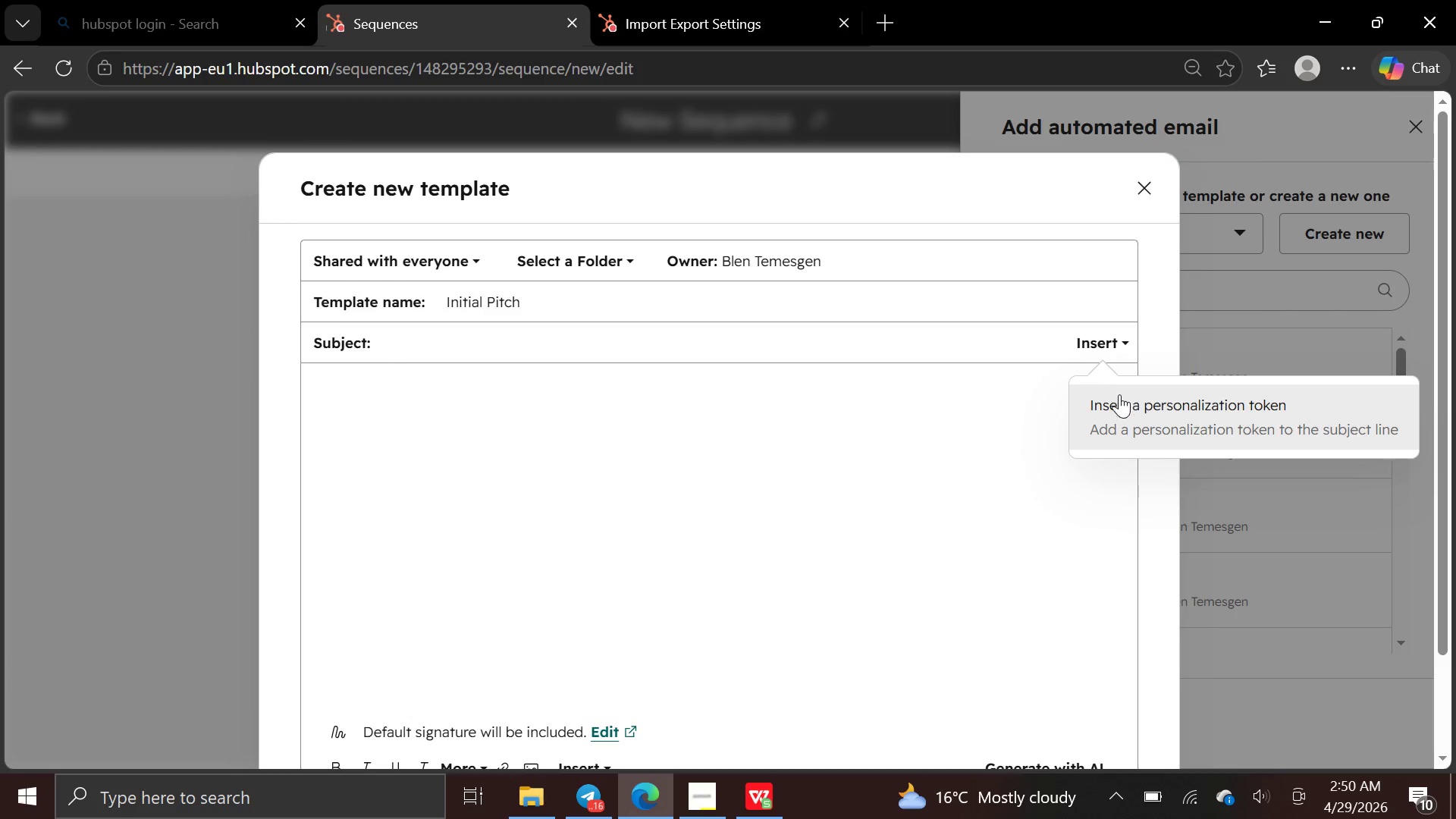 
left_click([1119, 397])
 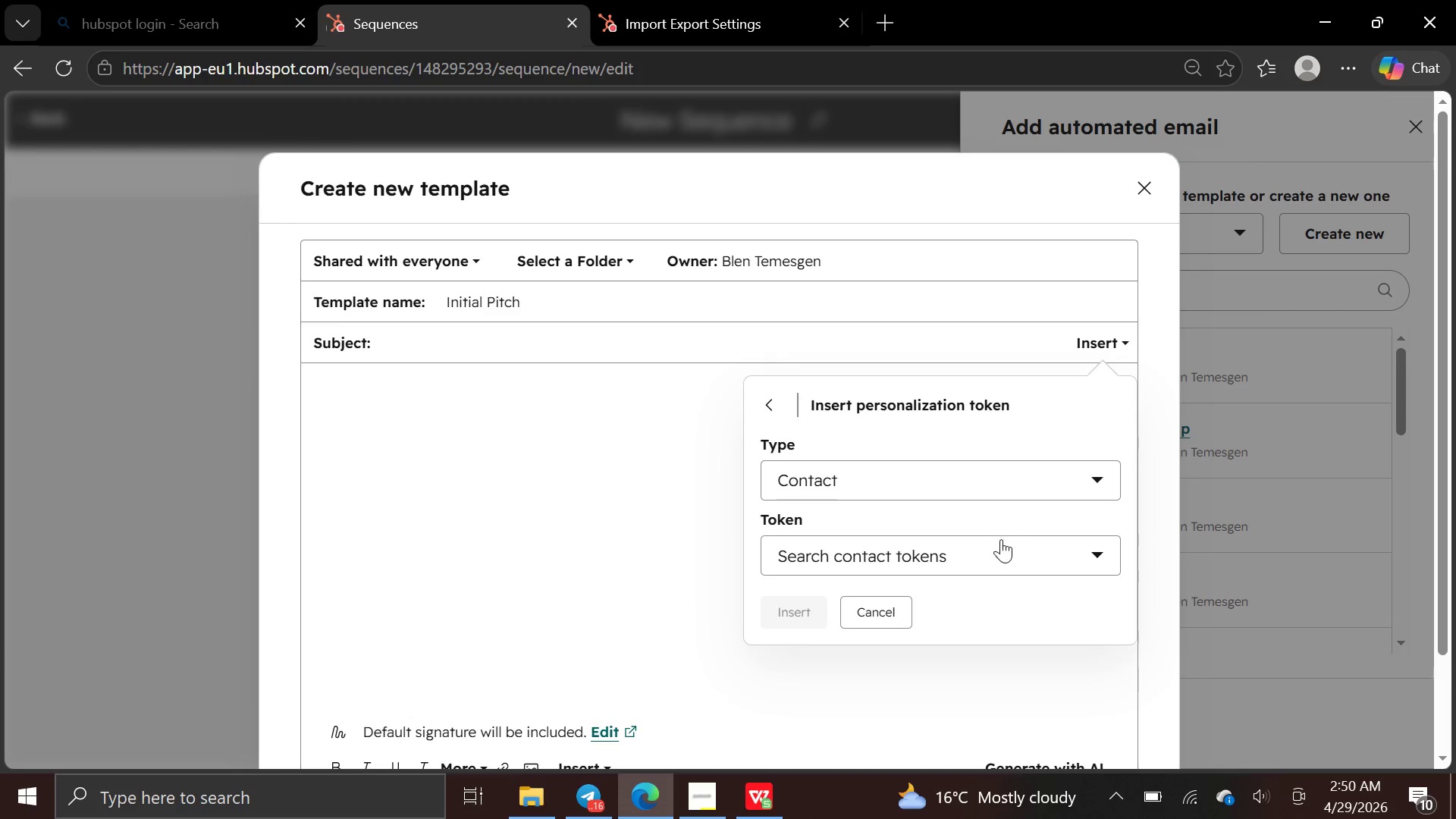 
left_click([1006, 549])
 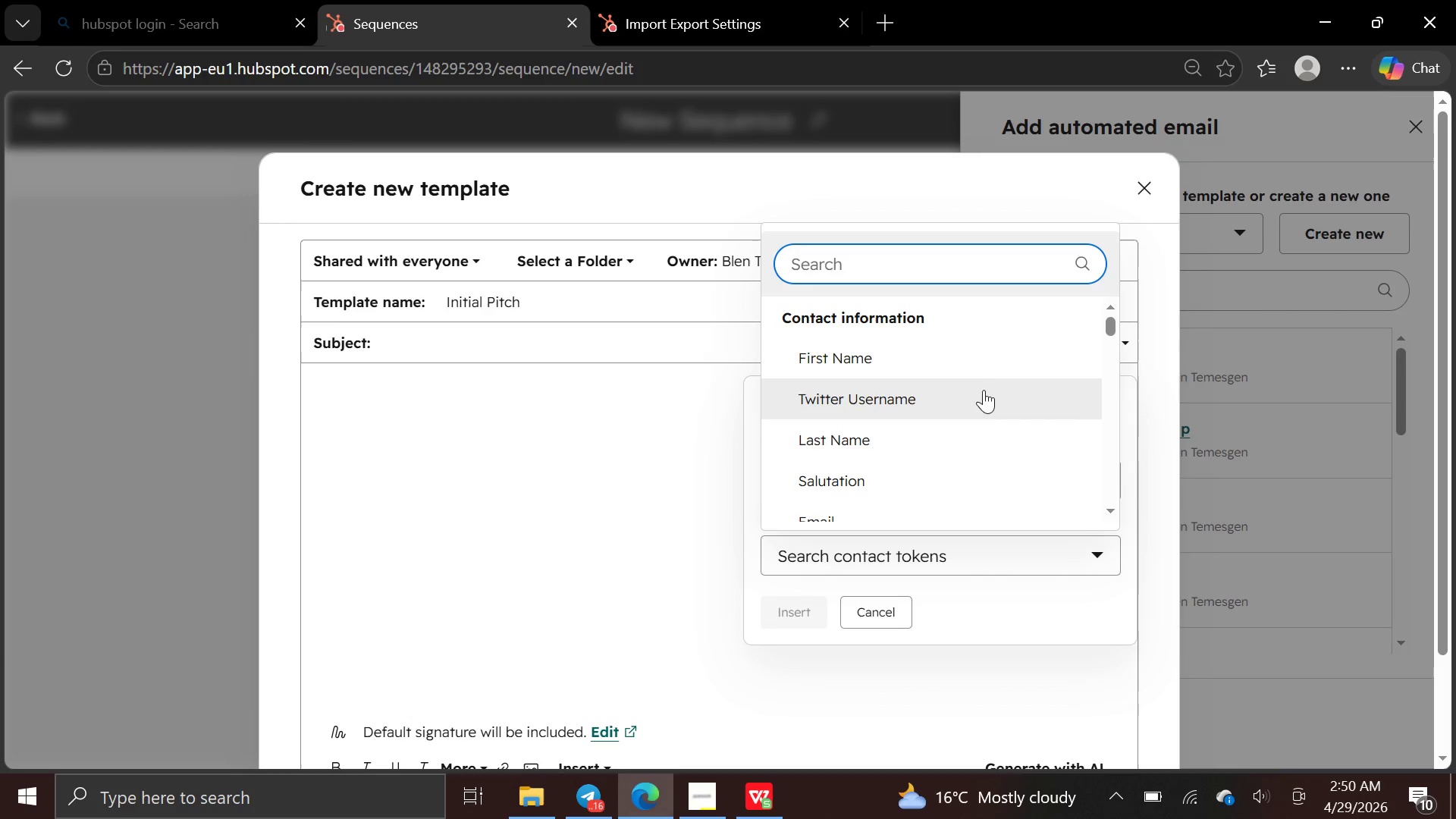 
left_click([984, 374])
 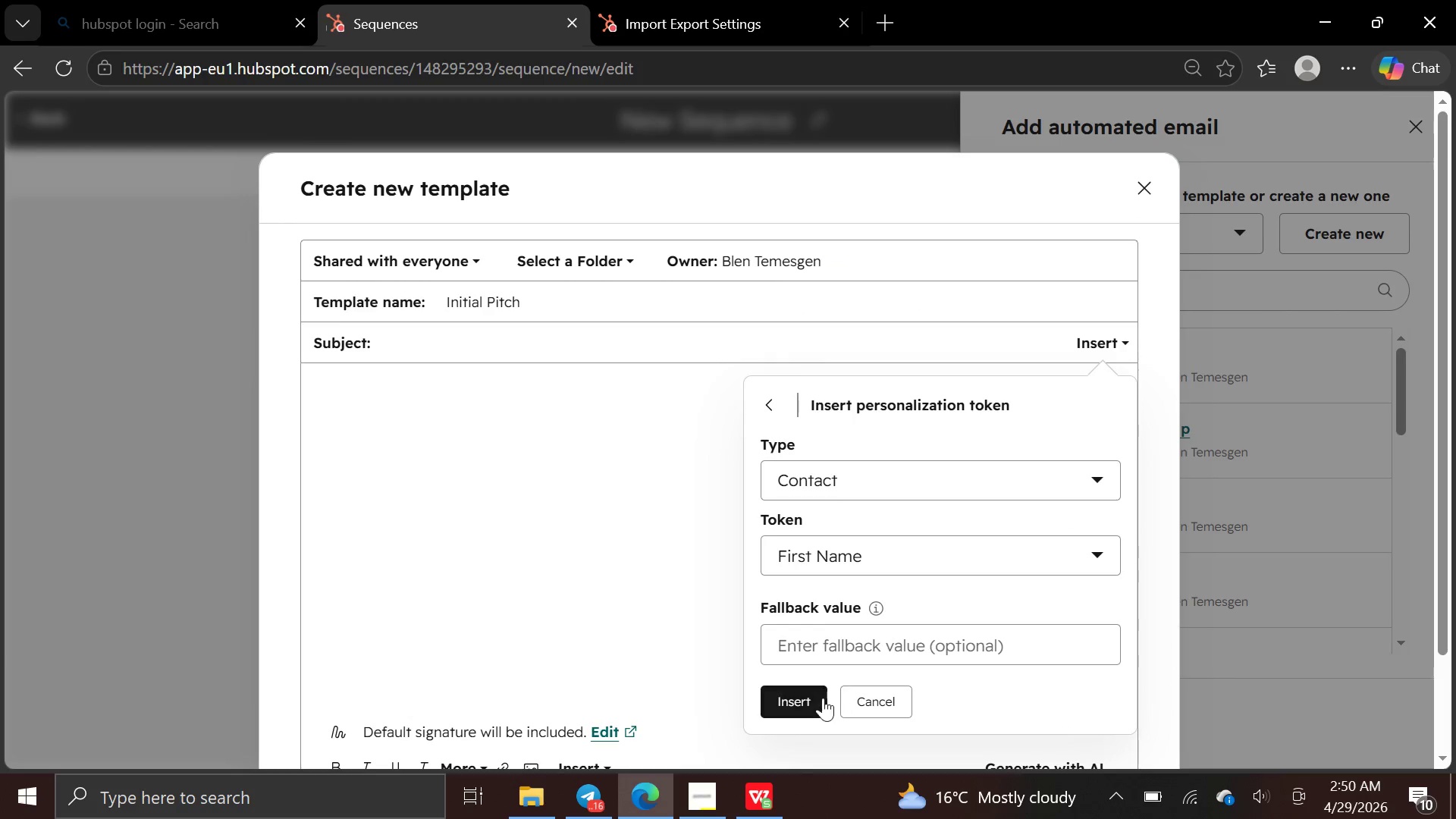 
left_click([813, 698])
 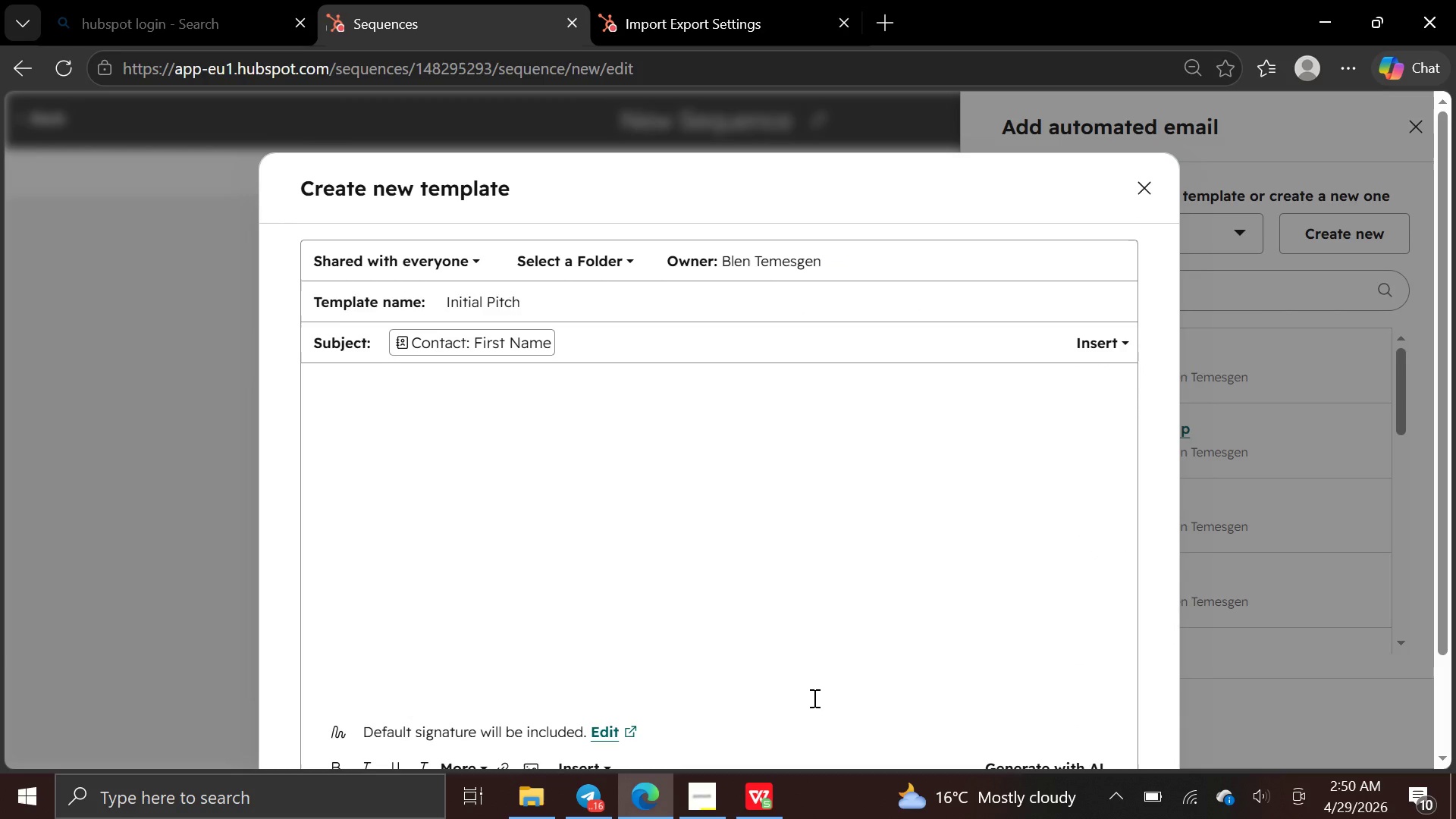 
type( )
key(Backspace)
type(, solving driver shortage at )
 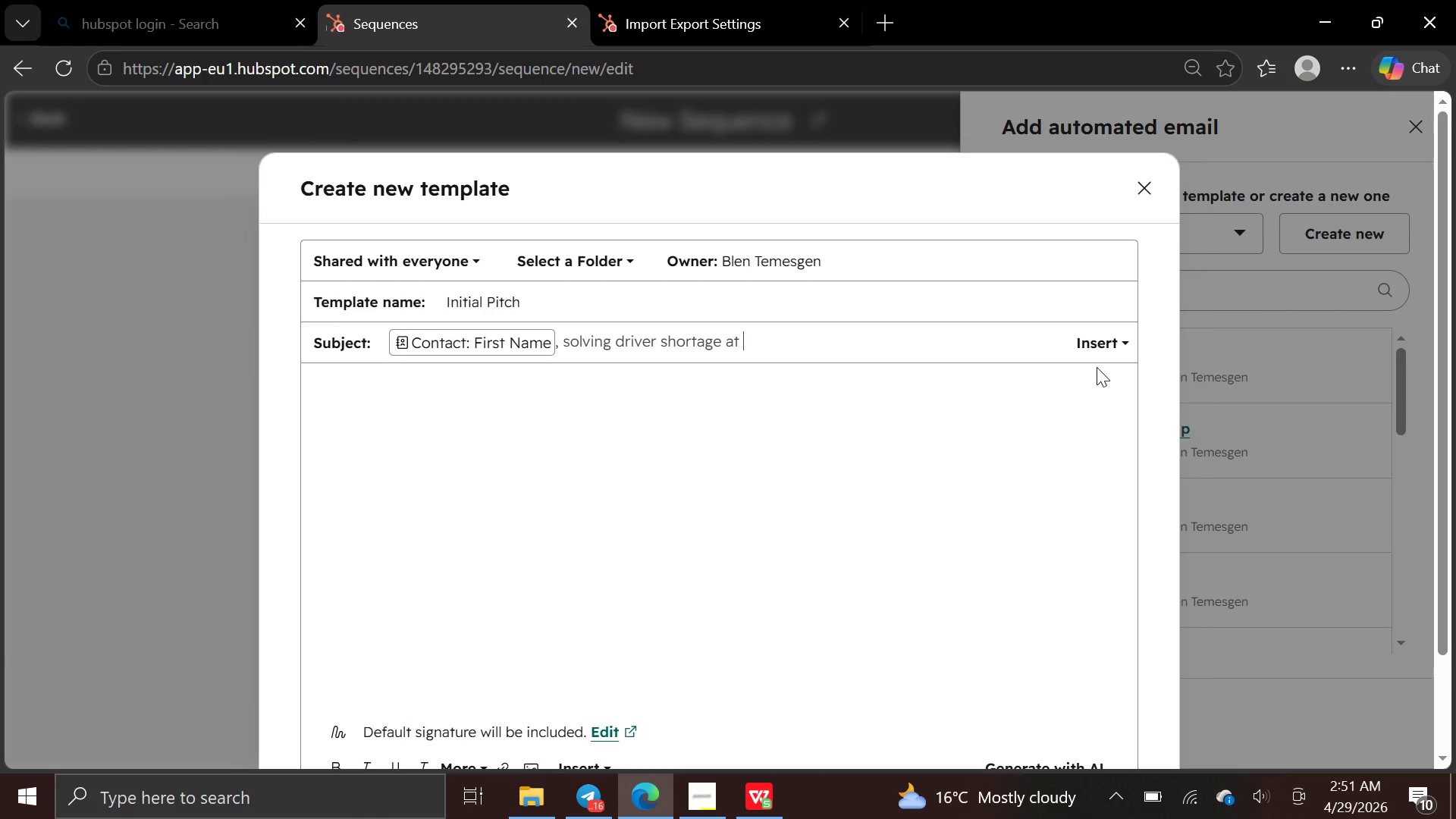 
left_click([1106, 349])
 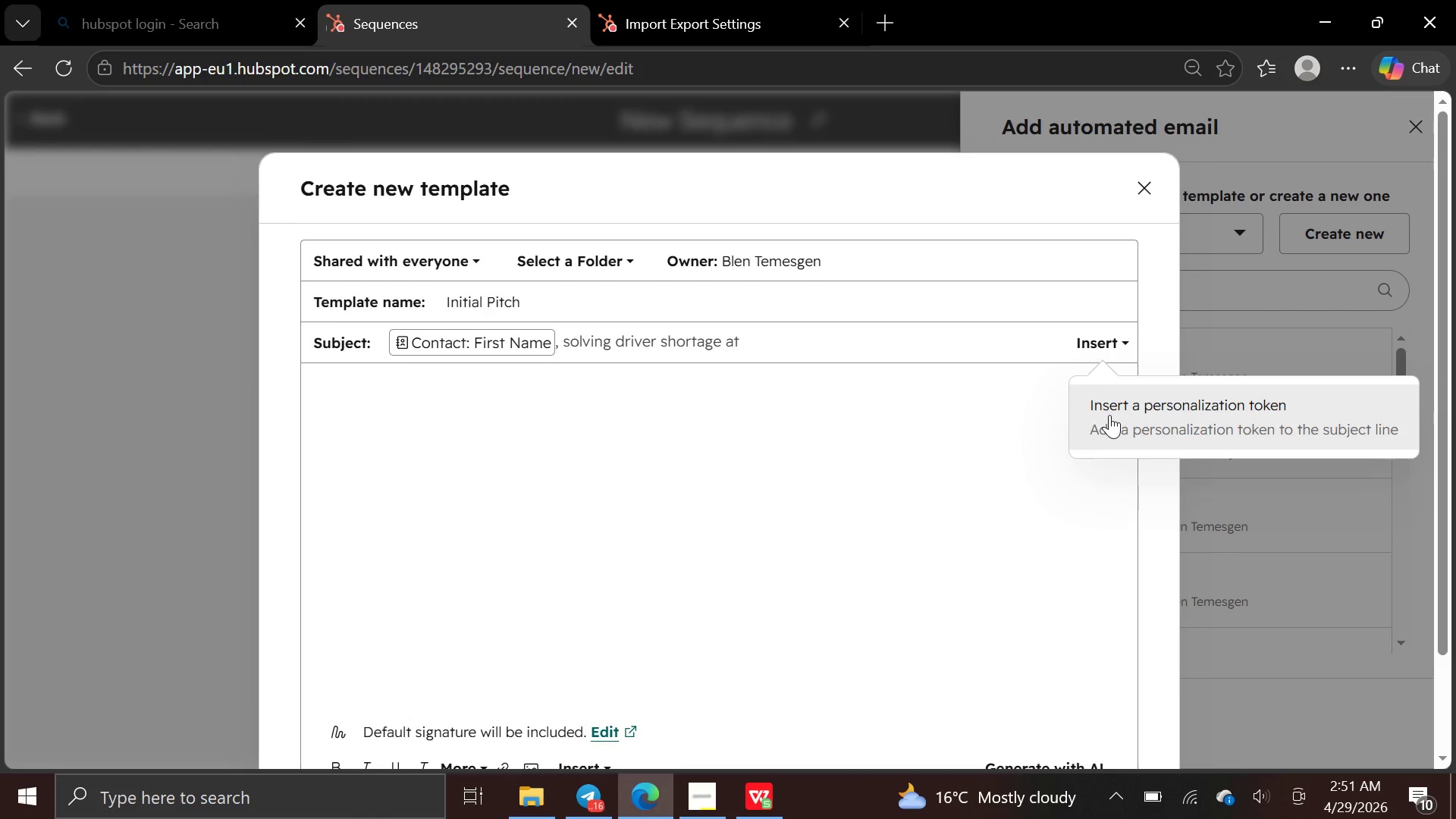 
left_click([1109, 416])
 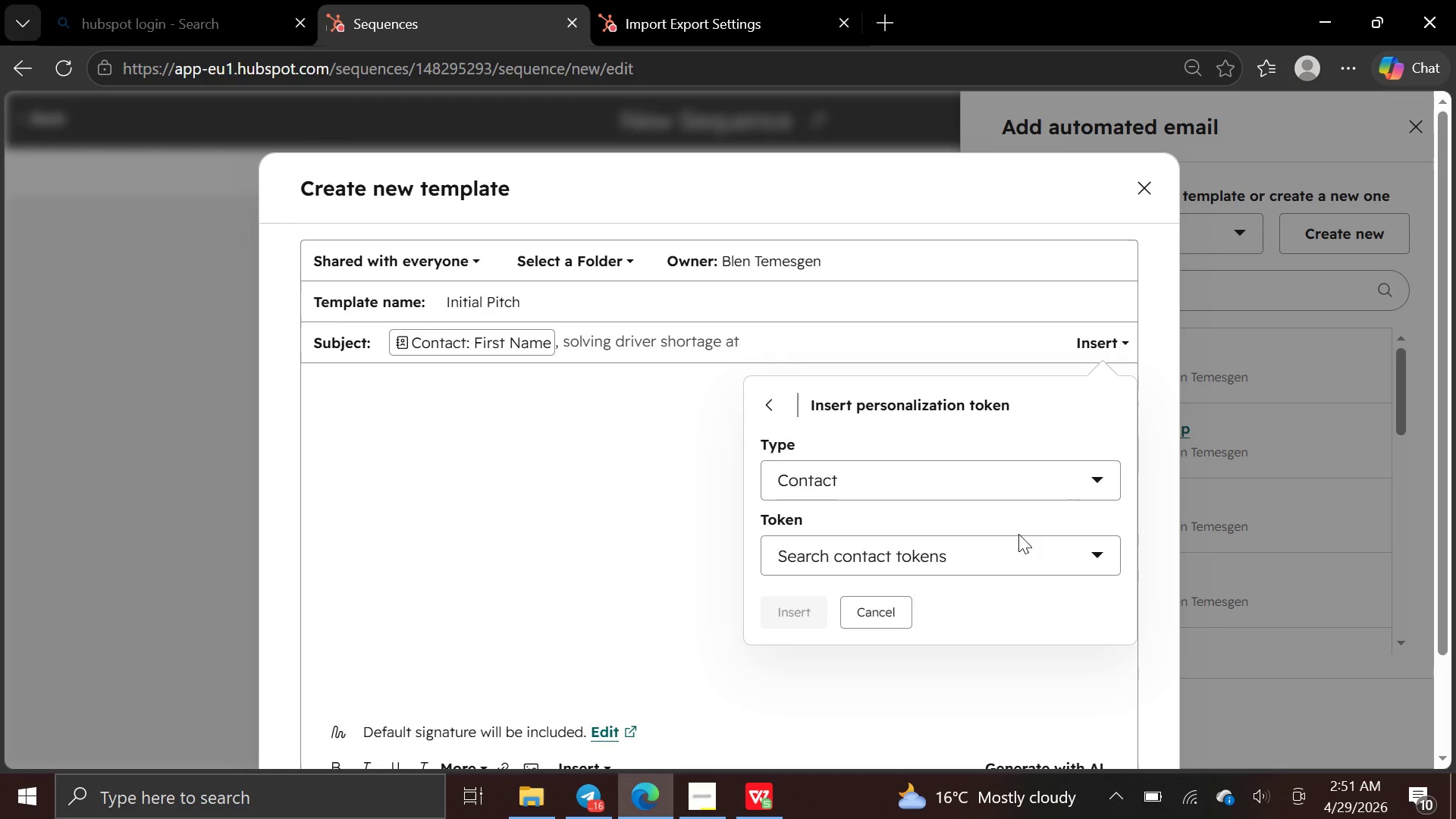 
left_click([1018, 535])
 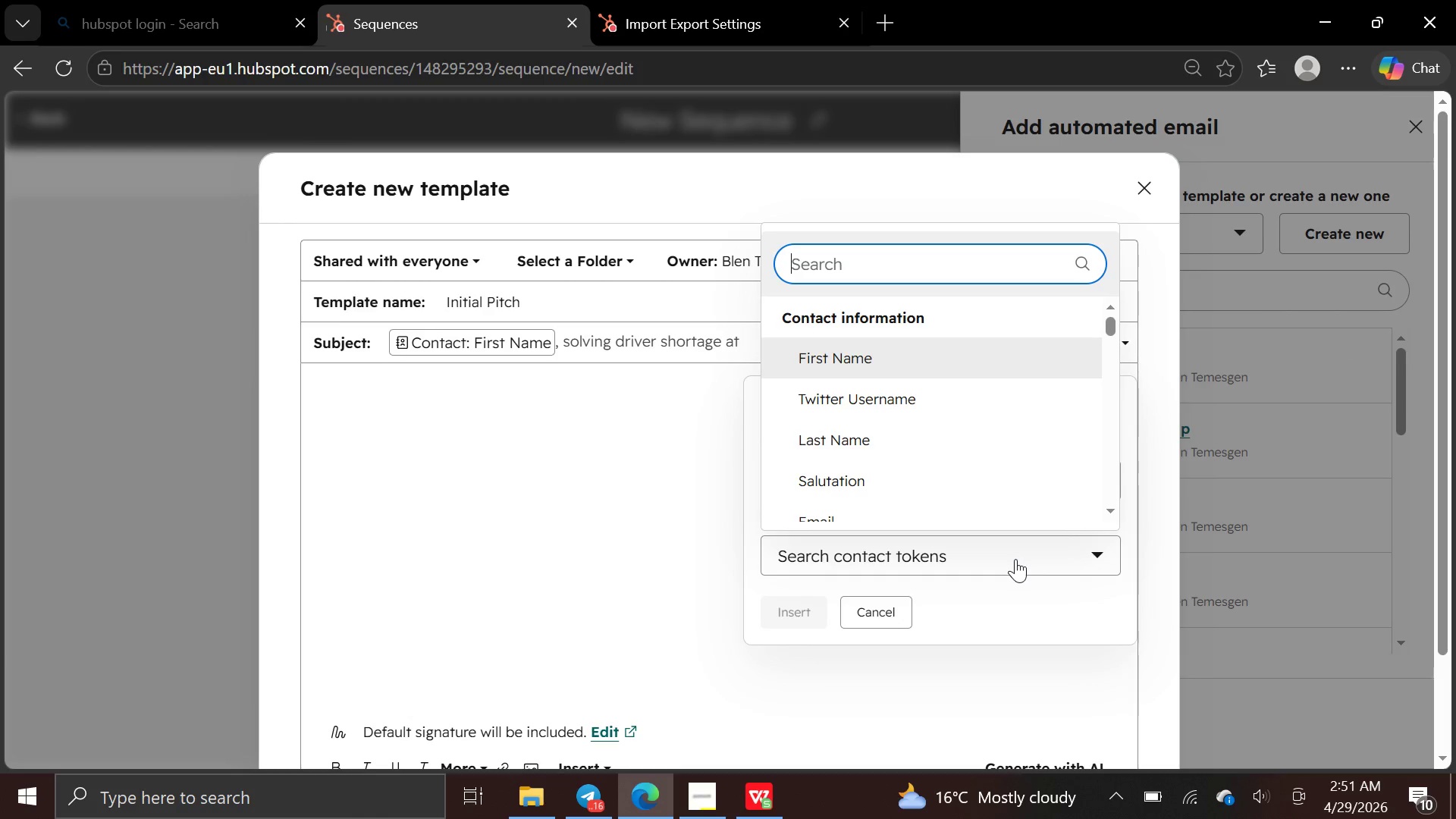 
left_click([1015, 559])
 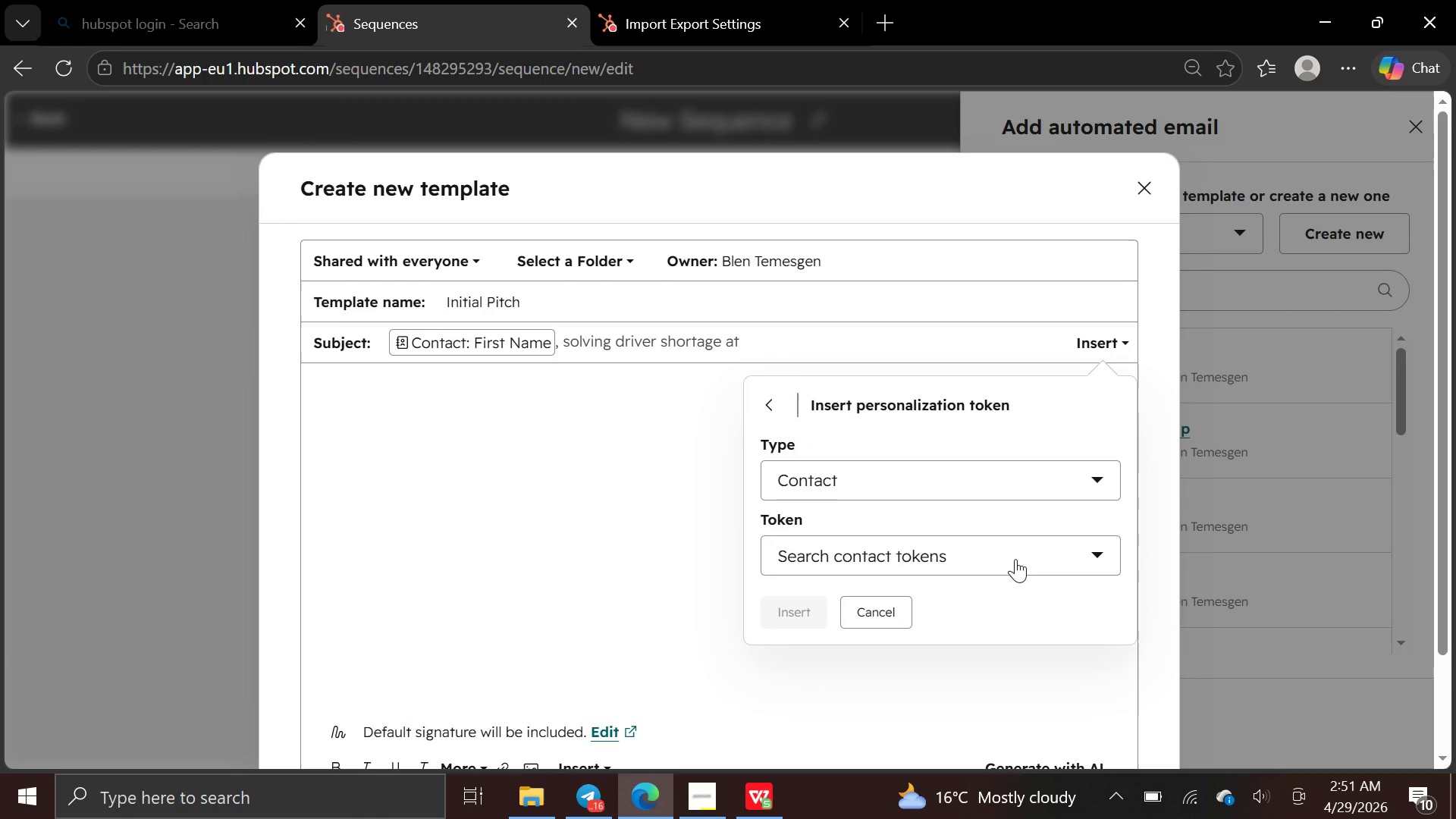 
left_click([1015, 559])
 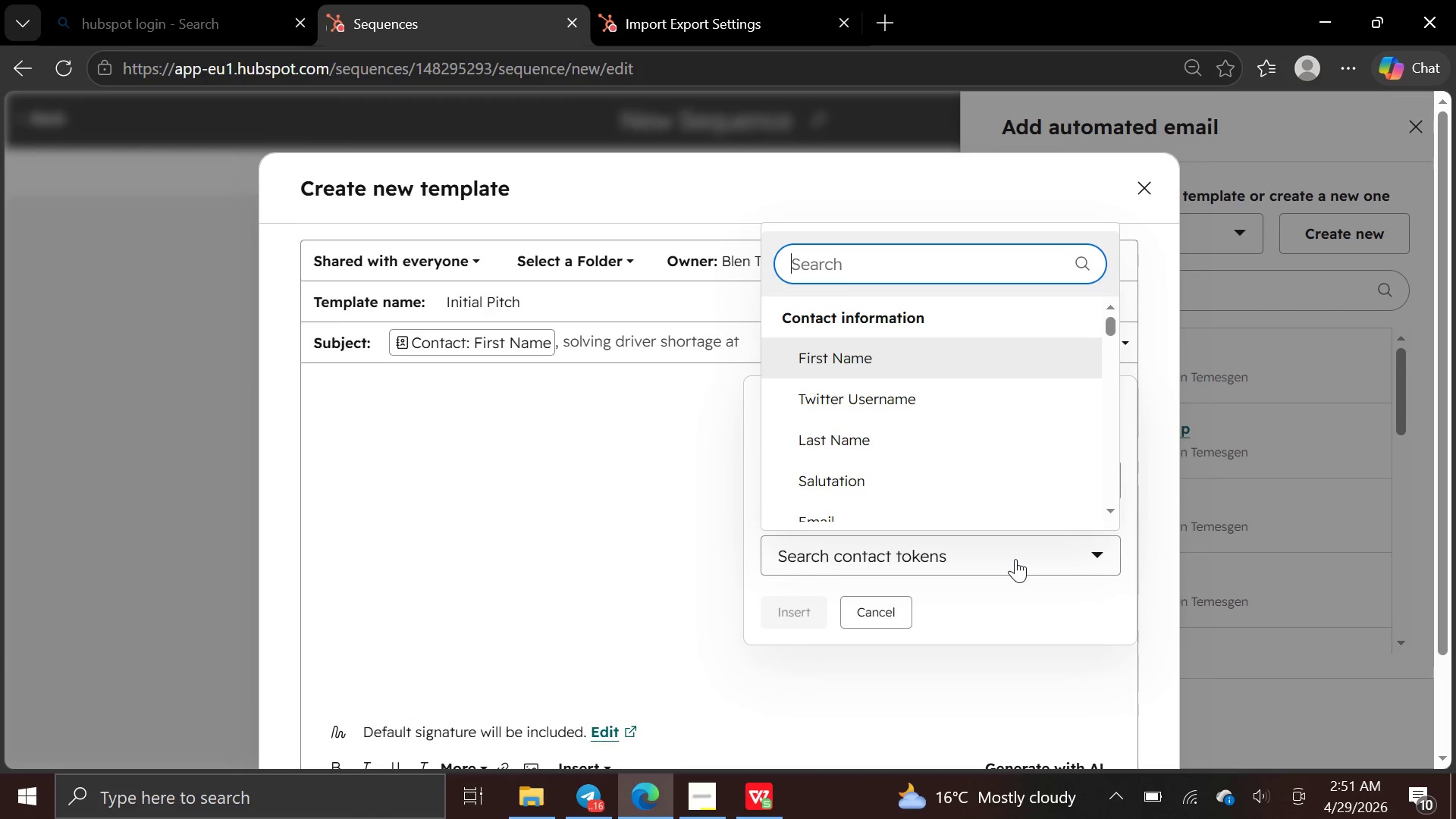 
type(com)
 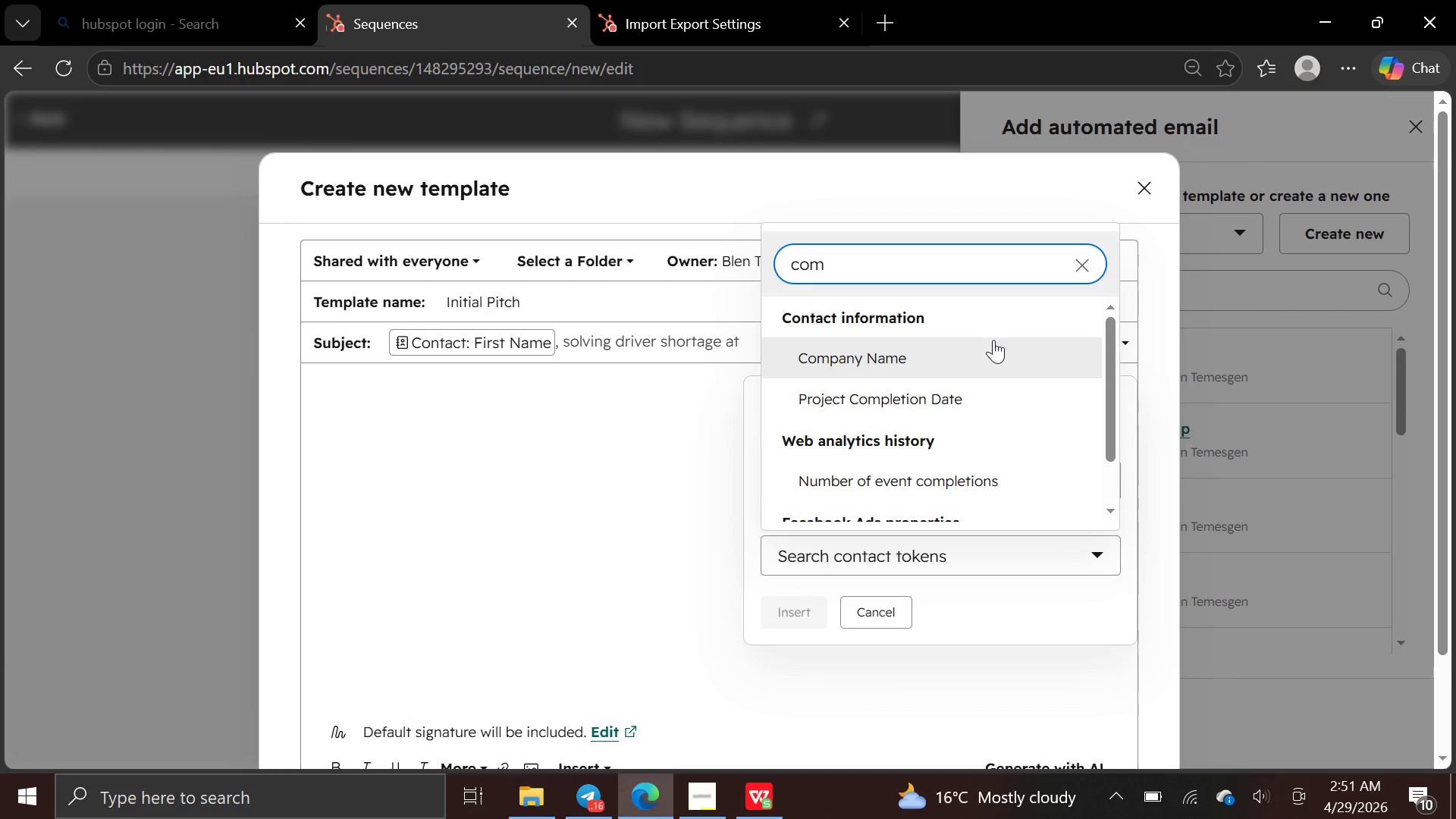 
left_click([976, 350])
 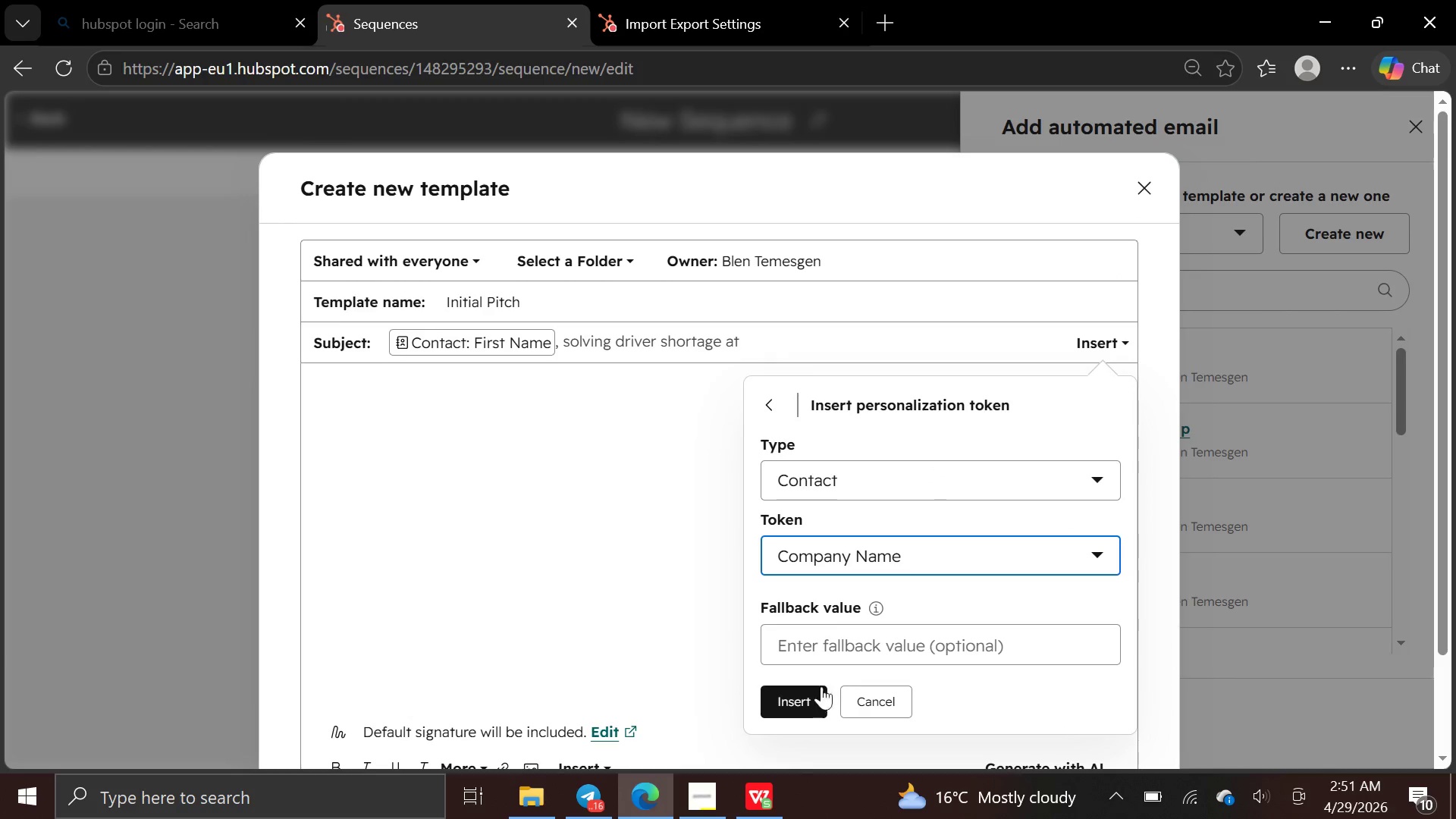 
left_click([795, 699])
 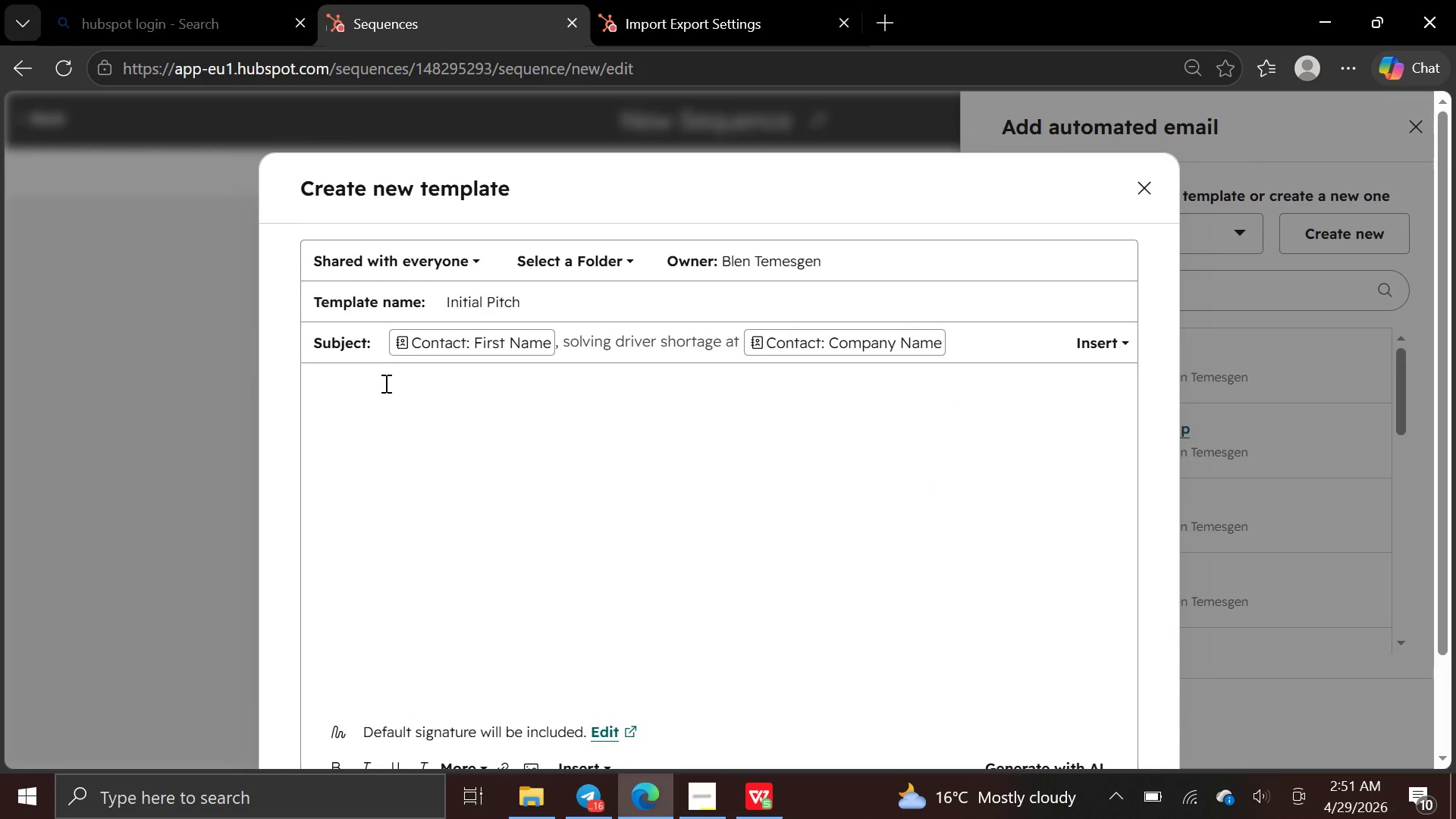 
left_click([328, 417])
 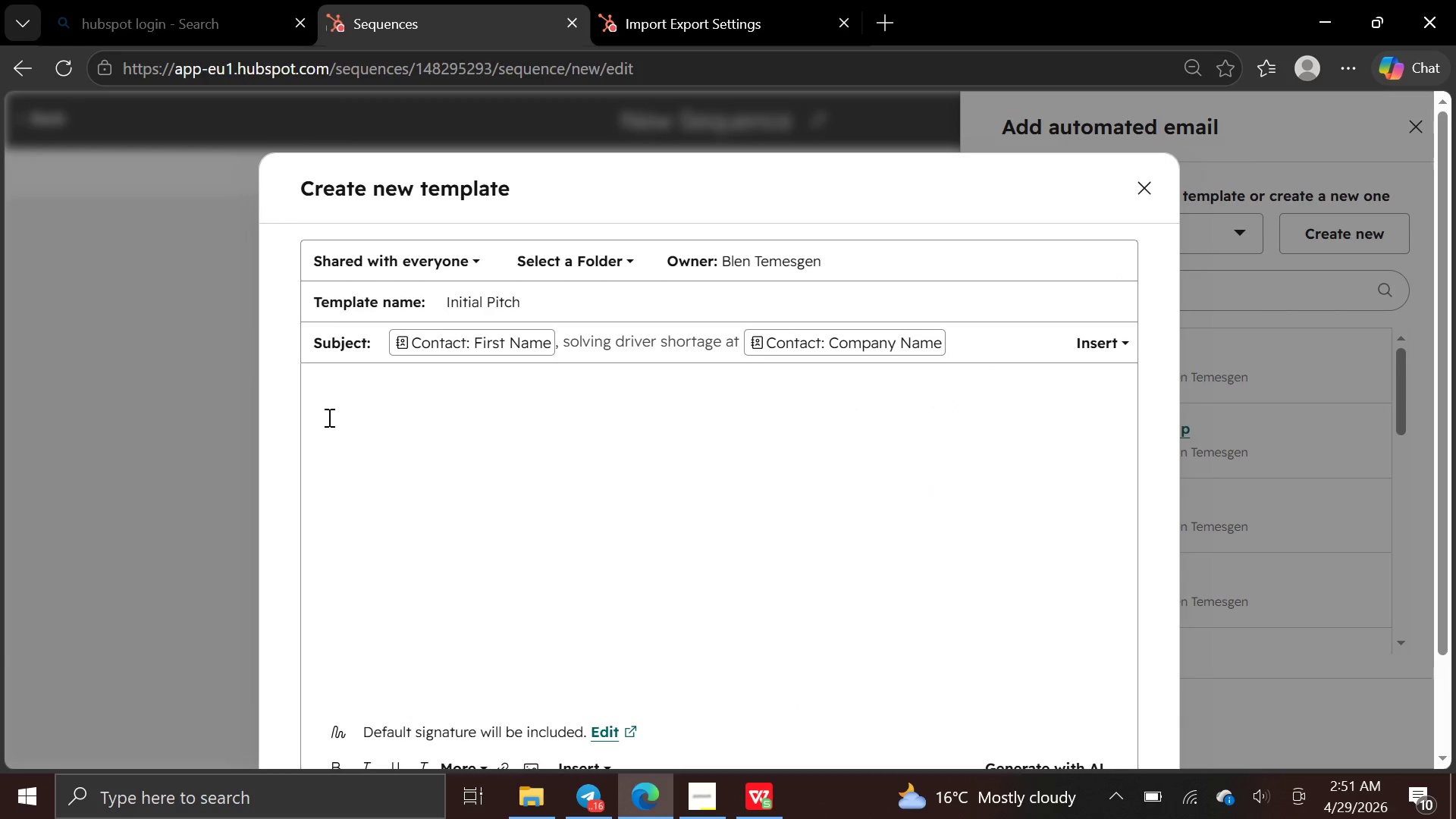 
key(CapsLock)
 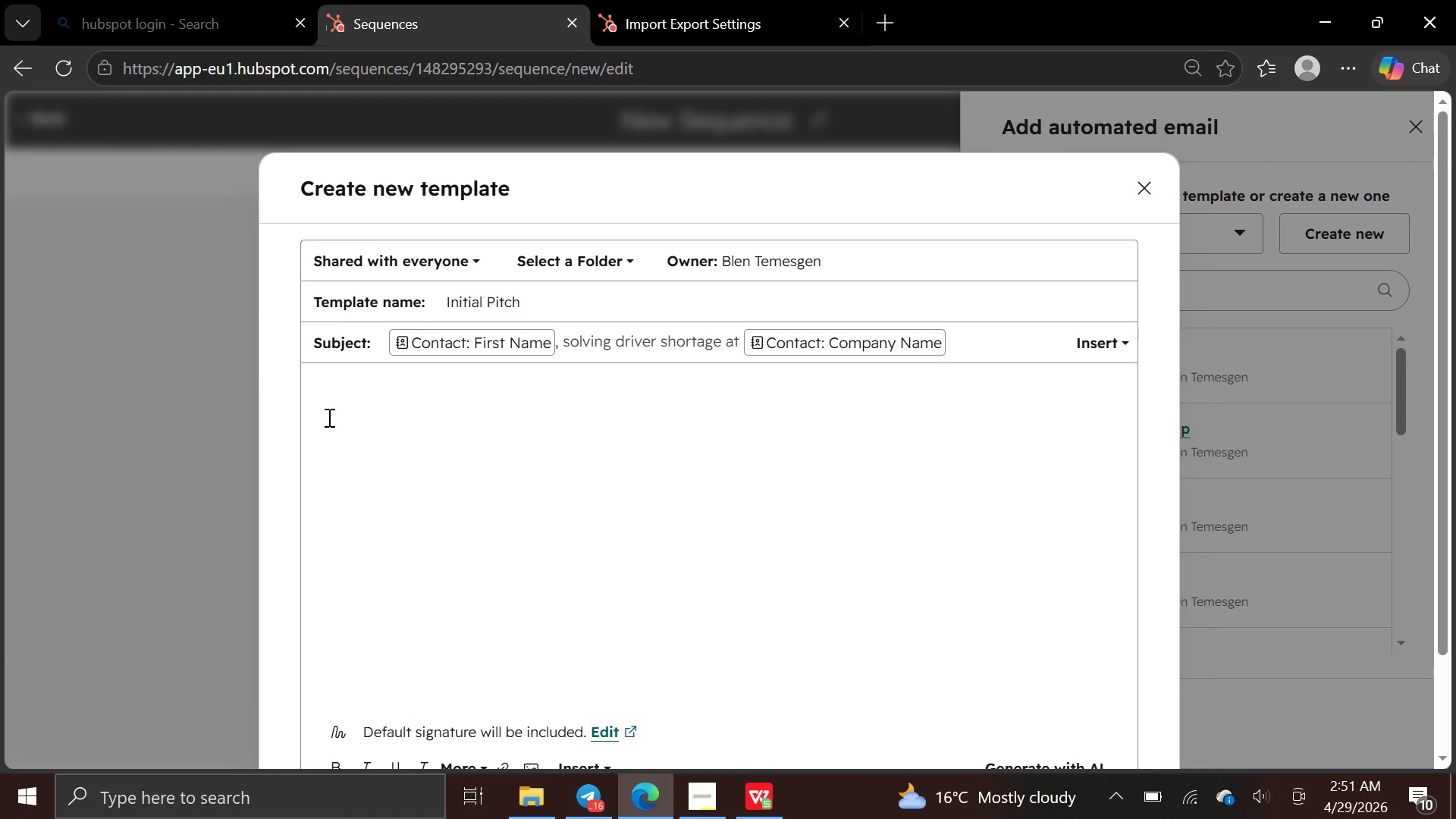 
key(H)
 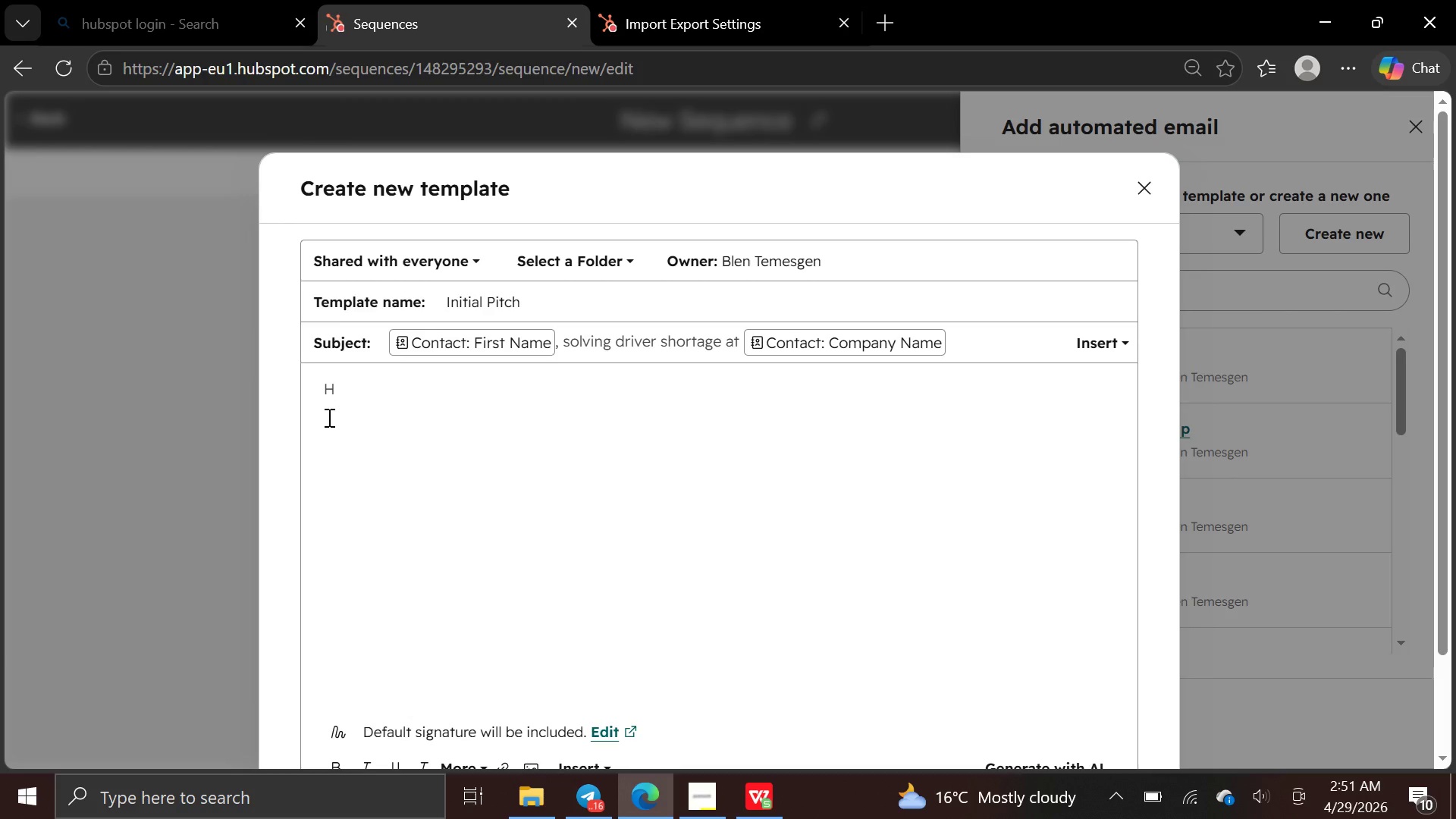 
key(CapsLock)
 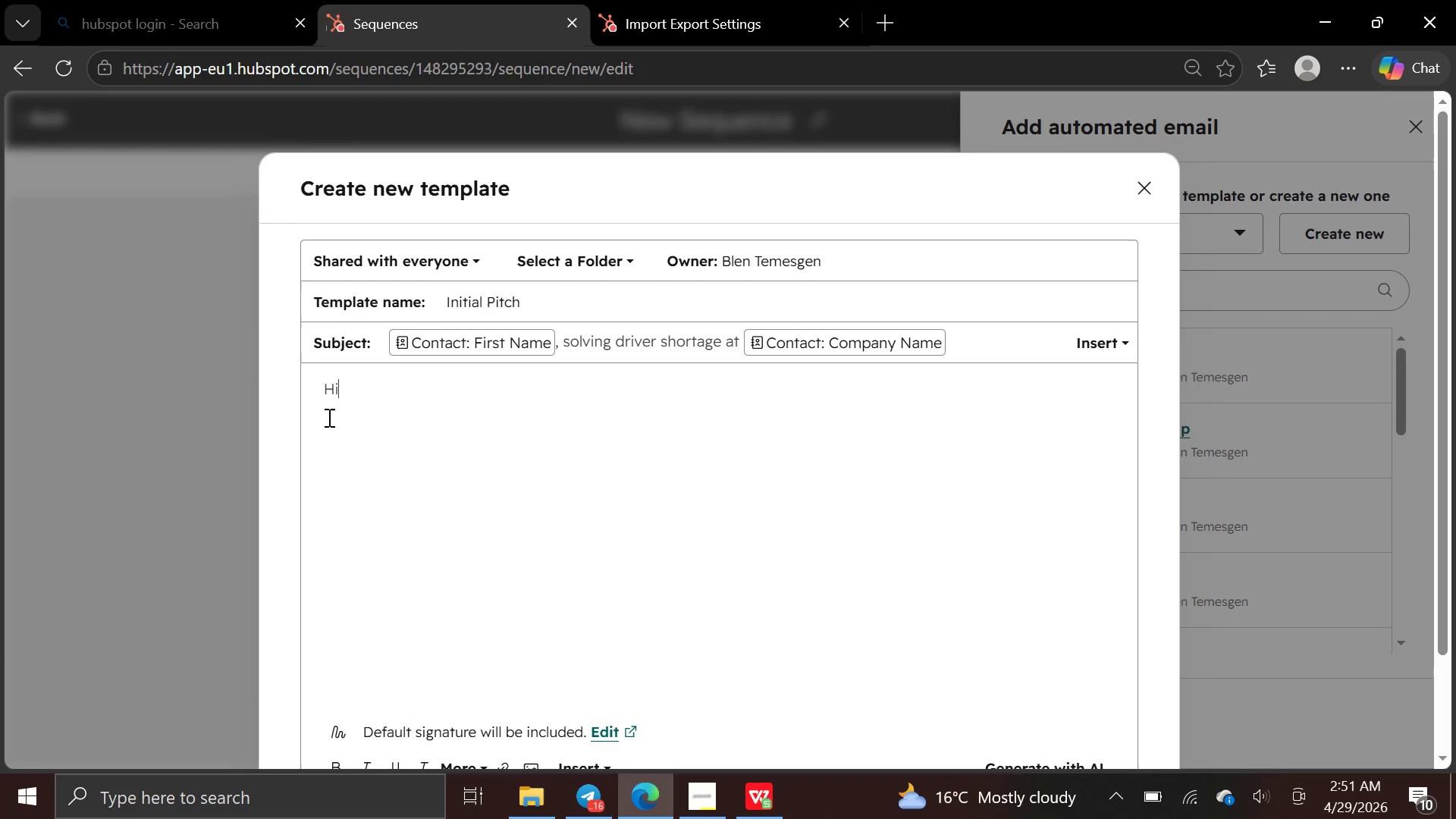 
key(I)
 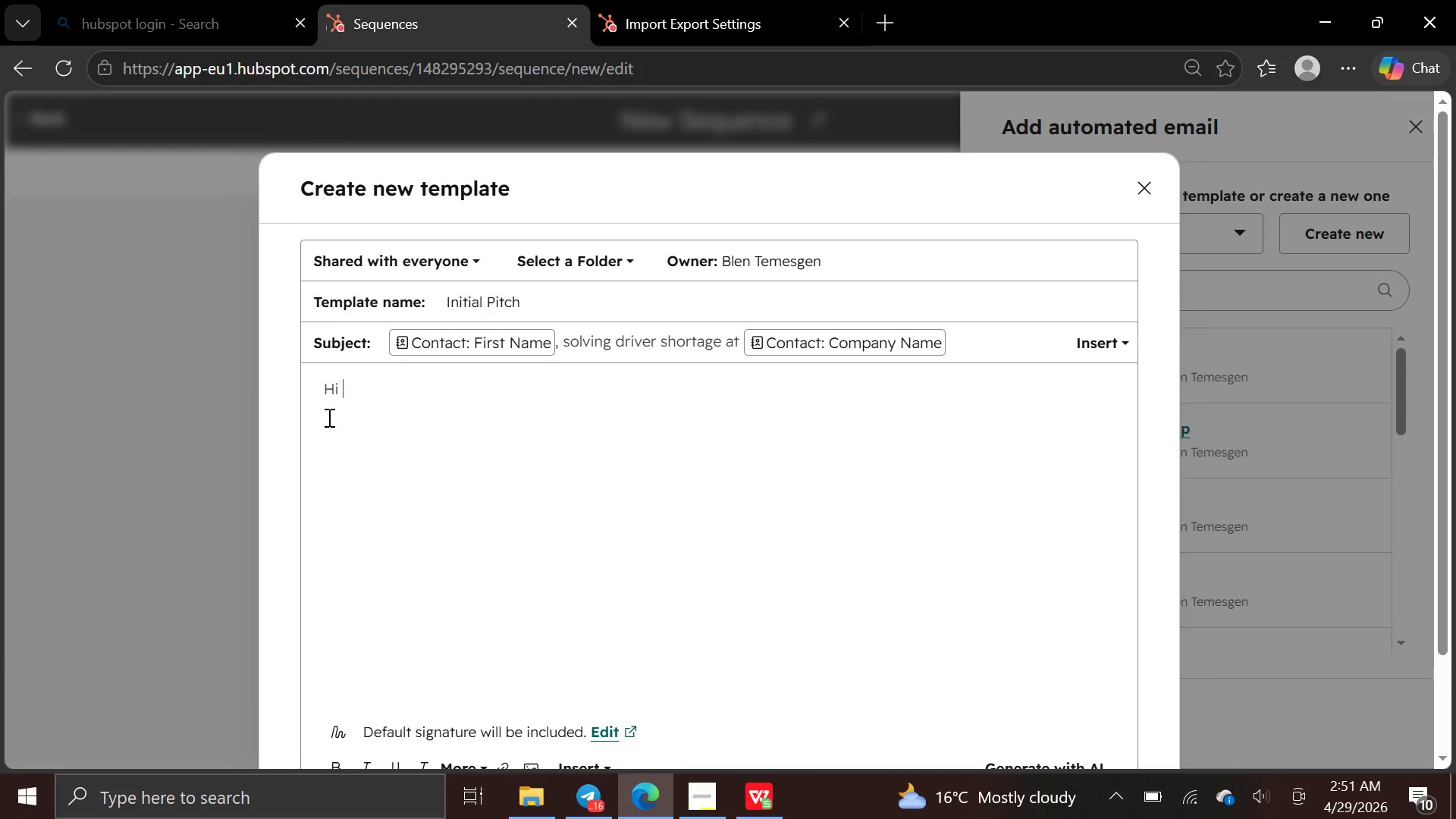 
key(Space)
 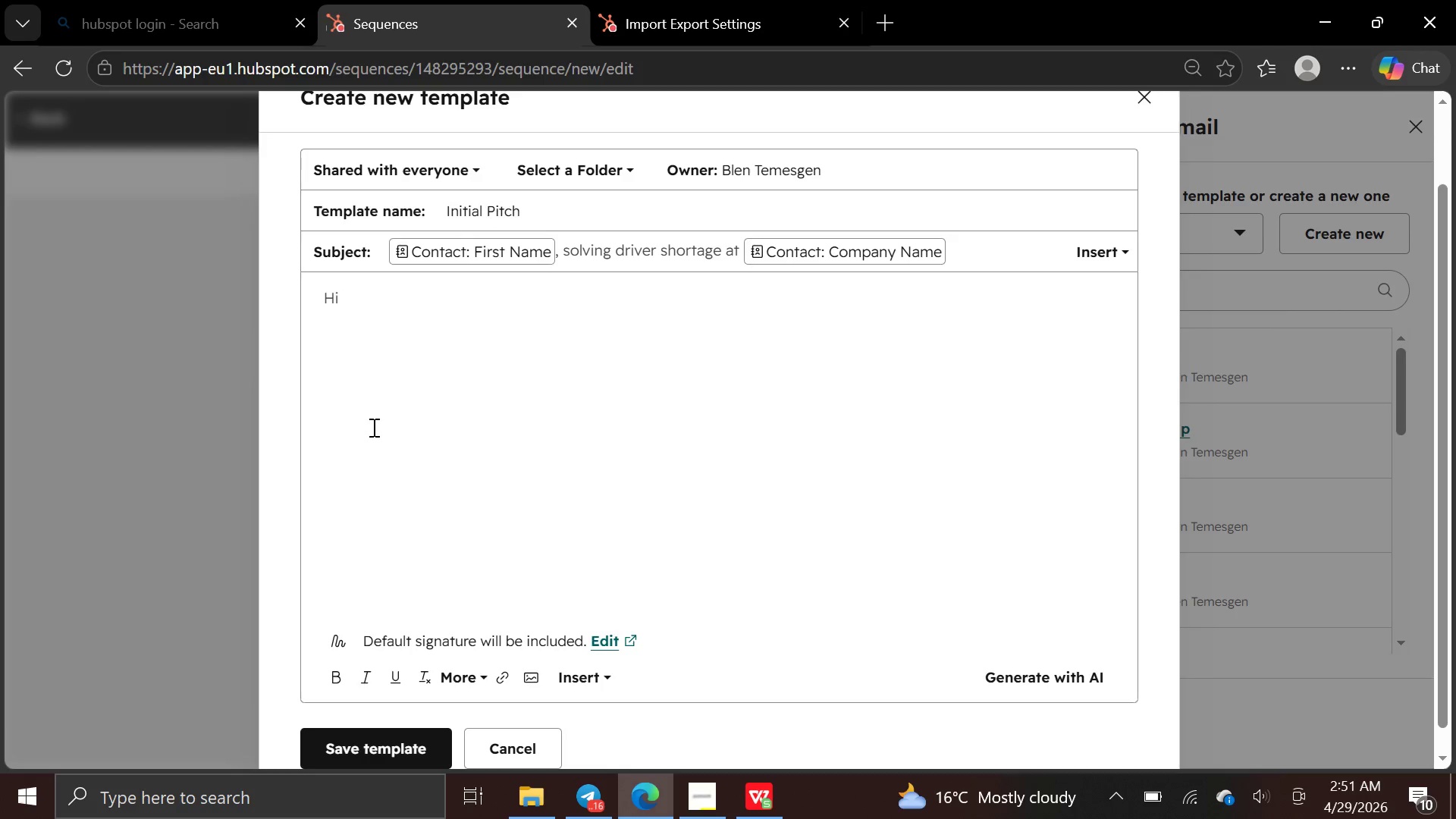 
left_click([365, 447])
 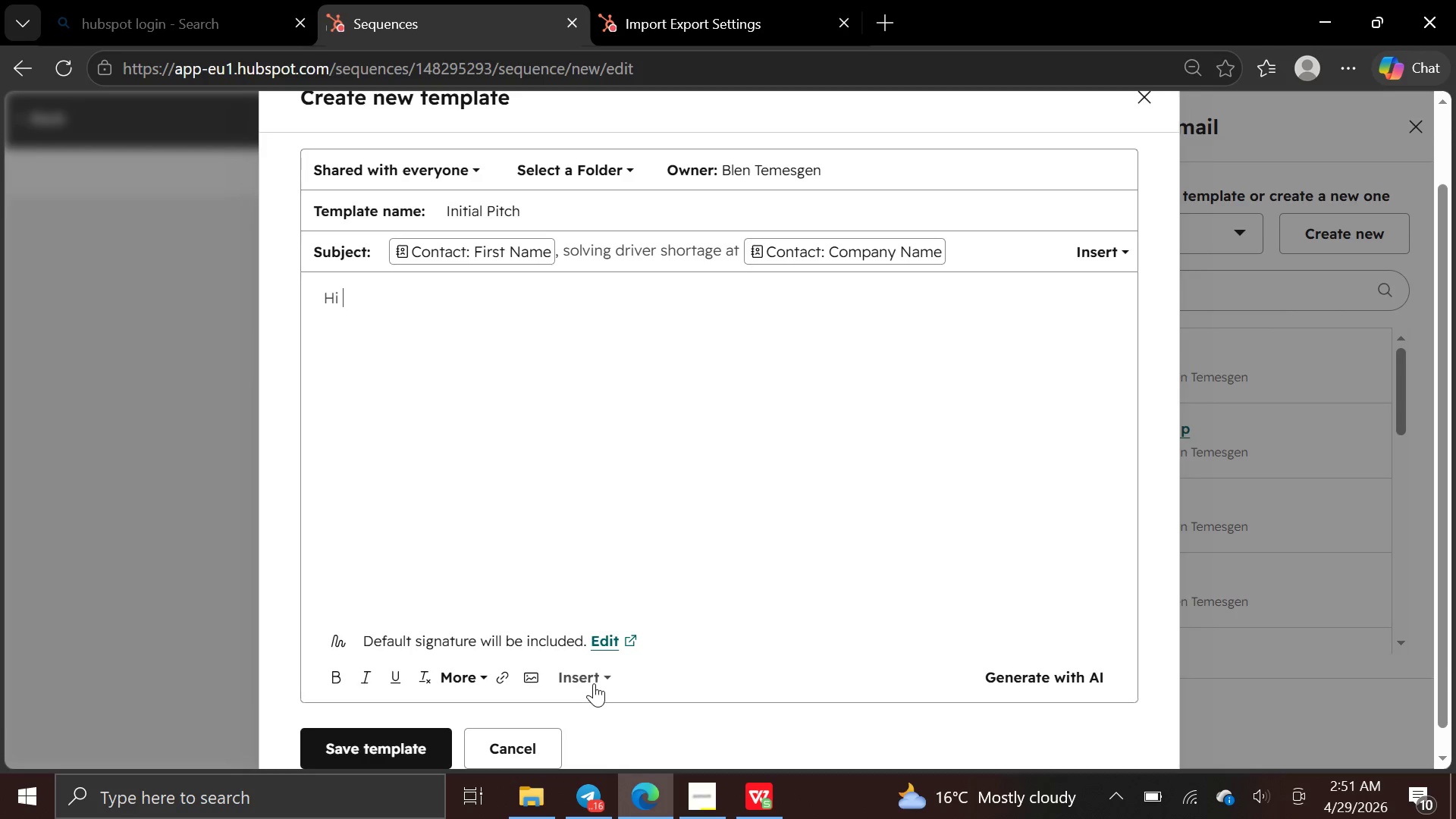 
left_click([594, 682])
 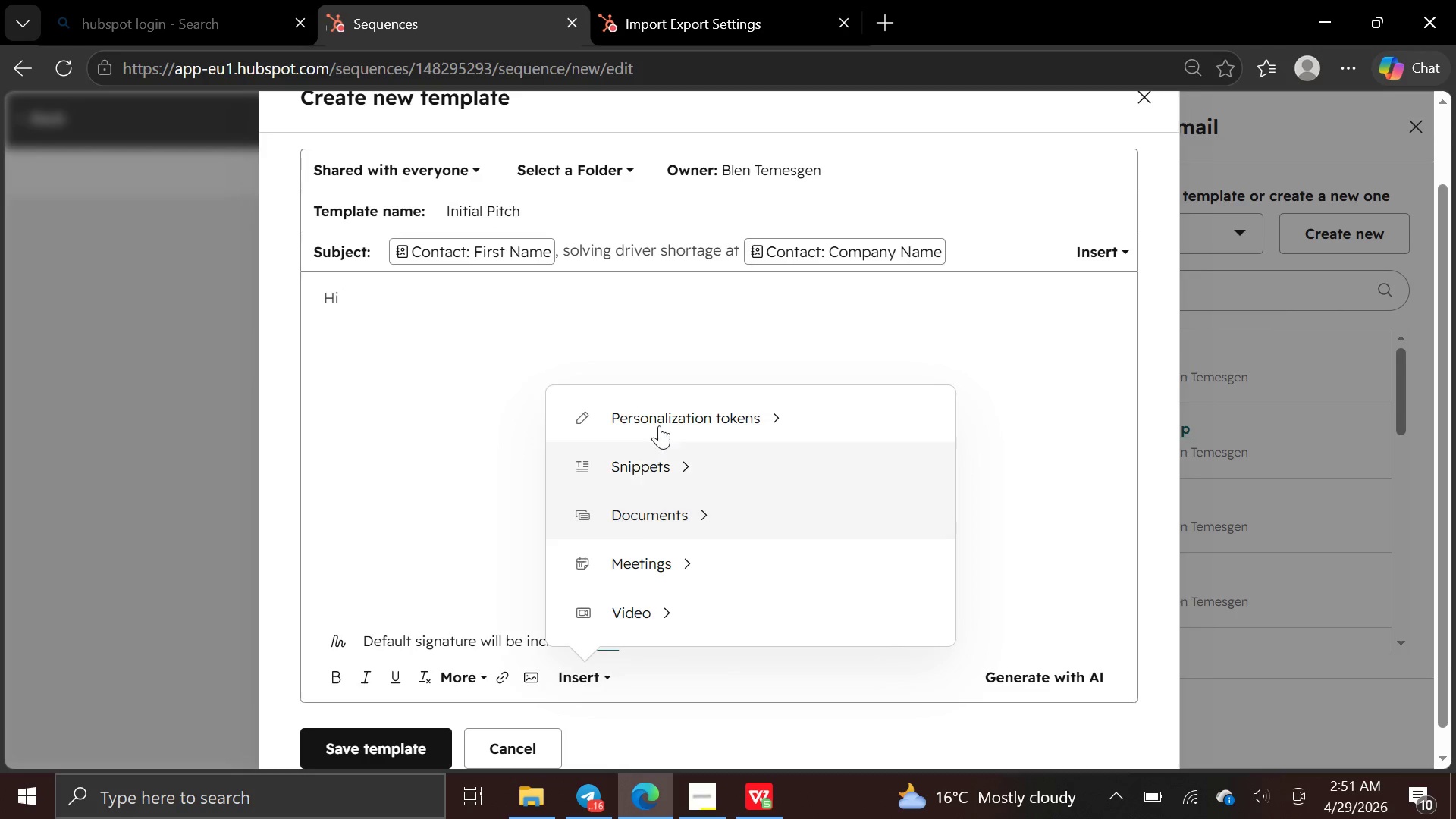 
left_click([664, 418])
 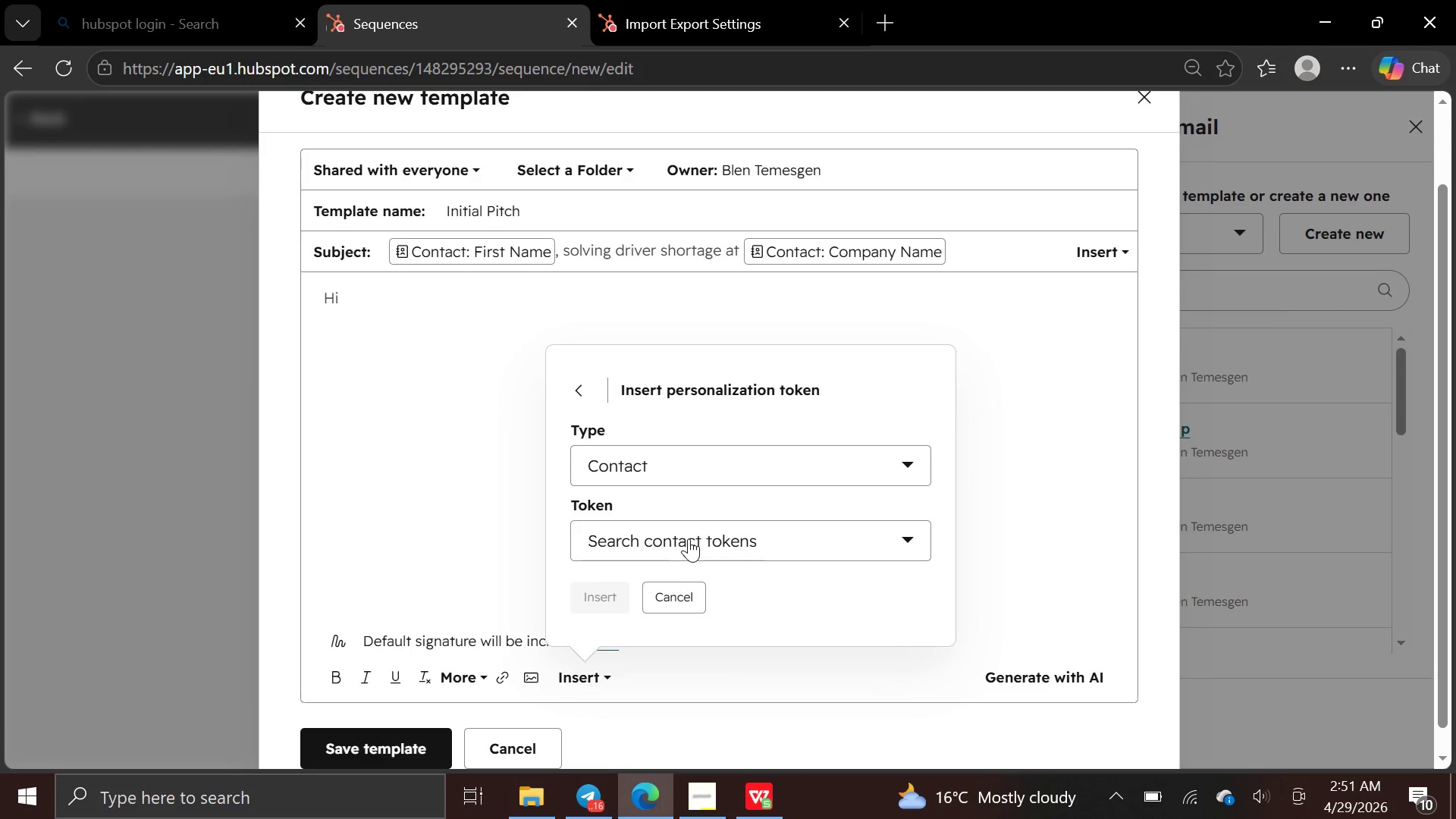 
left_click([689, 538])
 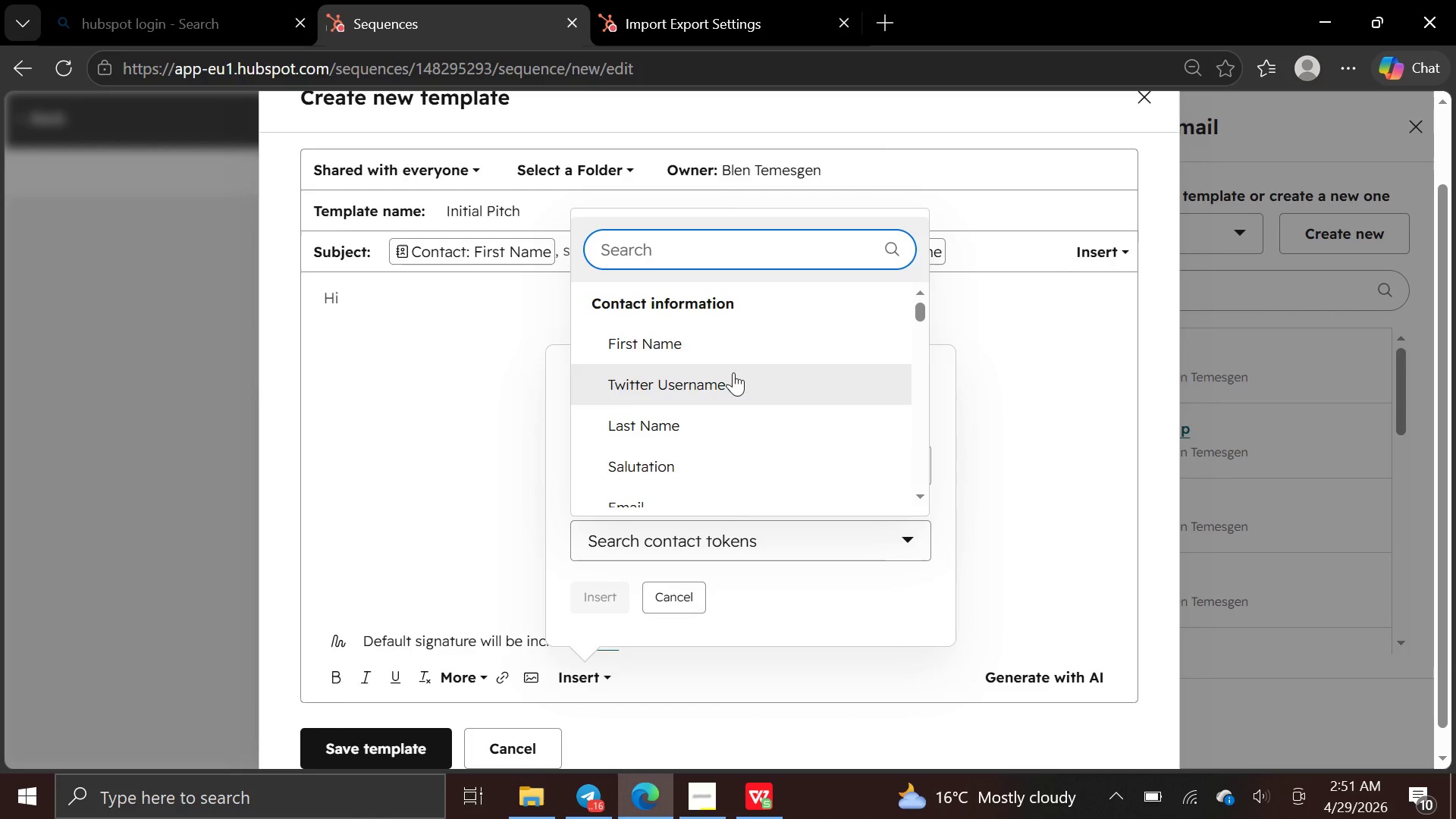 
left_click([738, 352])
 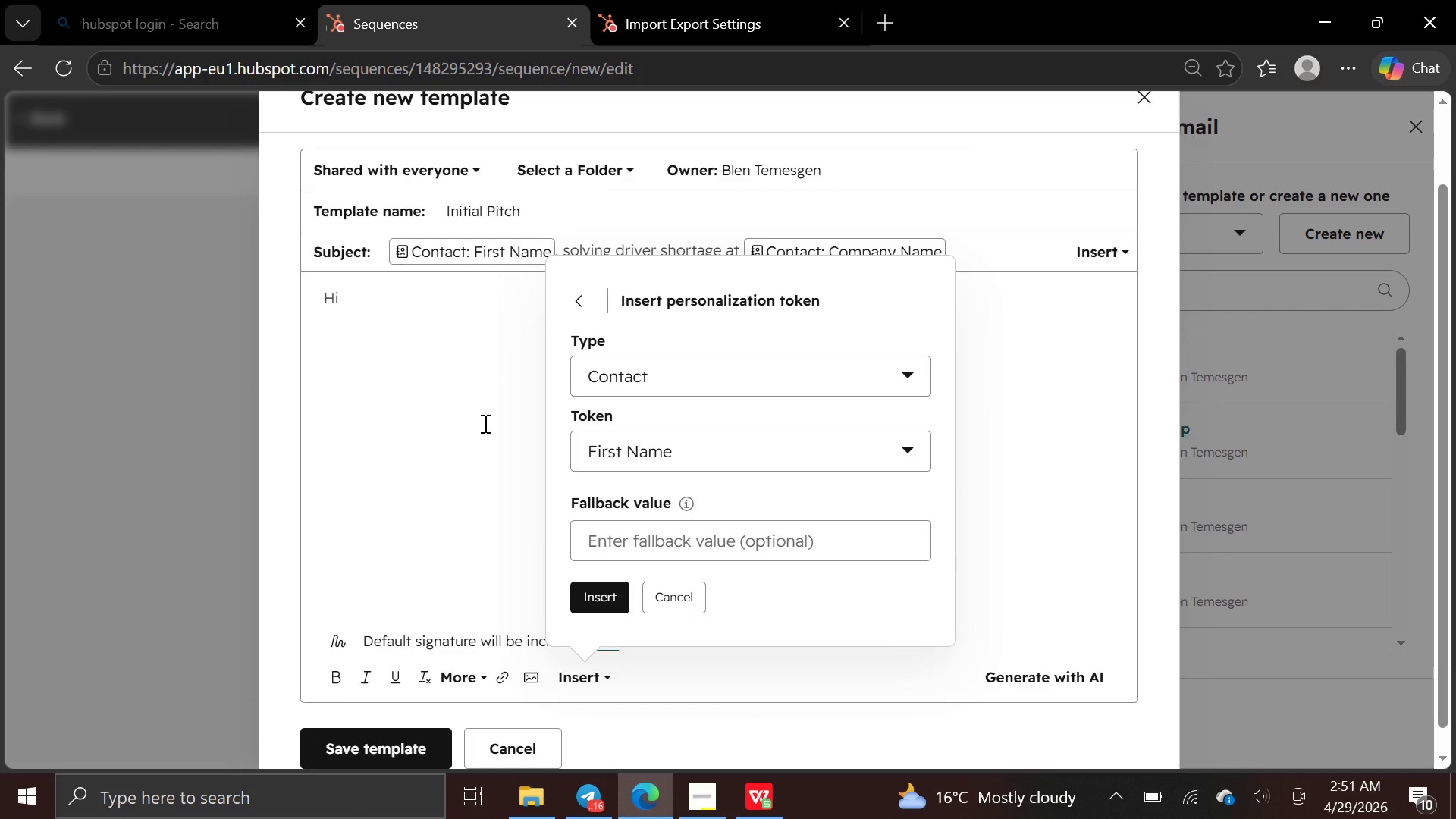 
left_click([484, 423])
 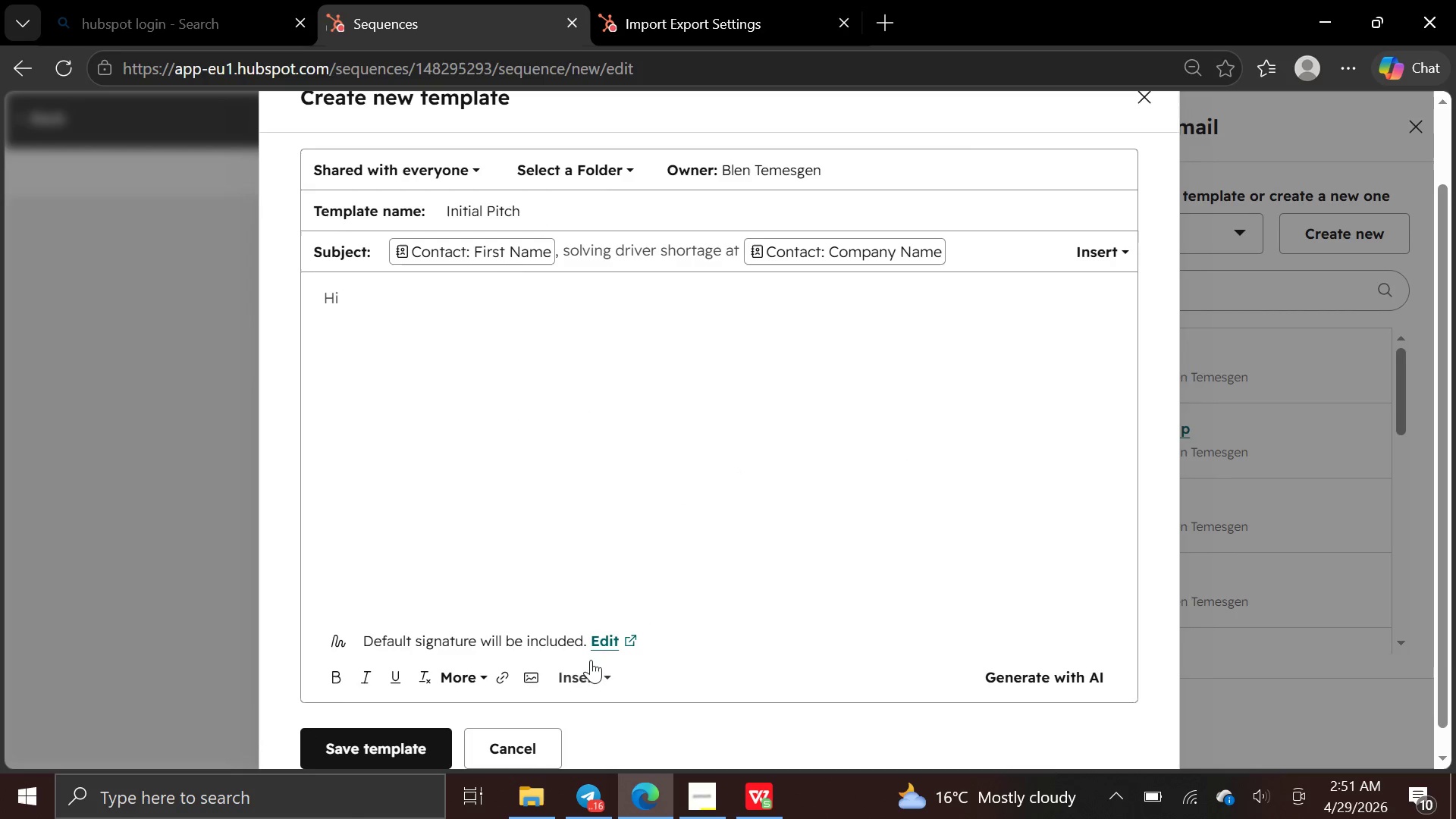 
left_click([584, 679])
 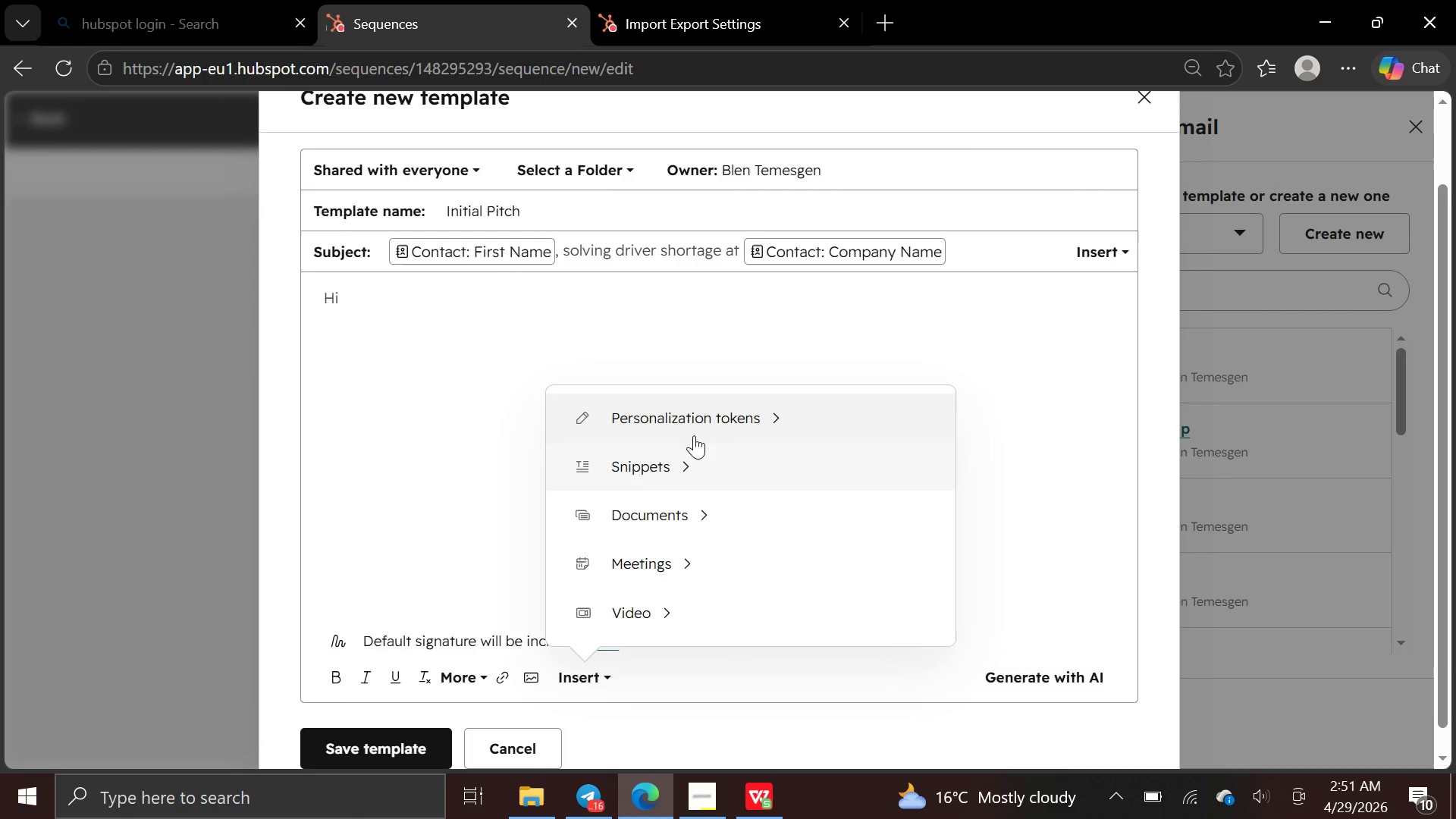 
left_click([695, 432])
 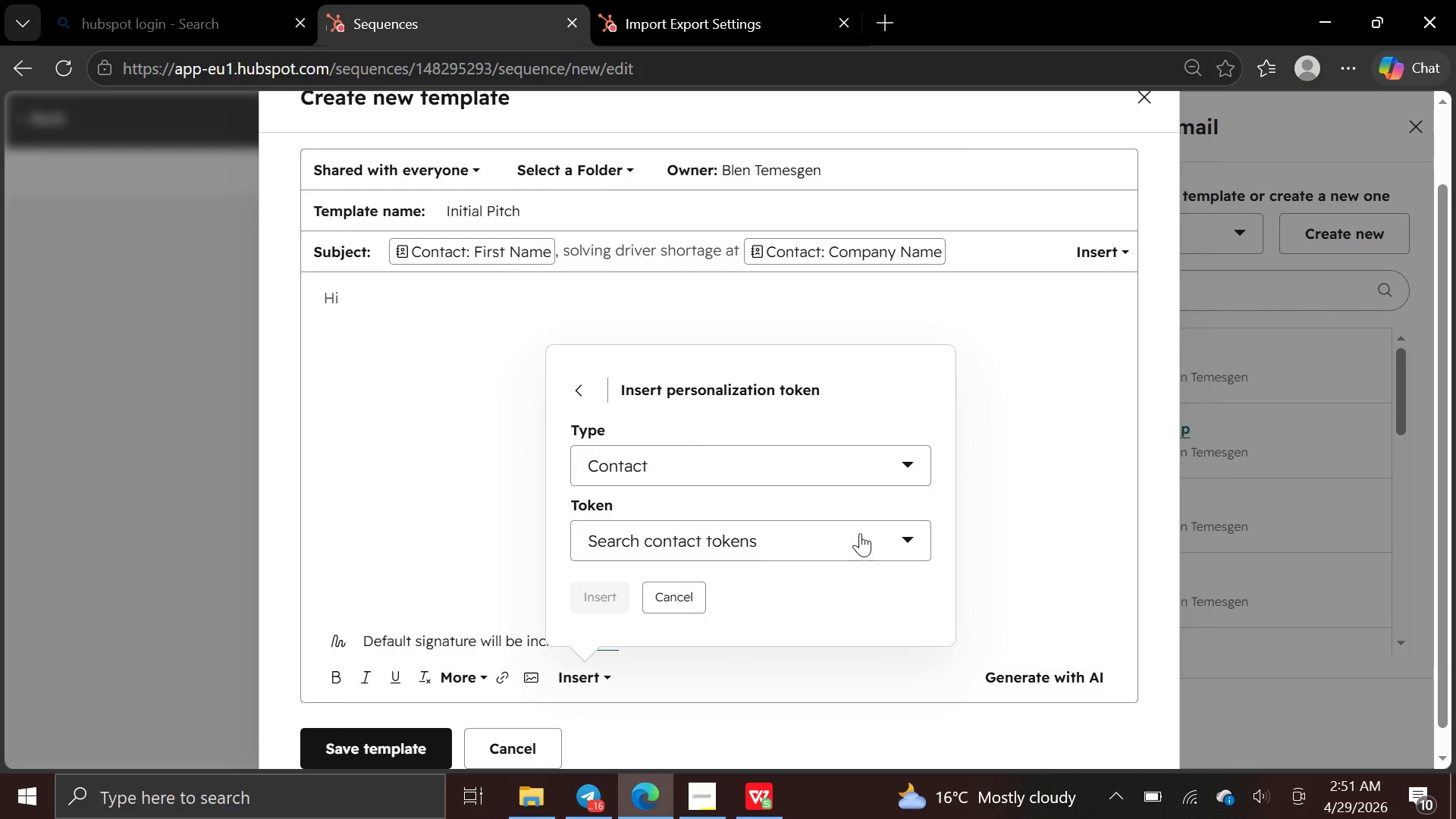 
left_click([860, 533])
 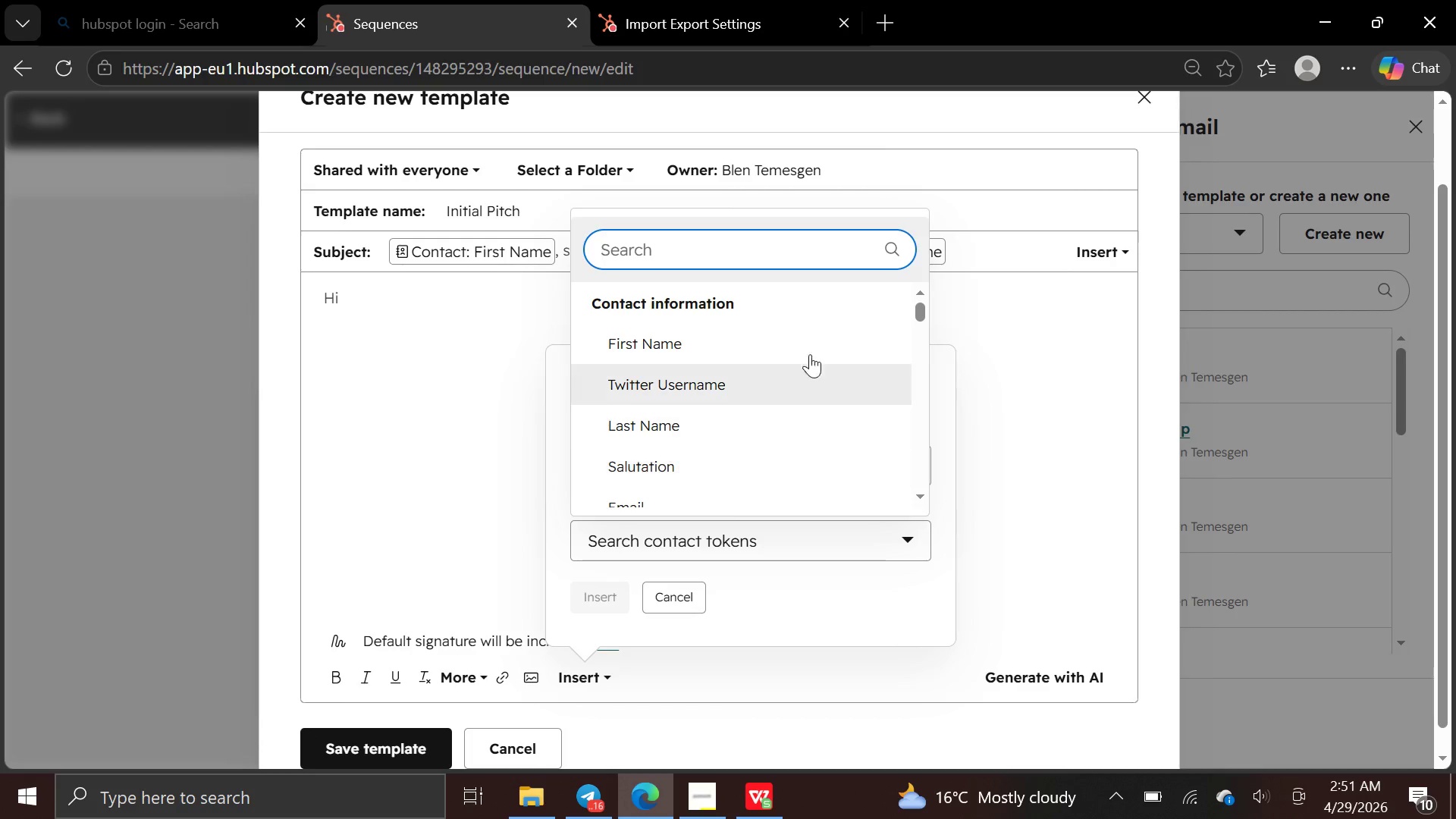 
left_click([811, 347])
 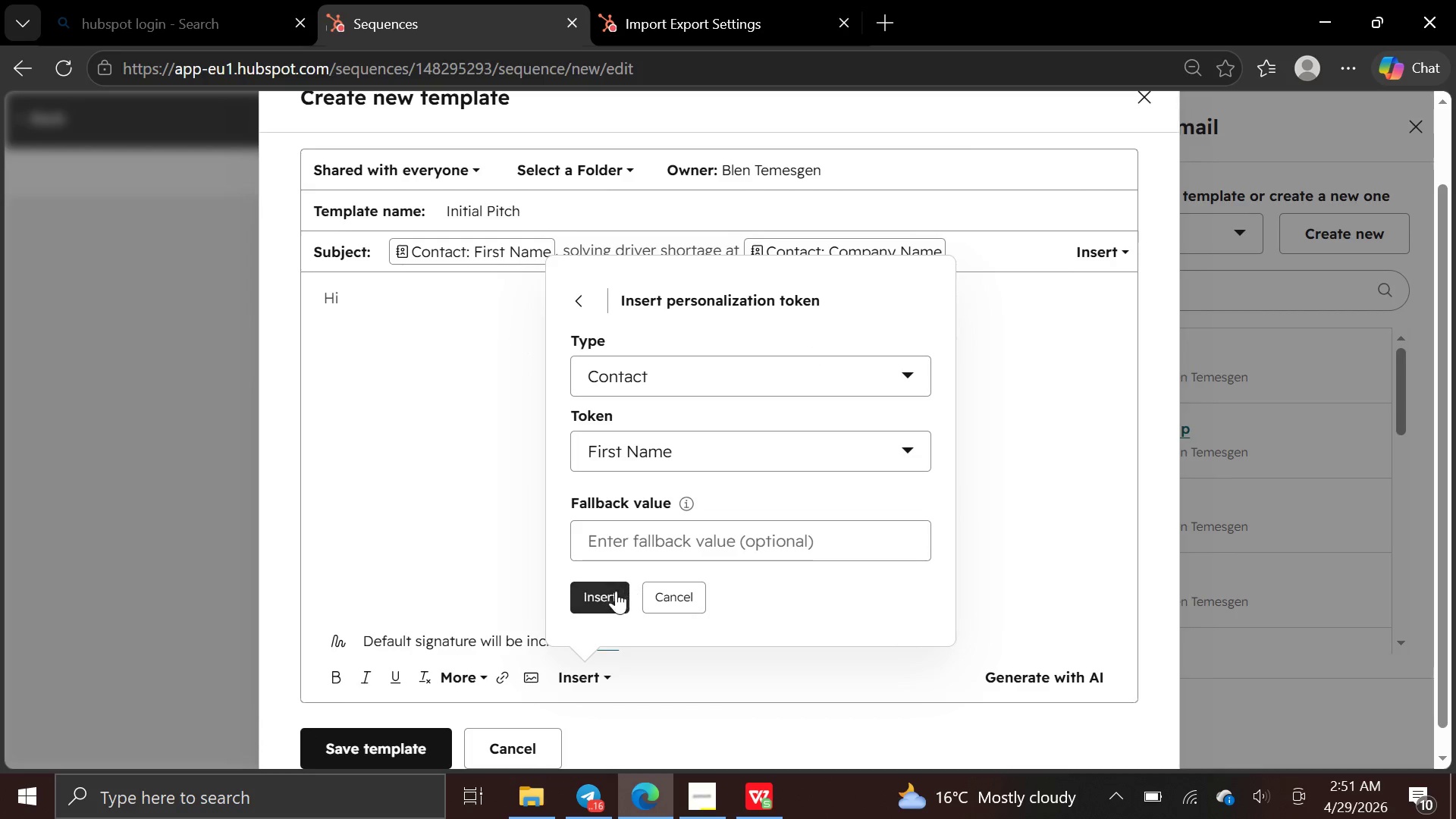 
left_click([610, 595])
 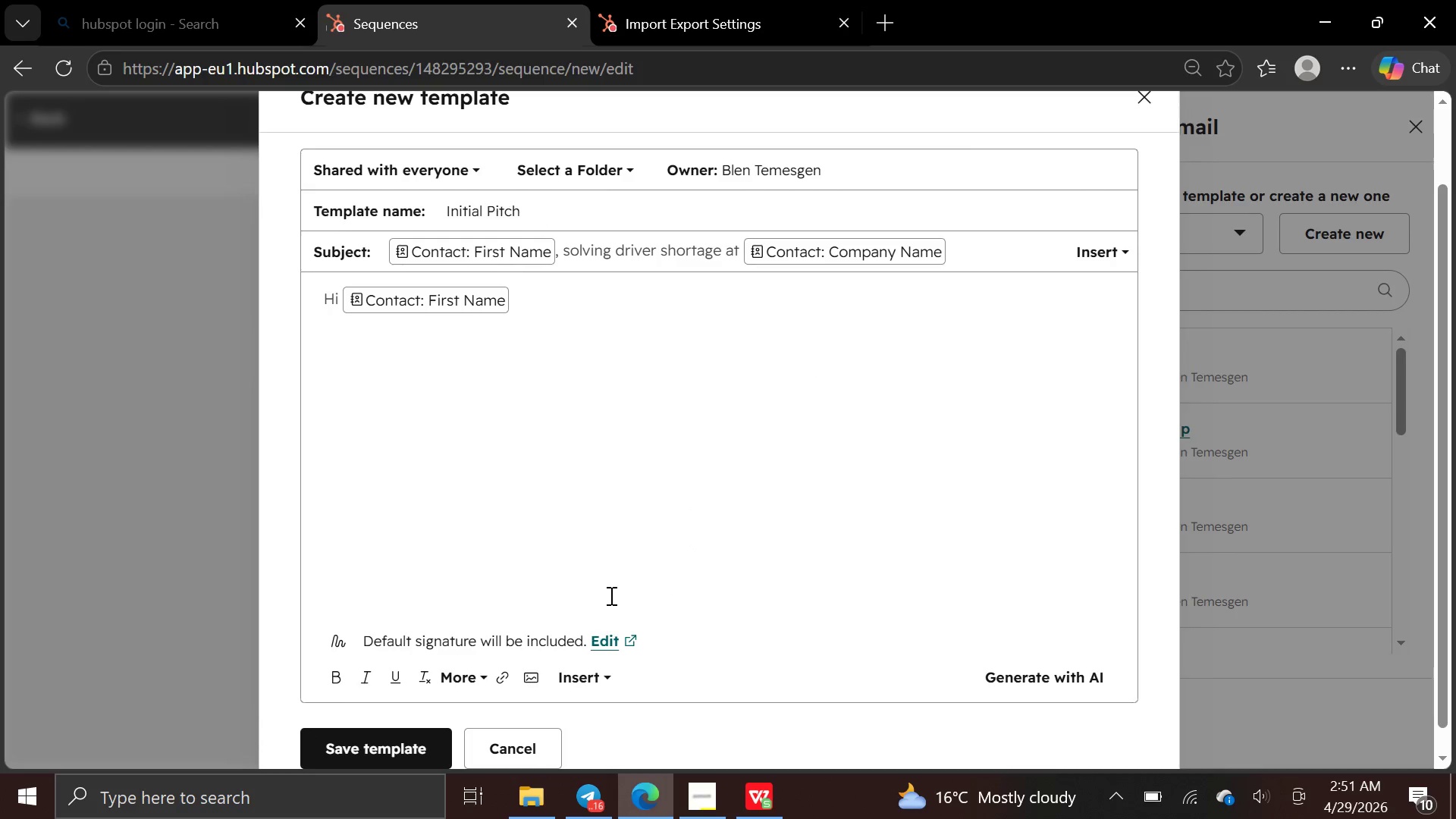 
wait(6.78)
 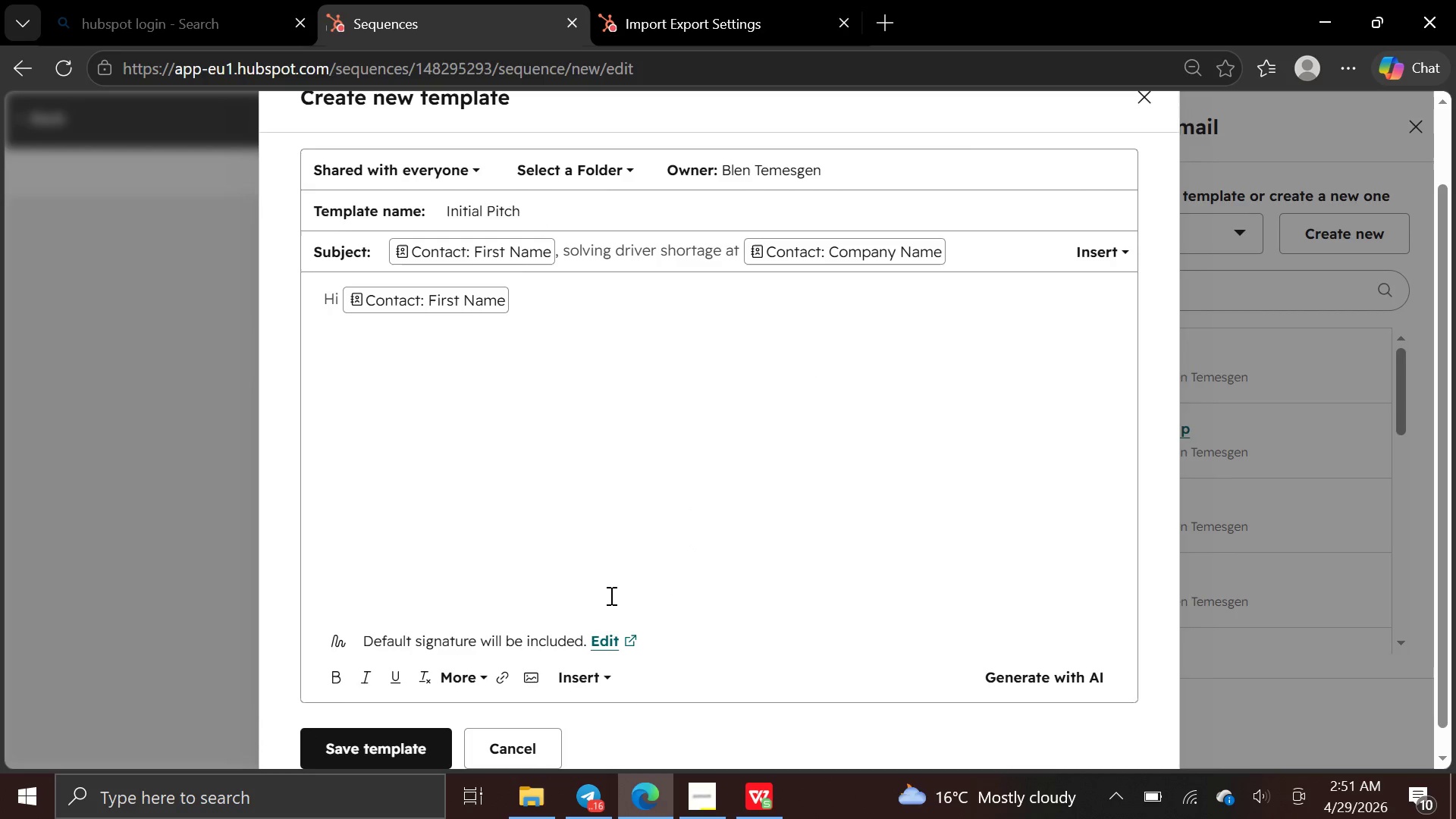 
key(Comma)
 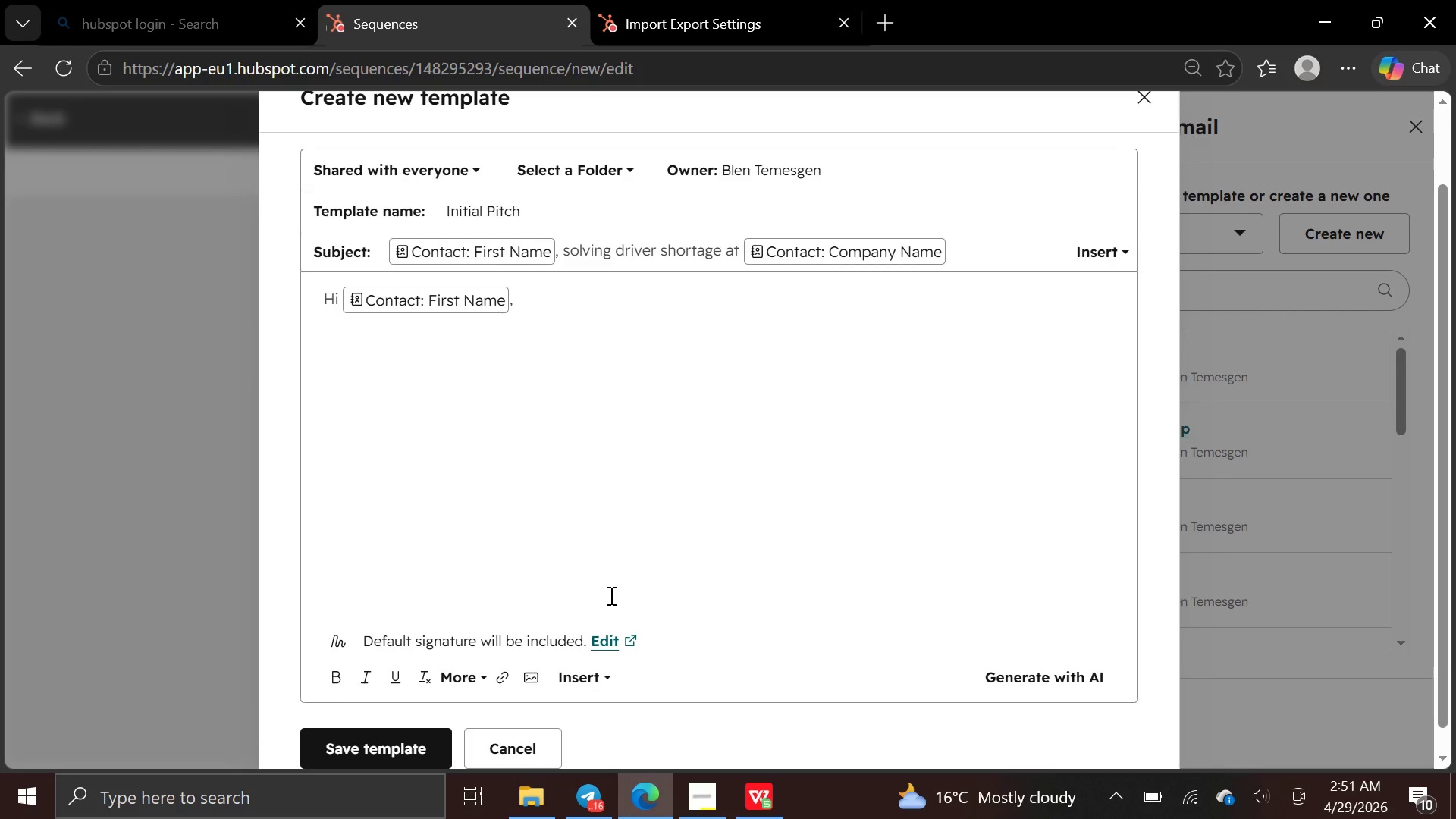 
key(Enter)
 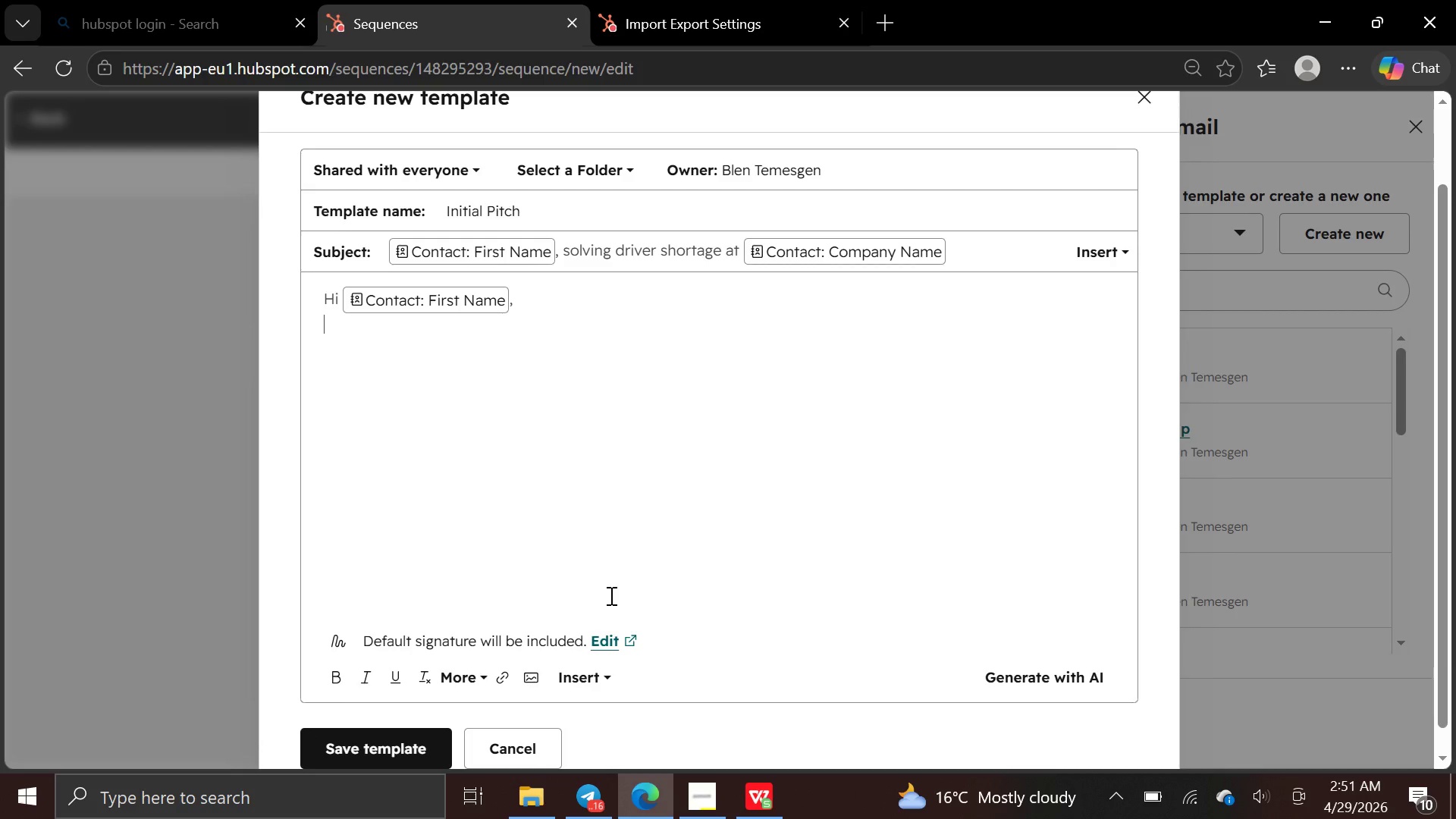 
key(Enter)
 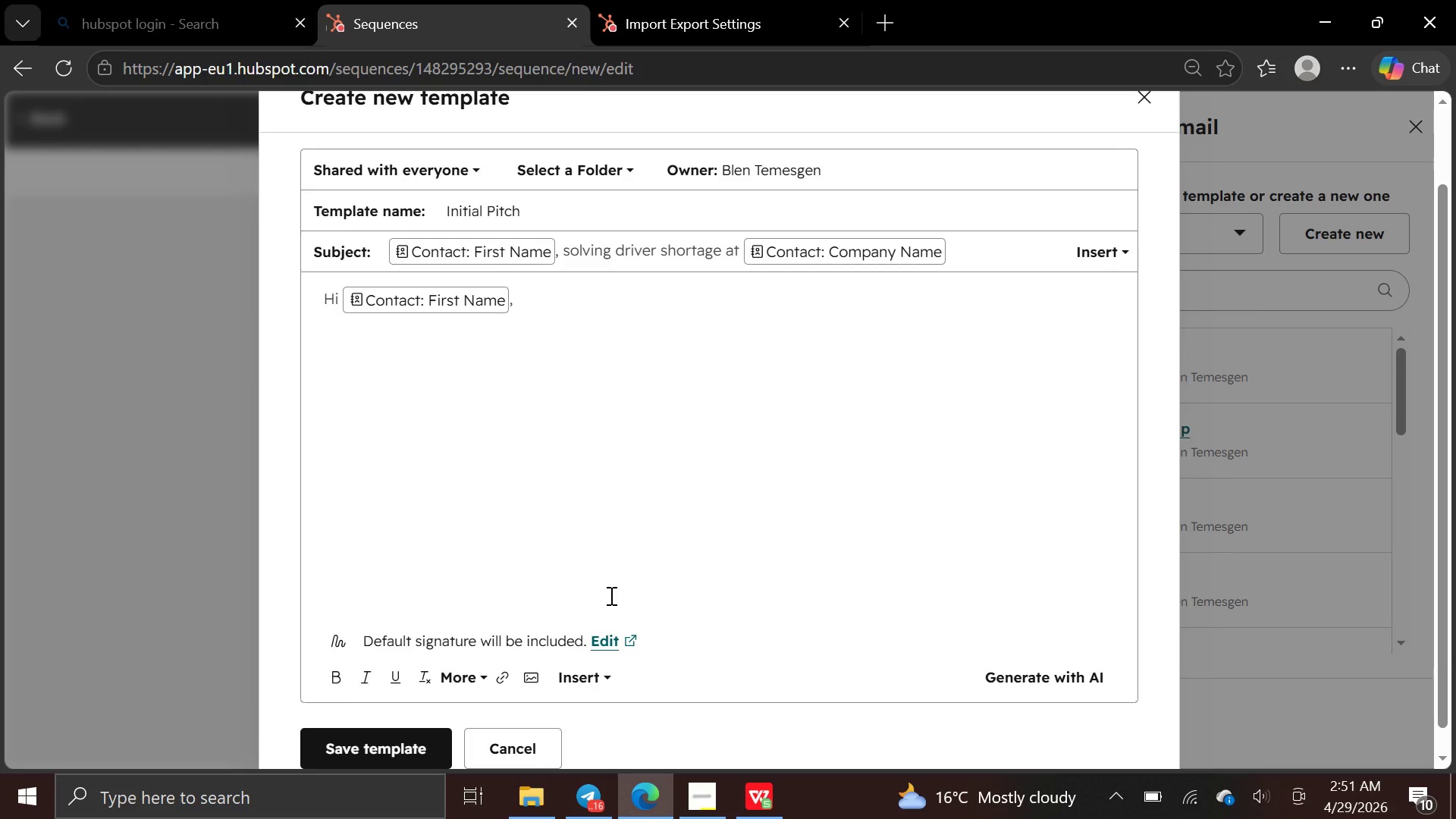 
type(Many logistics )
 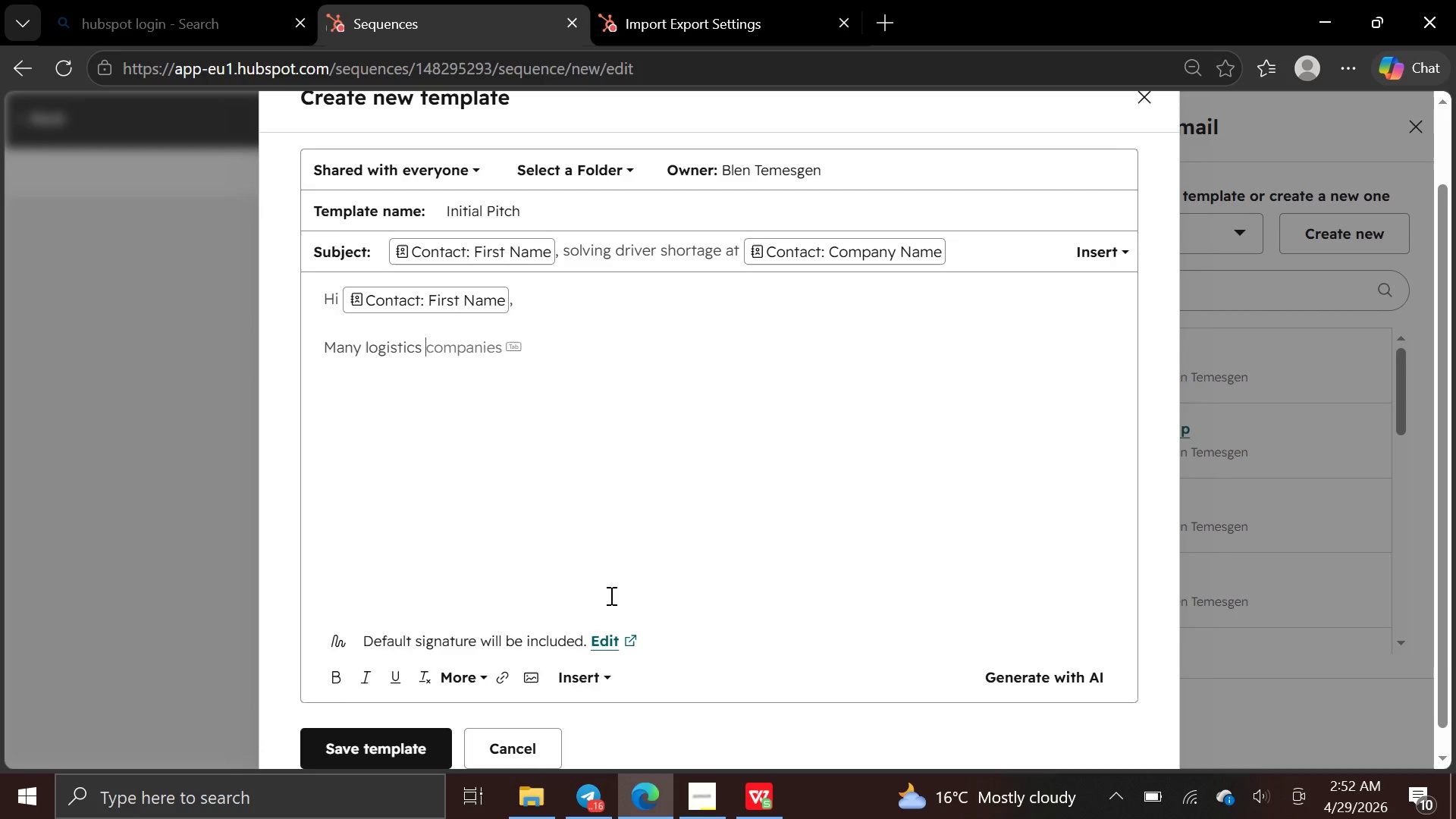 
type(firms in )
 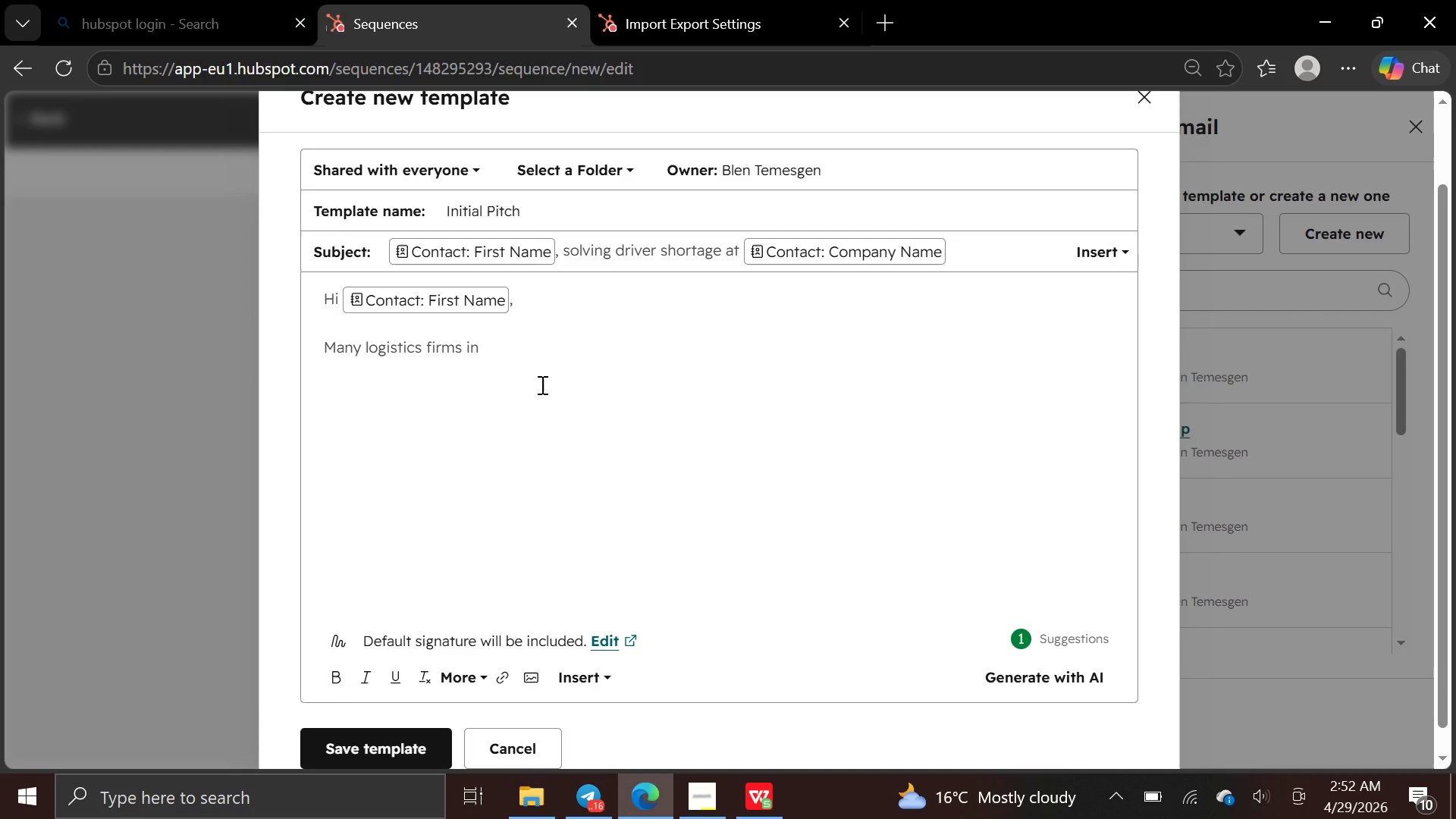 
wait(6.28)
 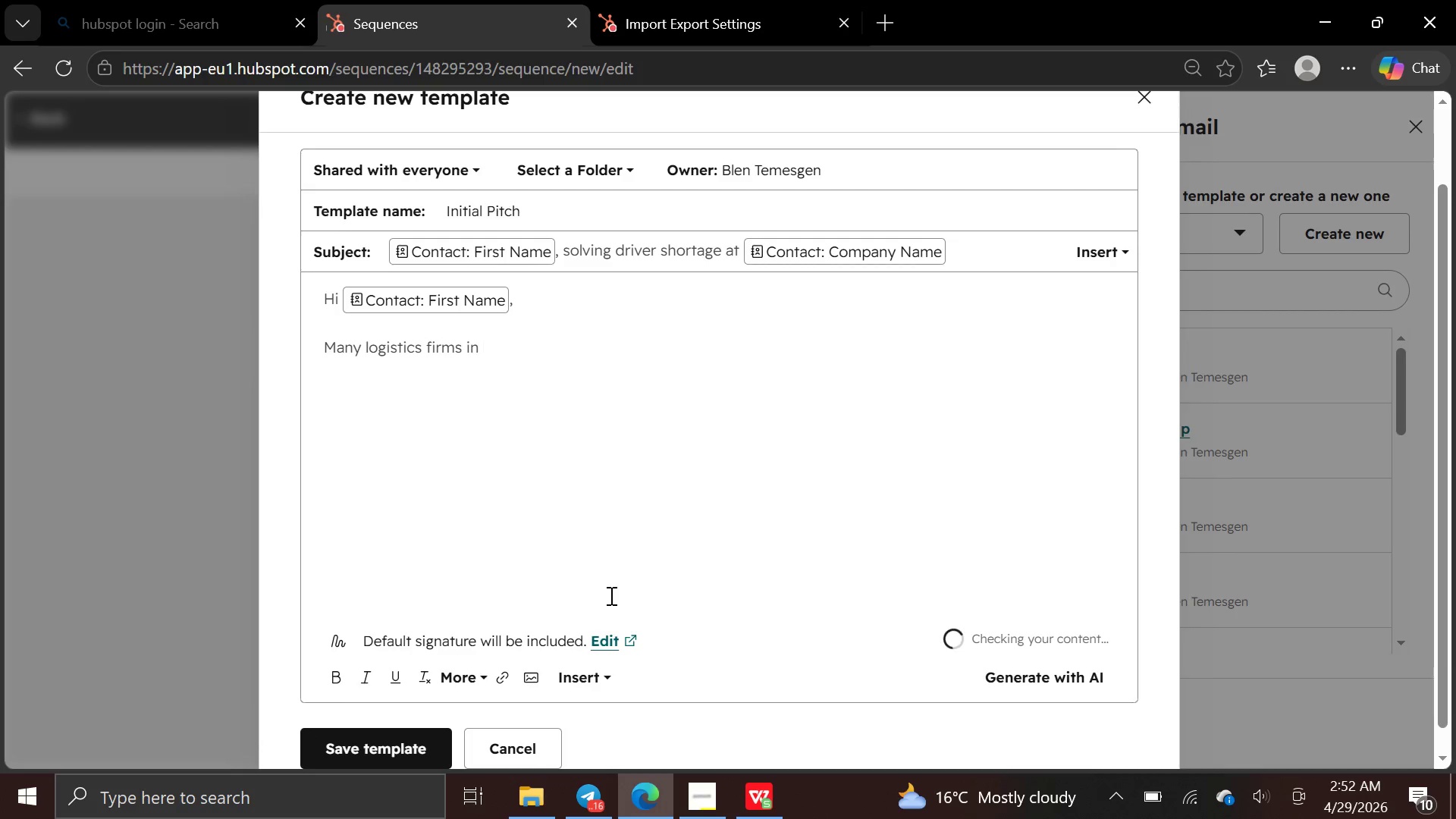 
left_click([579, 684])
 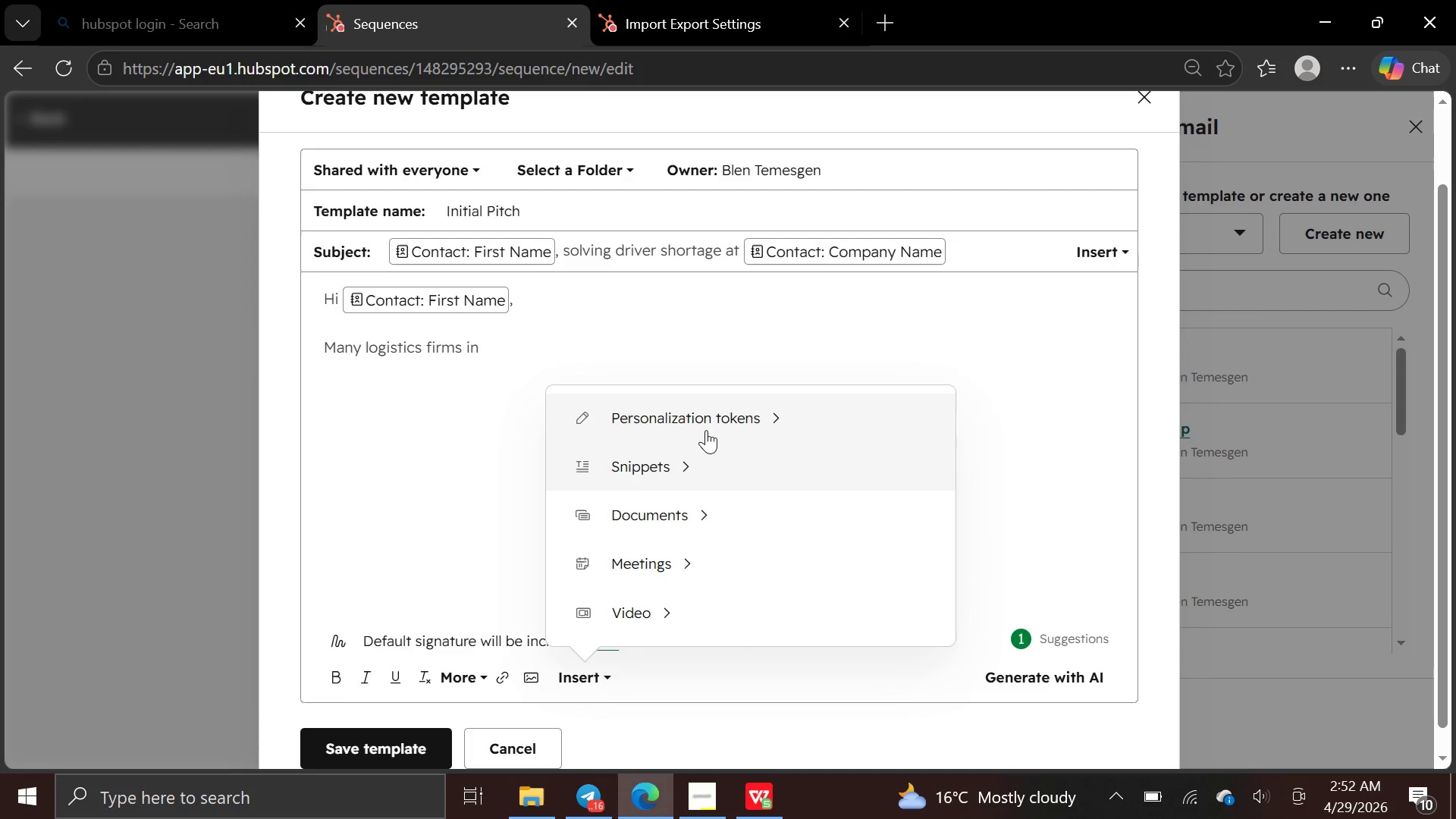 
left_click([708, 428])
 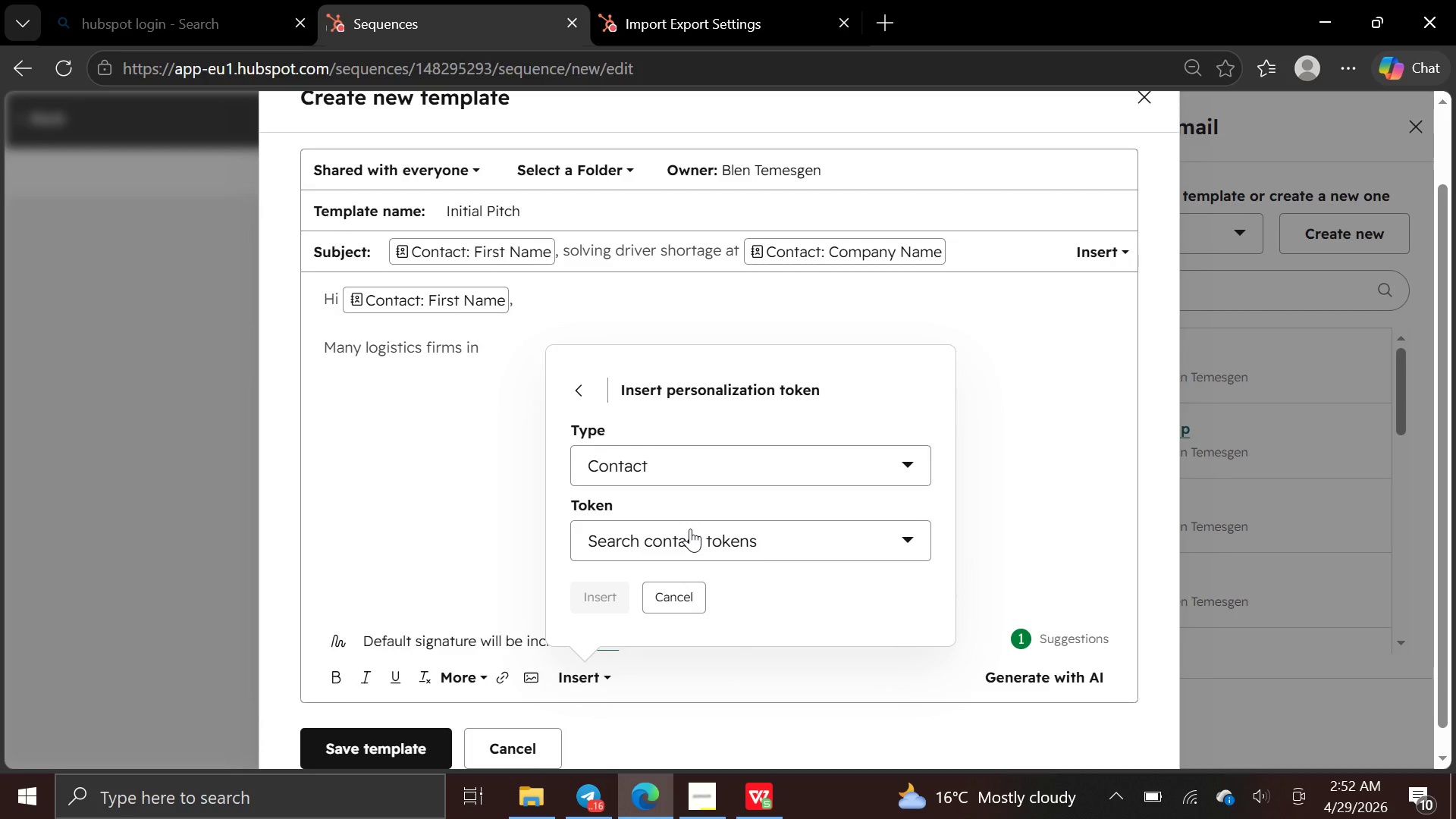 
left_click([690, 529])
 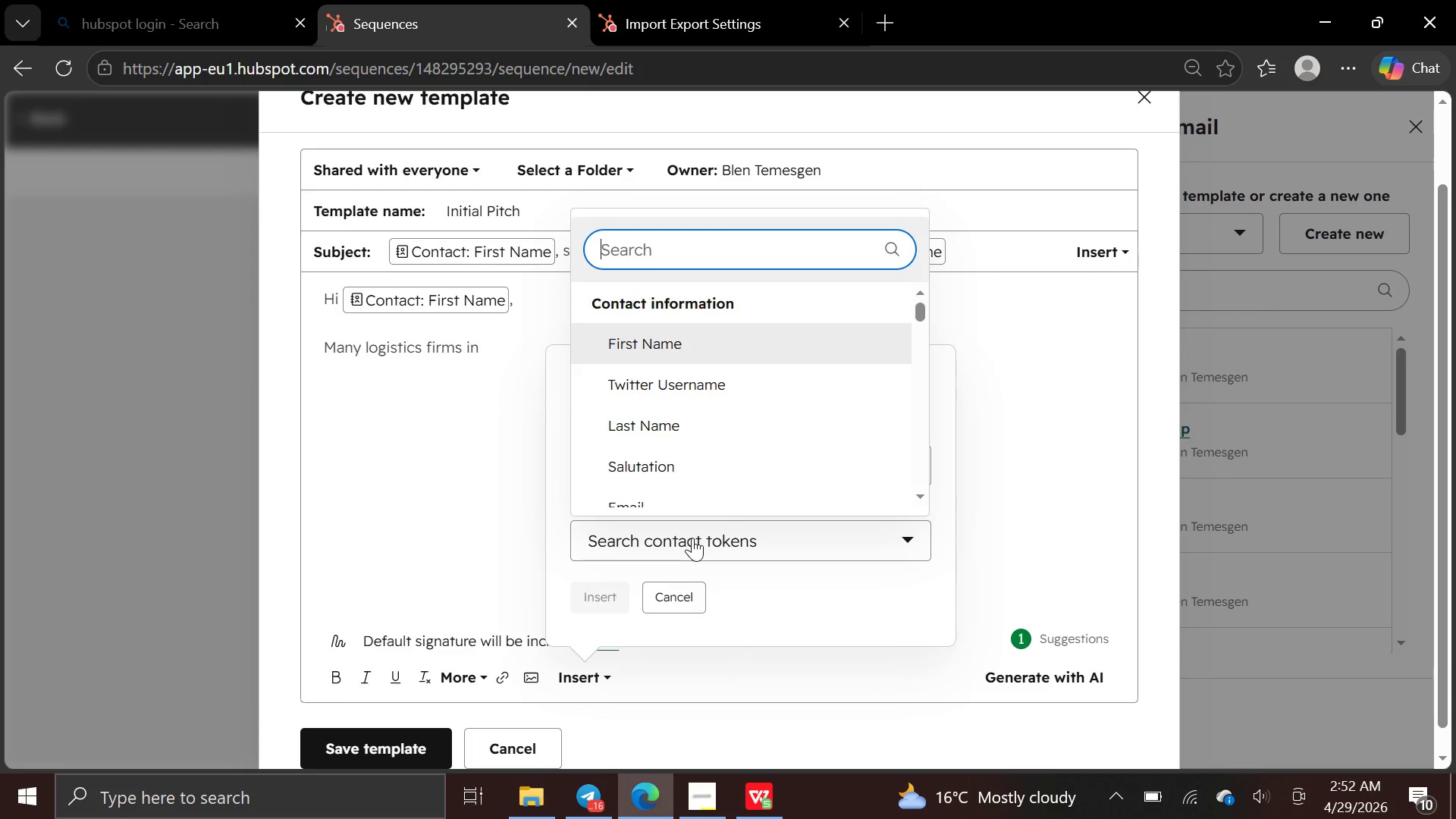 
type(logi)
 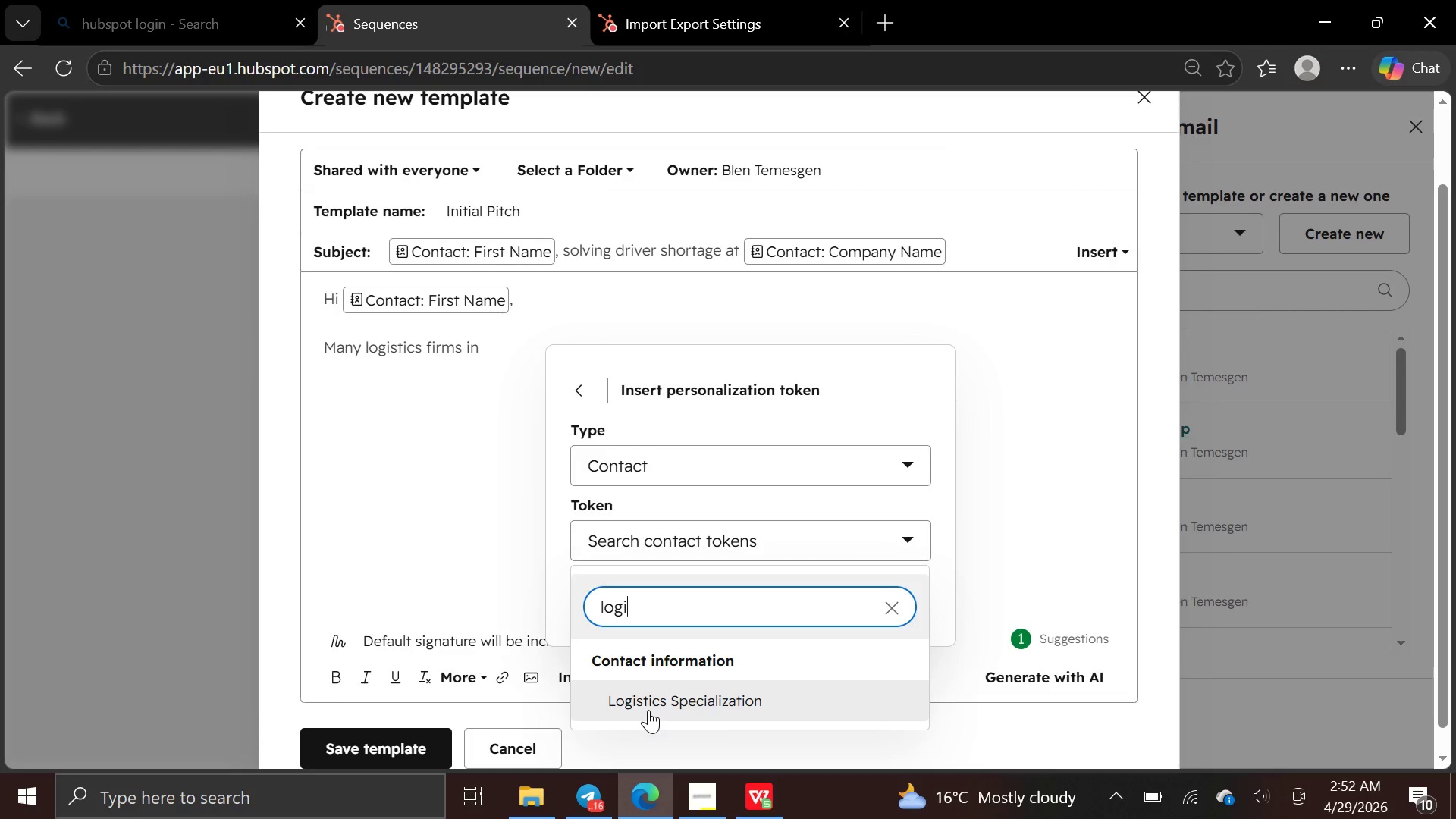 
left_click([651, 704])
 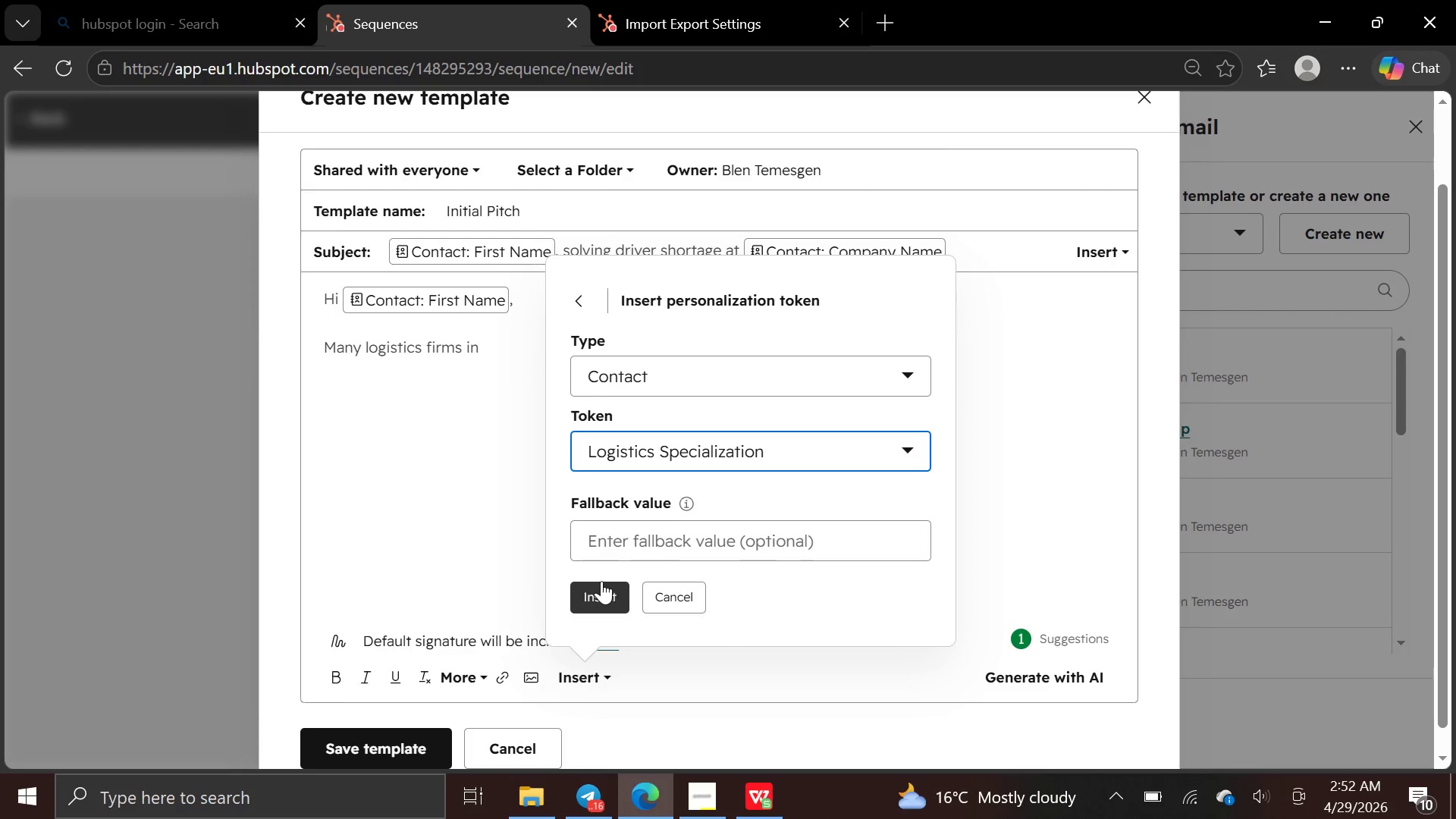 
left_click([601, 581])
 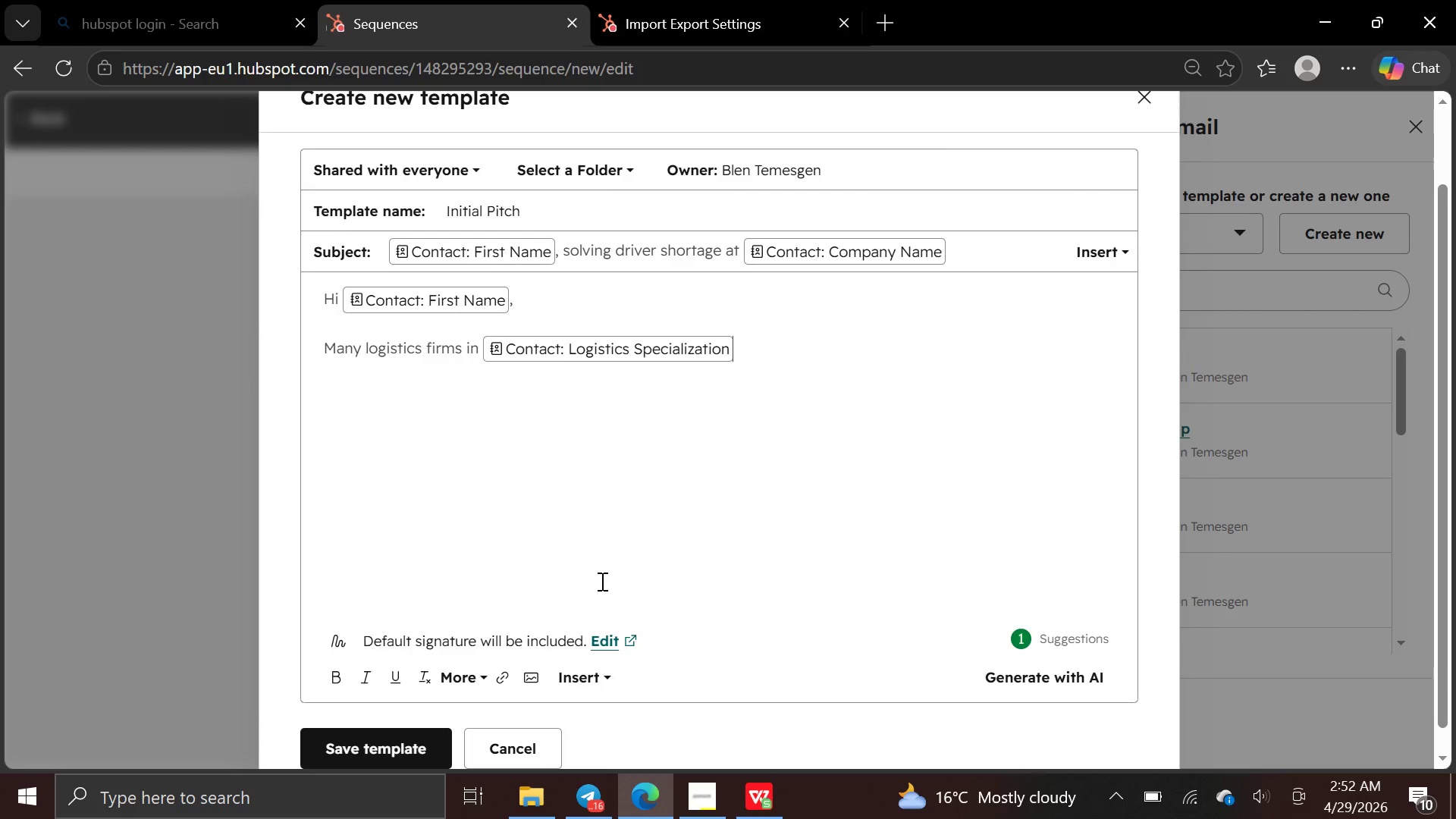 
type( ae)
key(Backspace)
type(re facing driver shortage)
 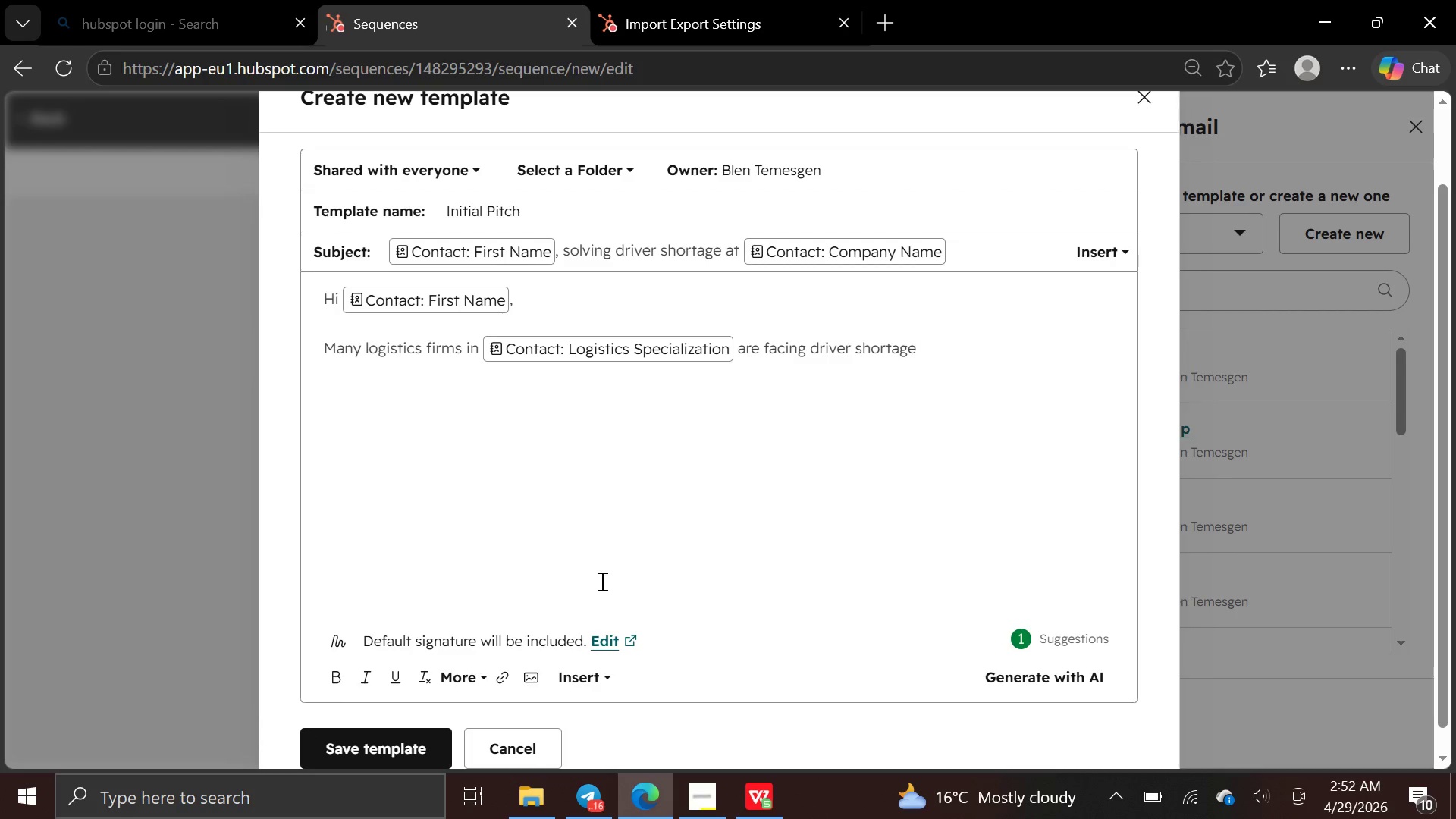 
type(s. Apex Heav)
 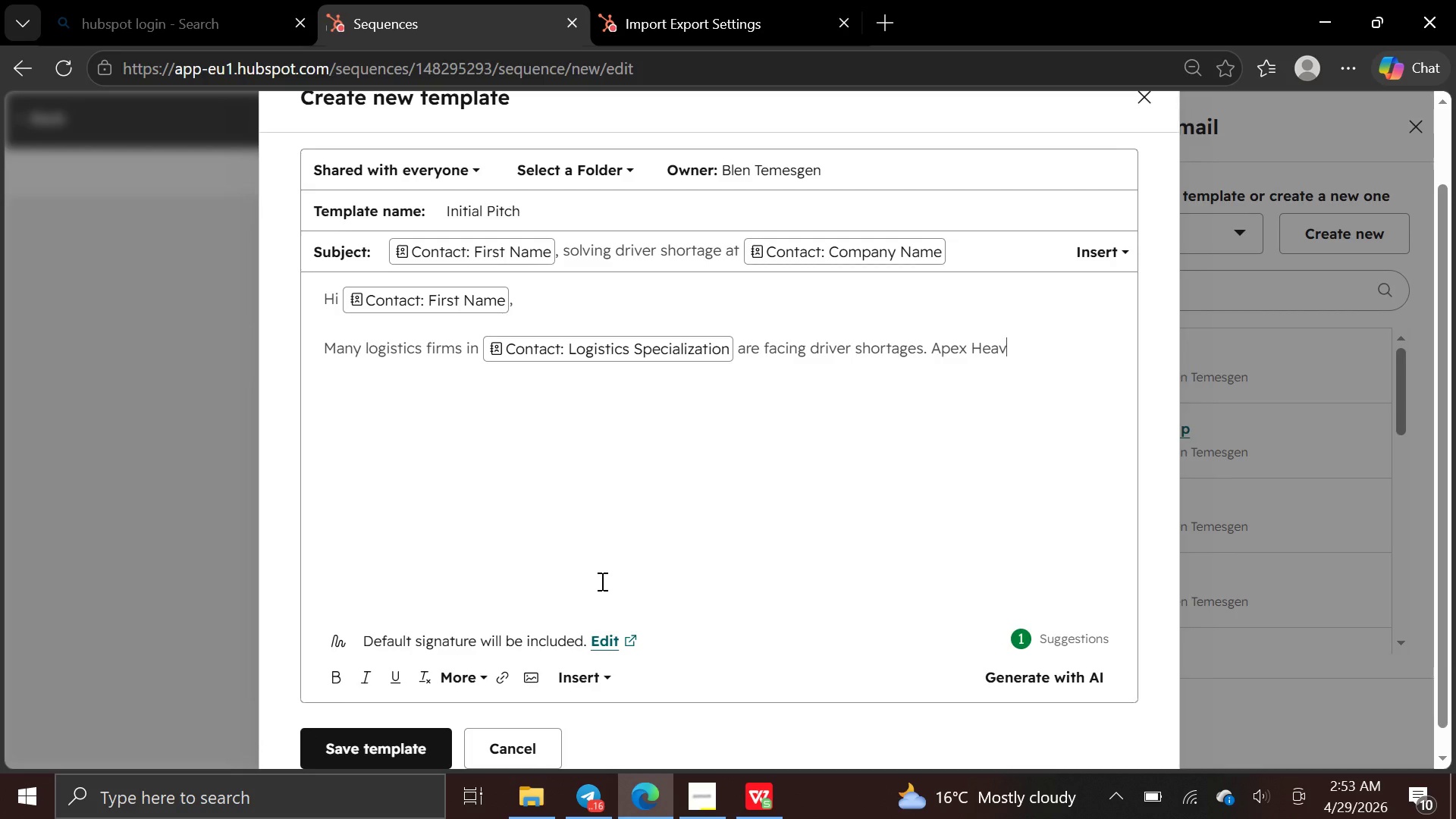 
type(y Haule Academy helps comp)
 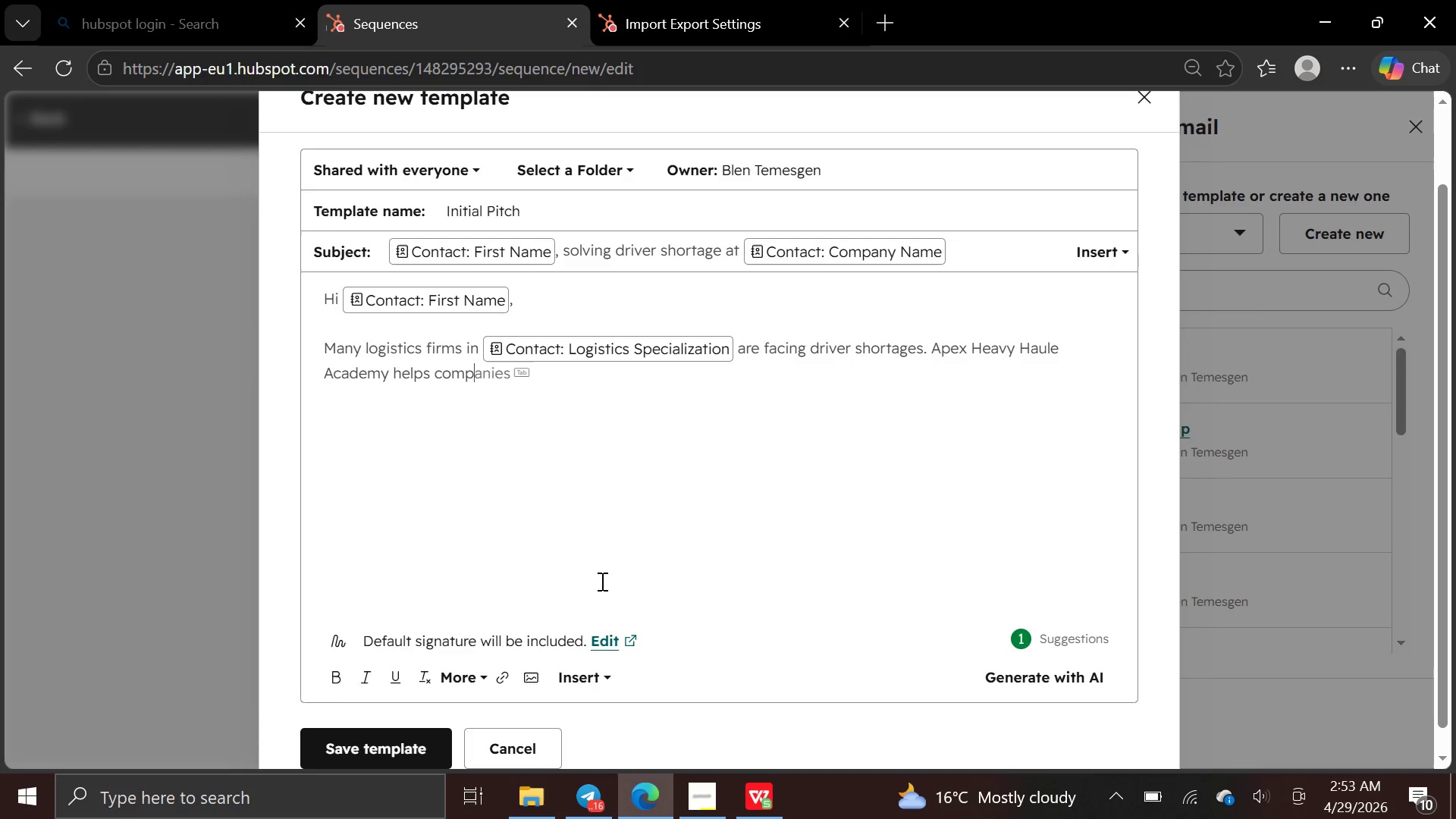 
type(anies like )
 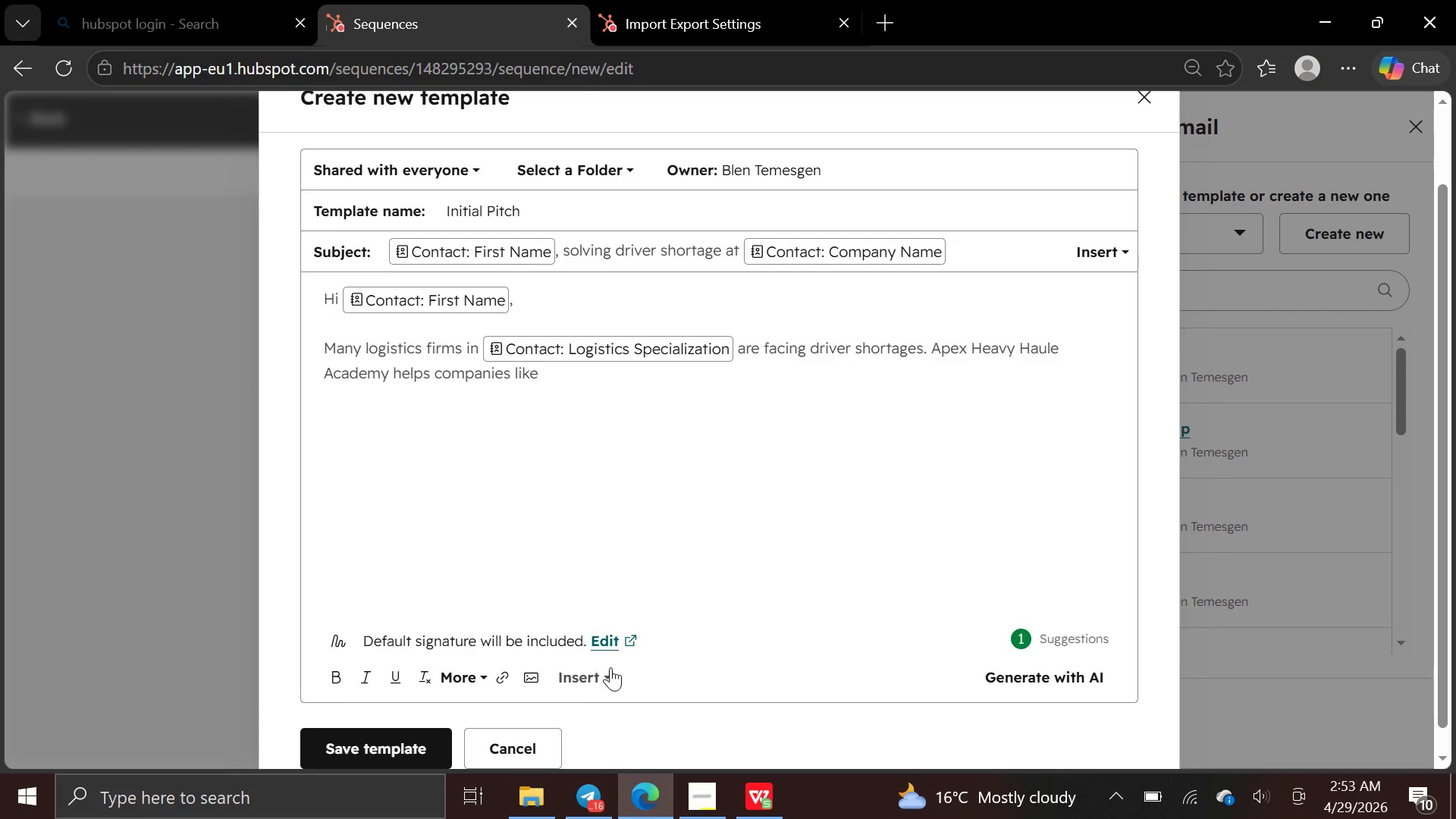 
left_click([608, 669])
 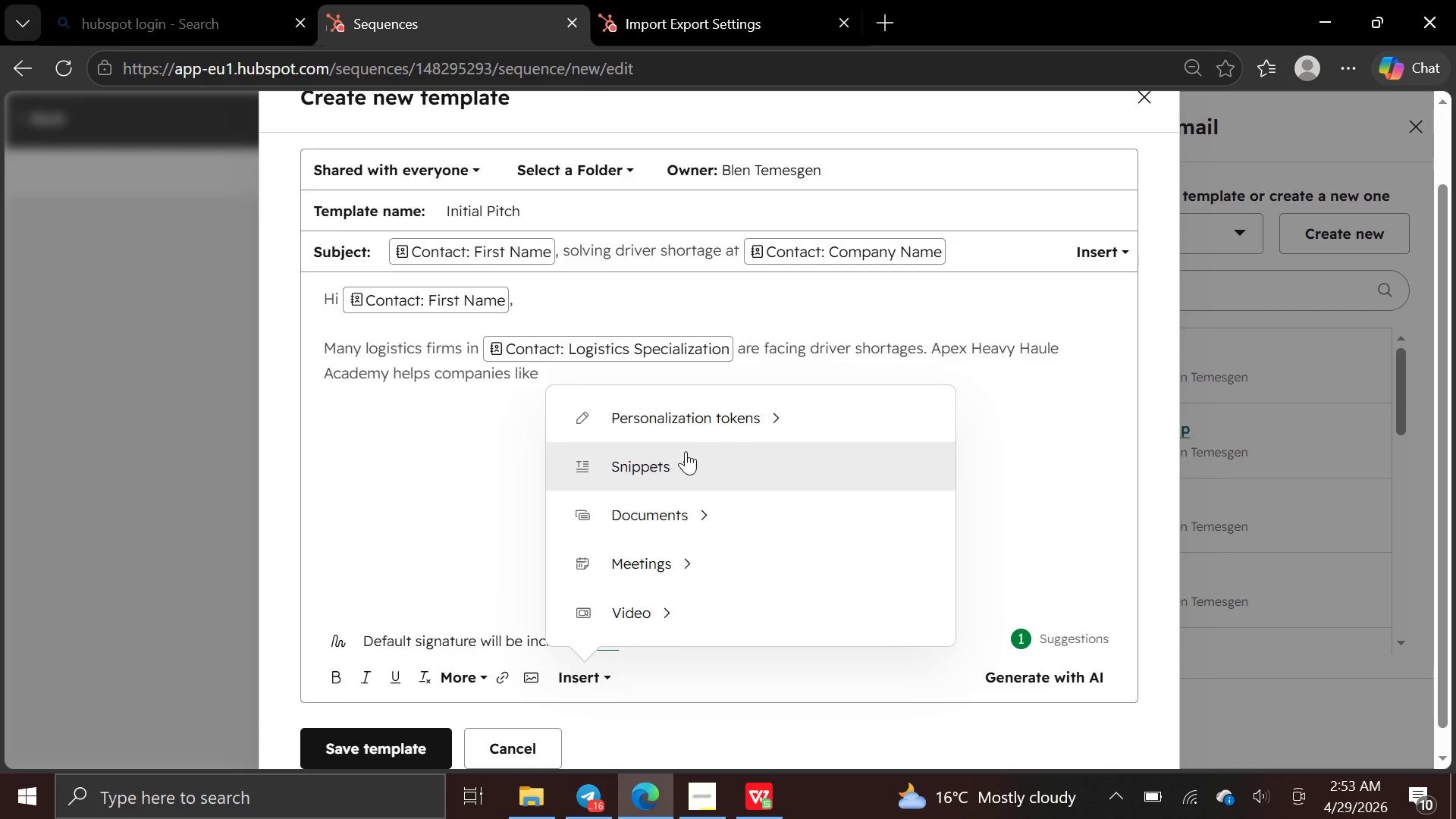 
left_click([697, 435])
 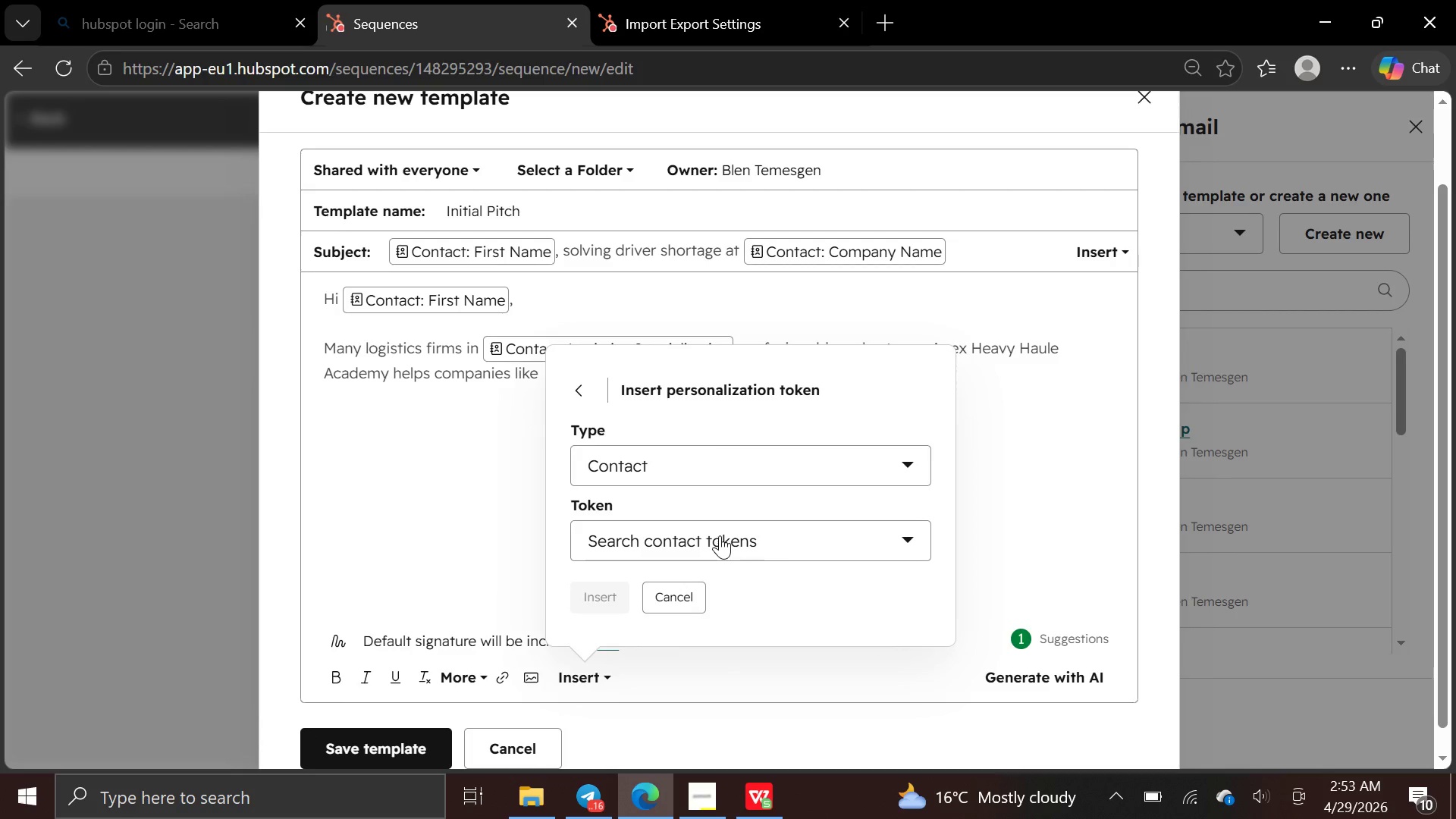 
left_click([796, 549])
 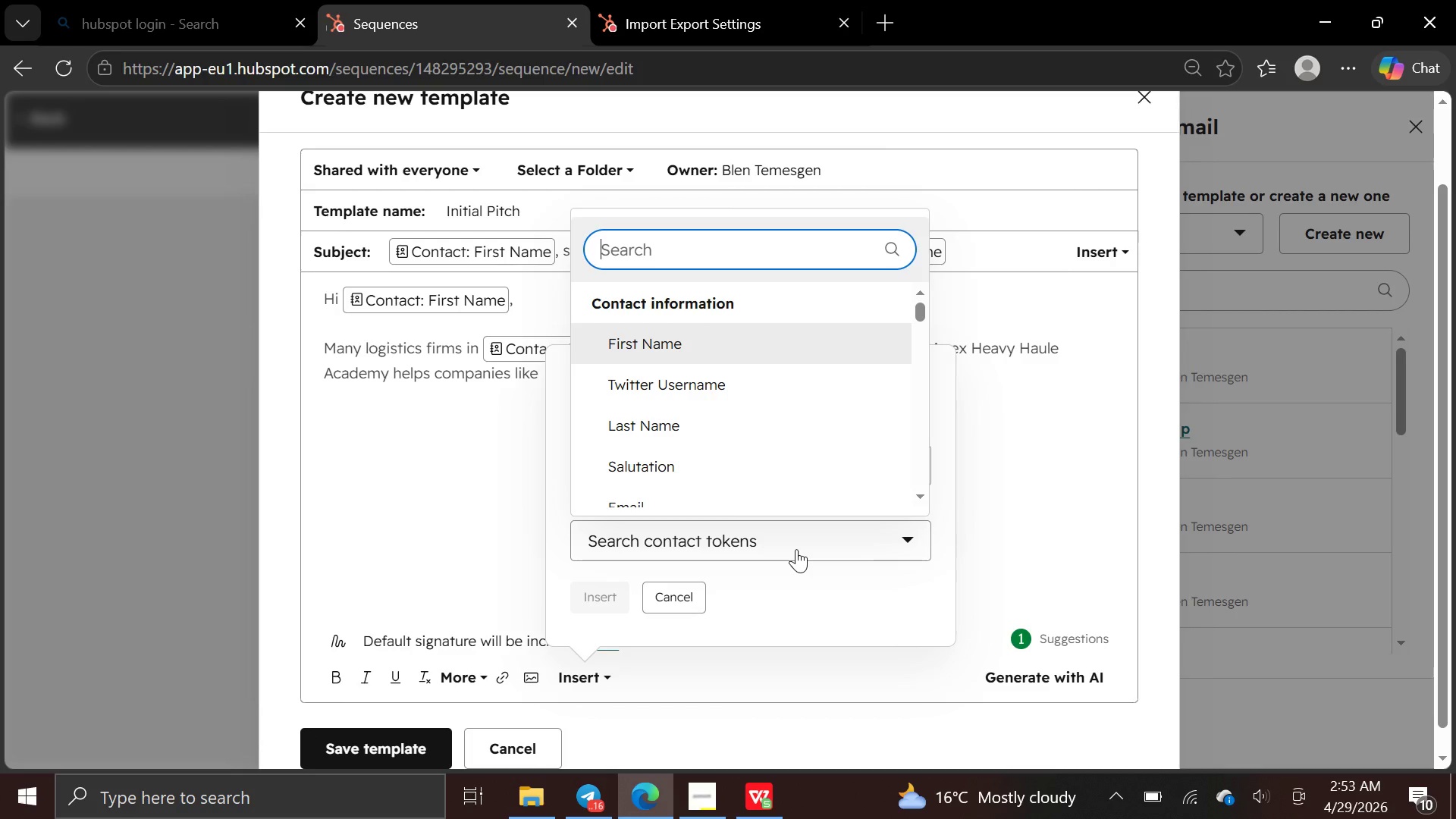 
type(com)
 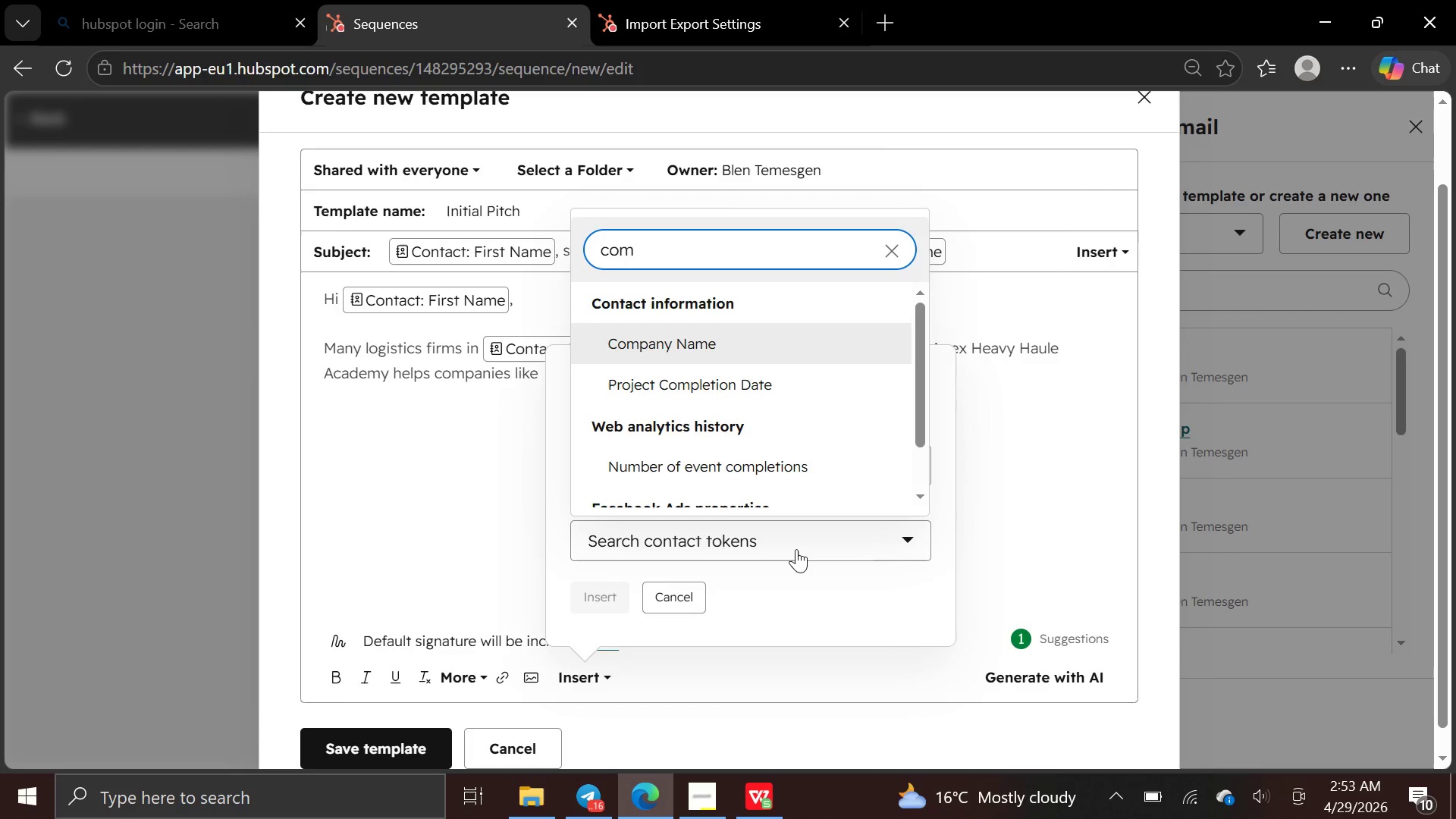 
key(ArrowDown)
 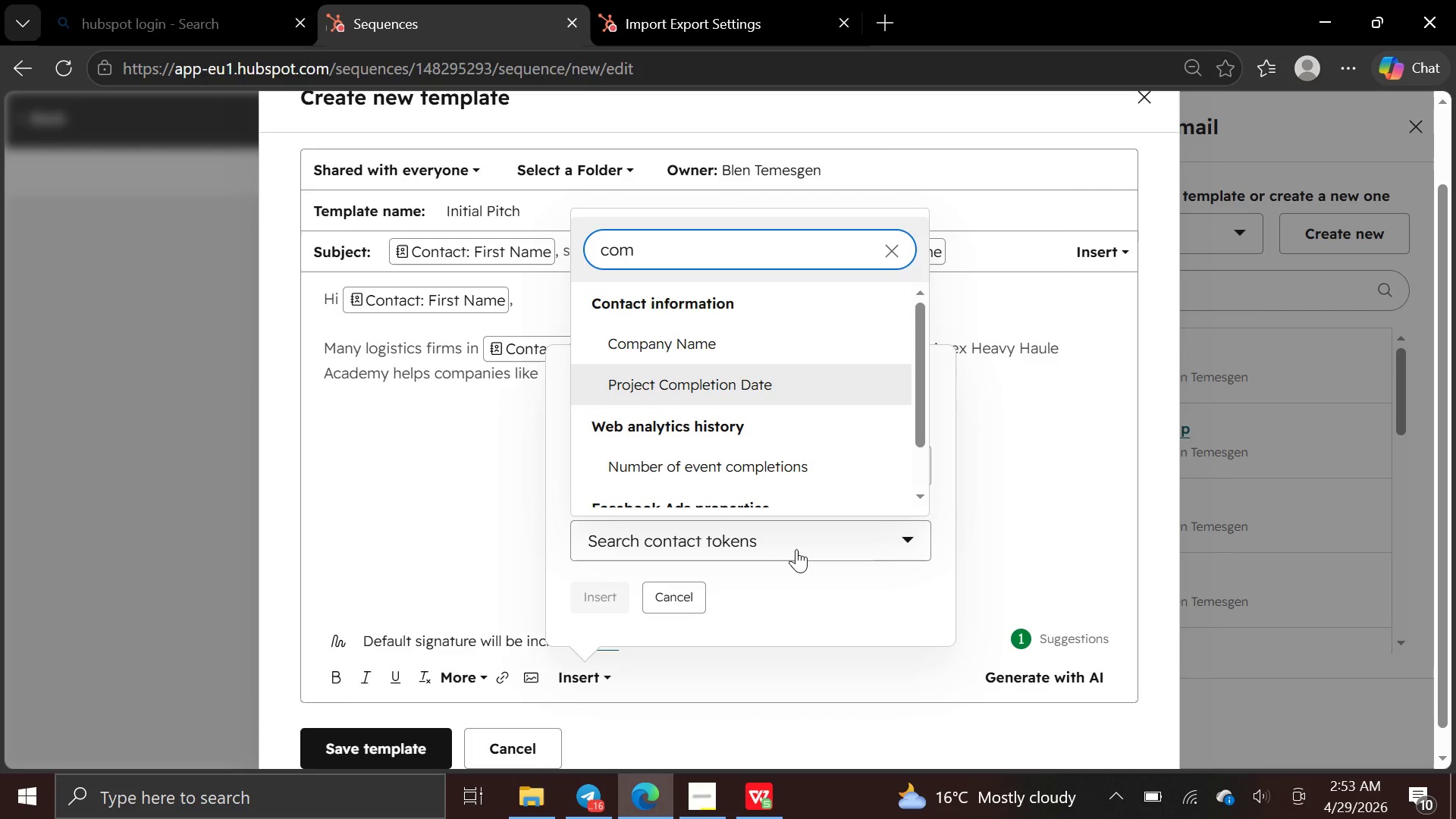 
key(Shift+ShiftRight)
 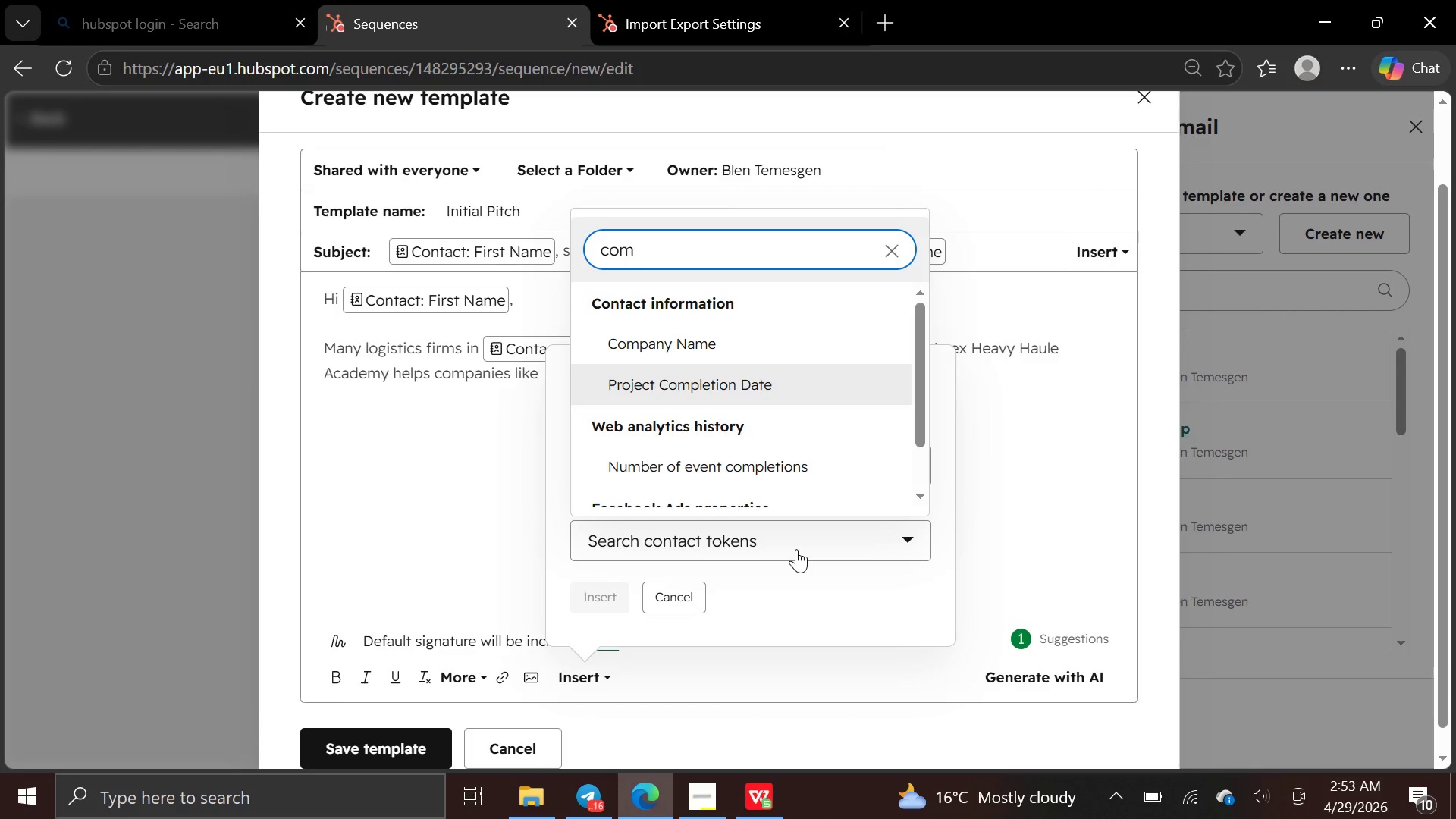 
key(ArrowUp)
 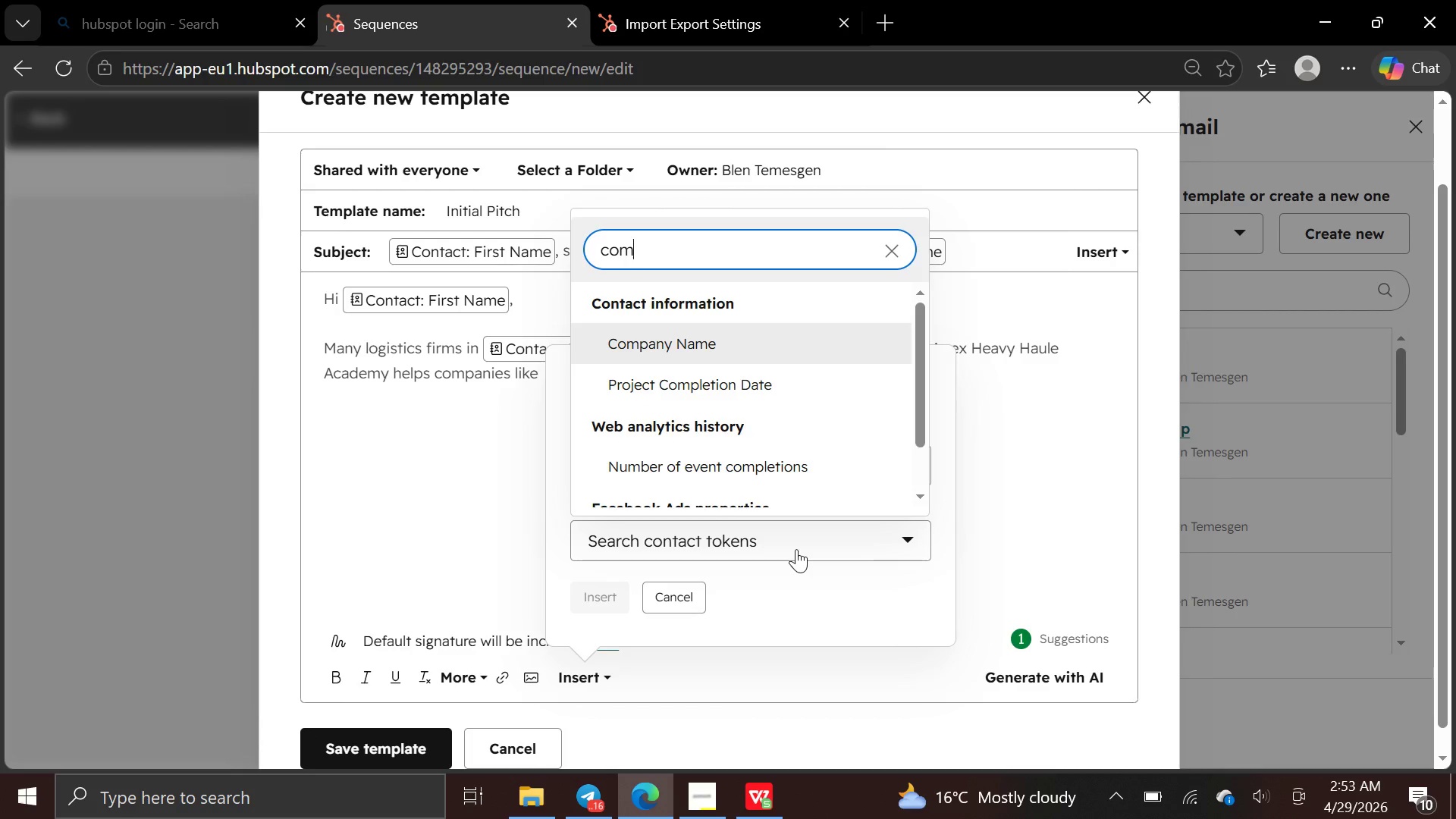 
key(Space)
 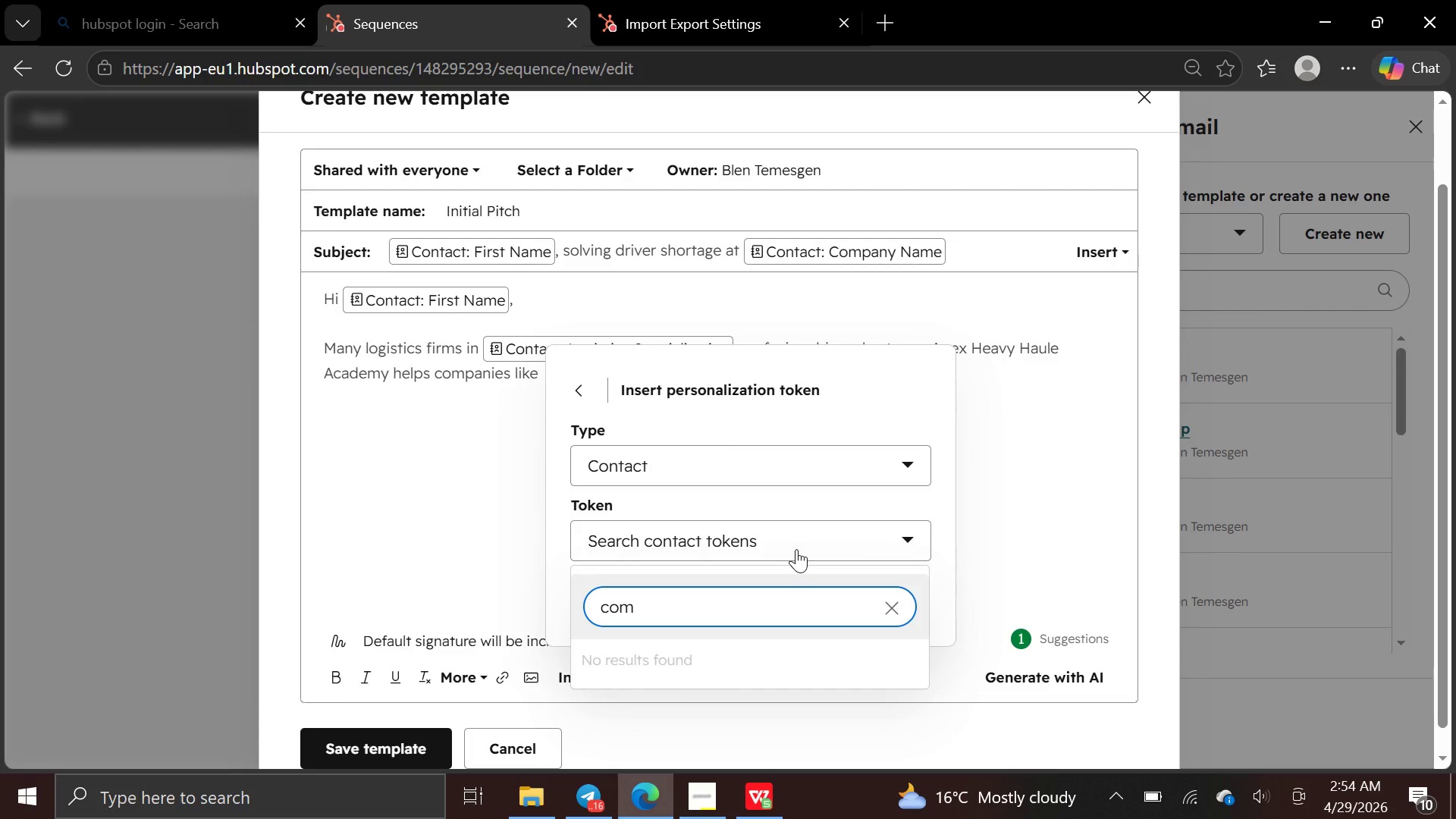 
left_click([782, 609])
 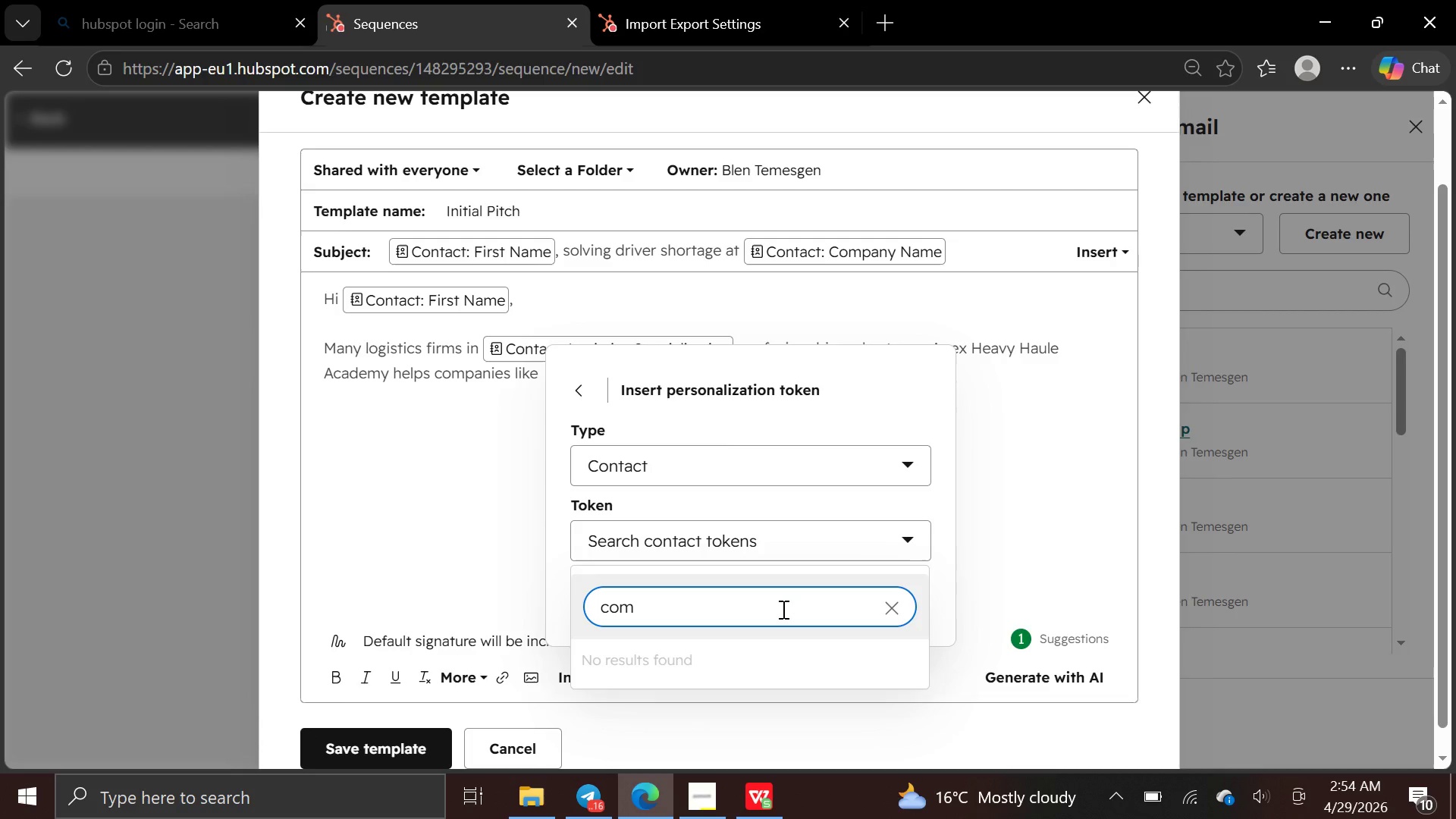 
left_click([782, 609])
 